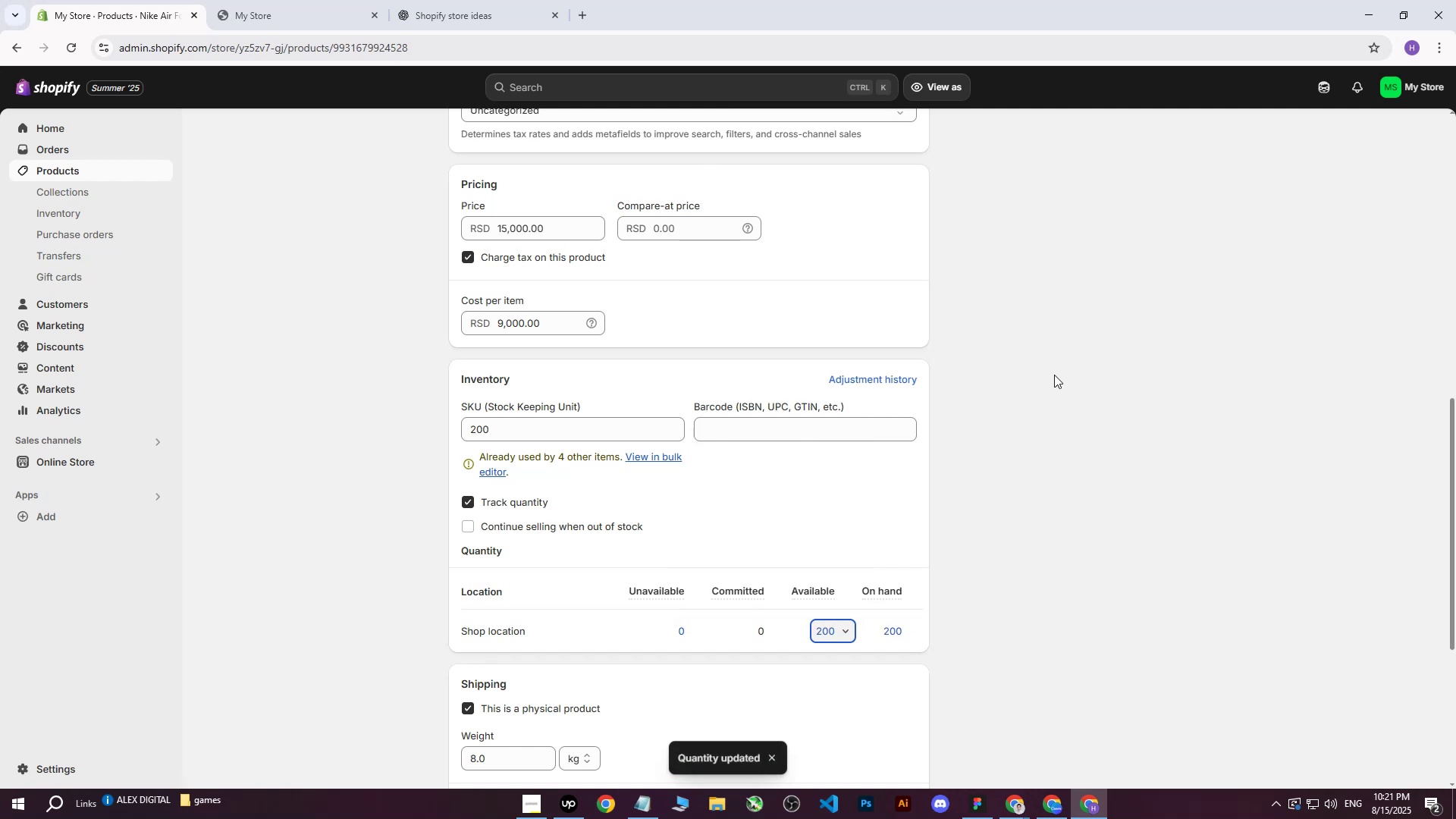 
left_click([1050, 375])
 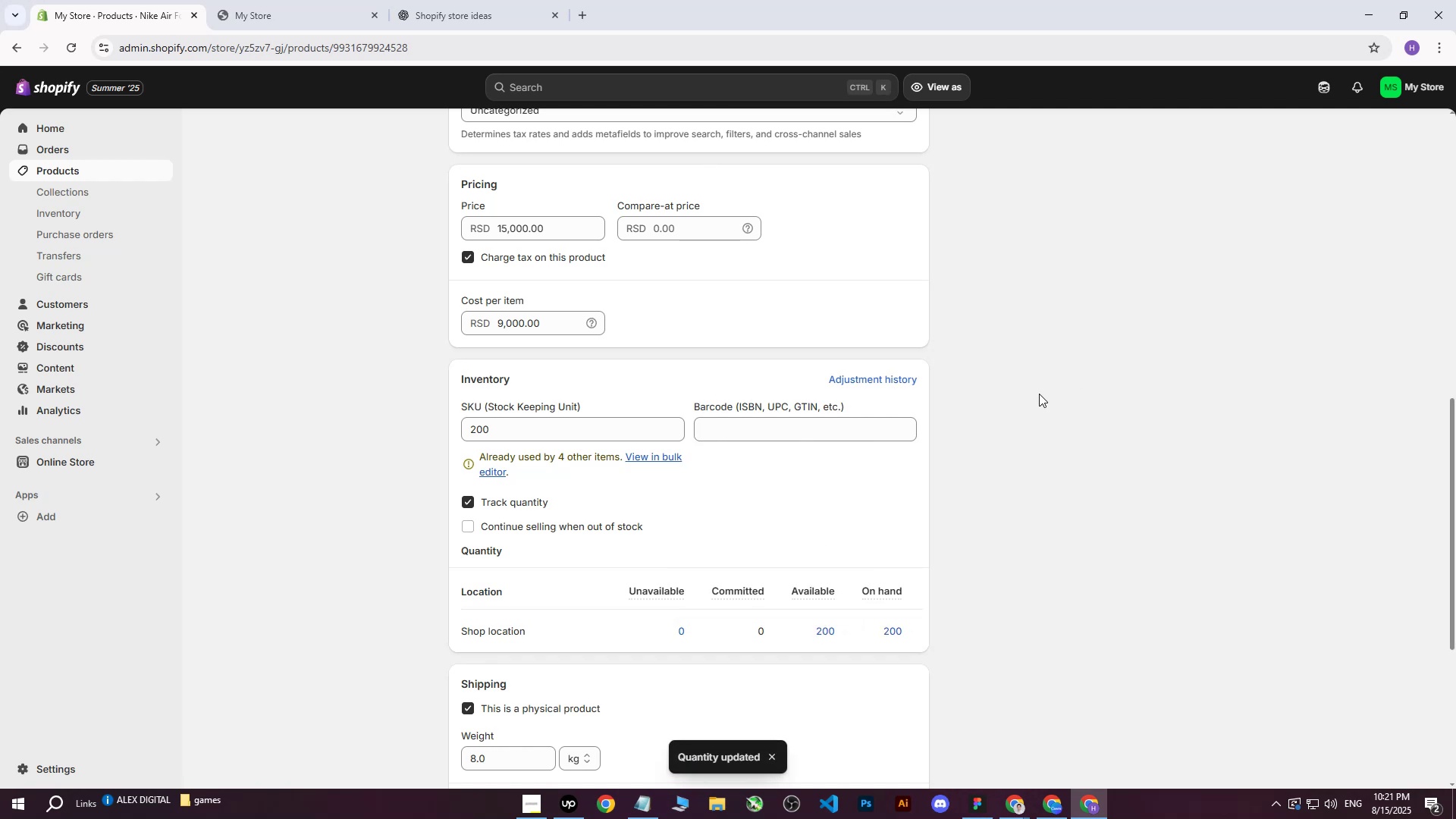 
scroll: coordinate [954, 485], scroll_direction: up, amount: 19.0
 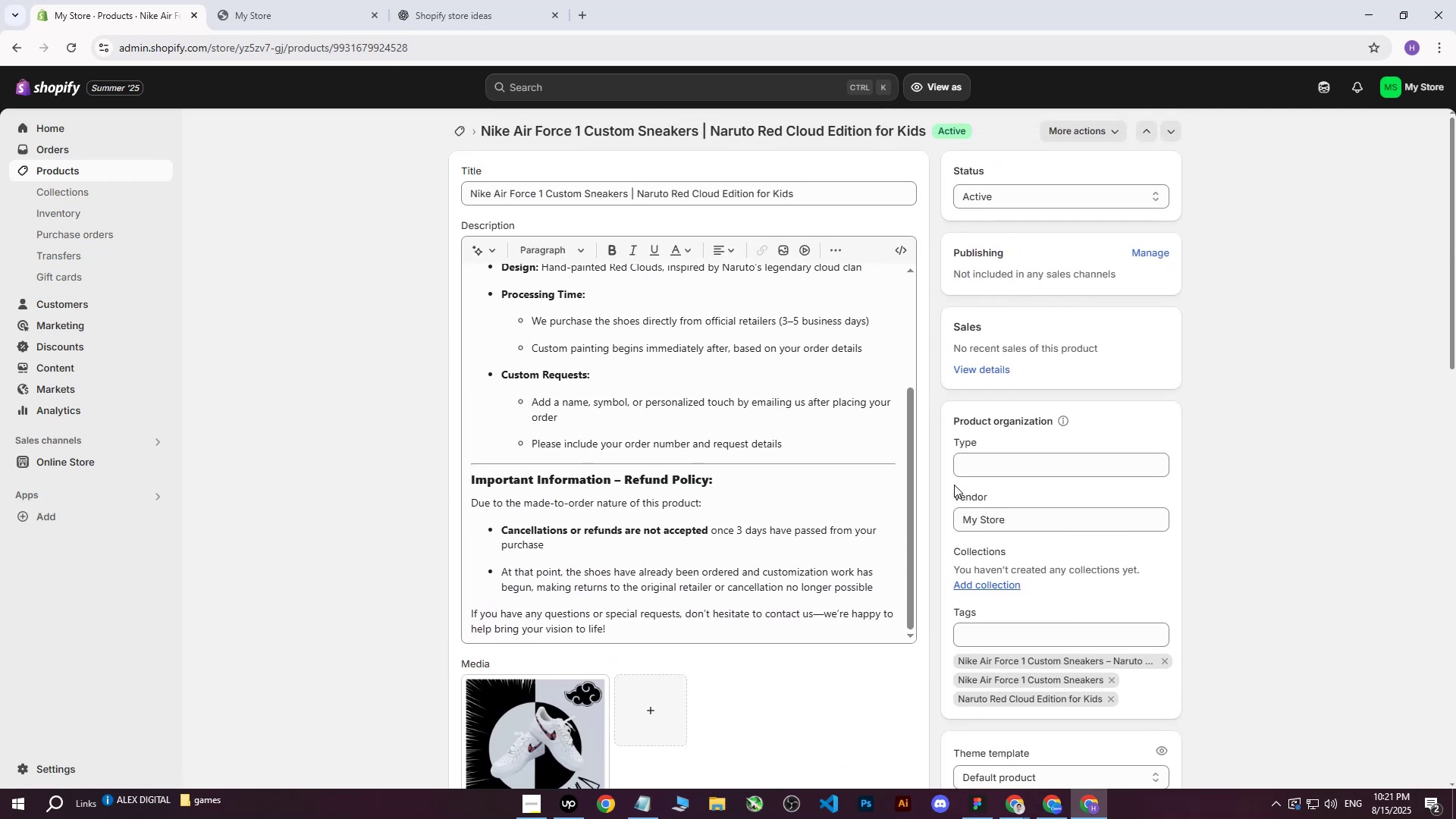 
wait(8.5)
 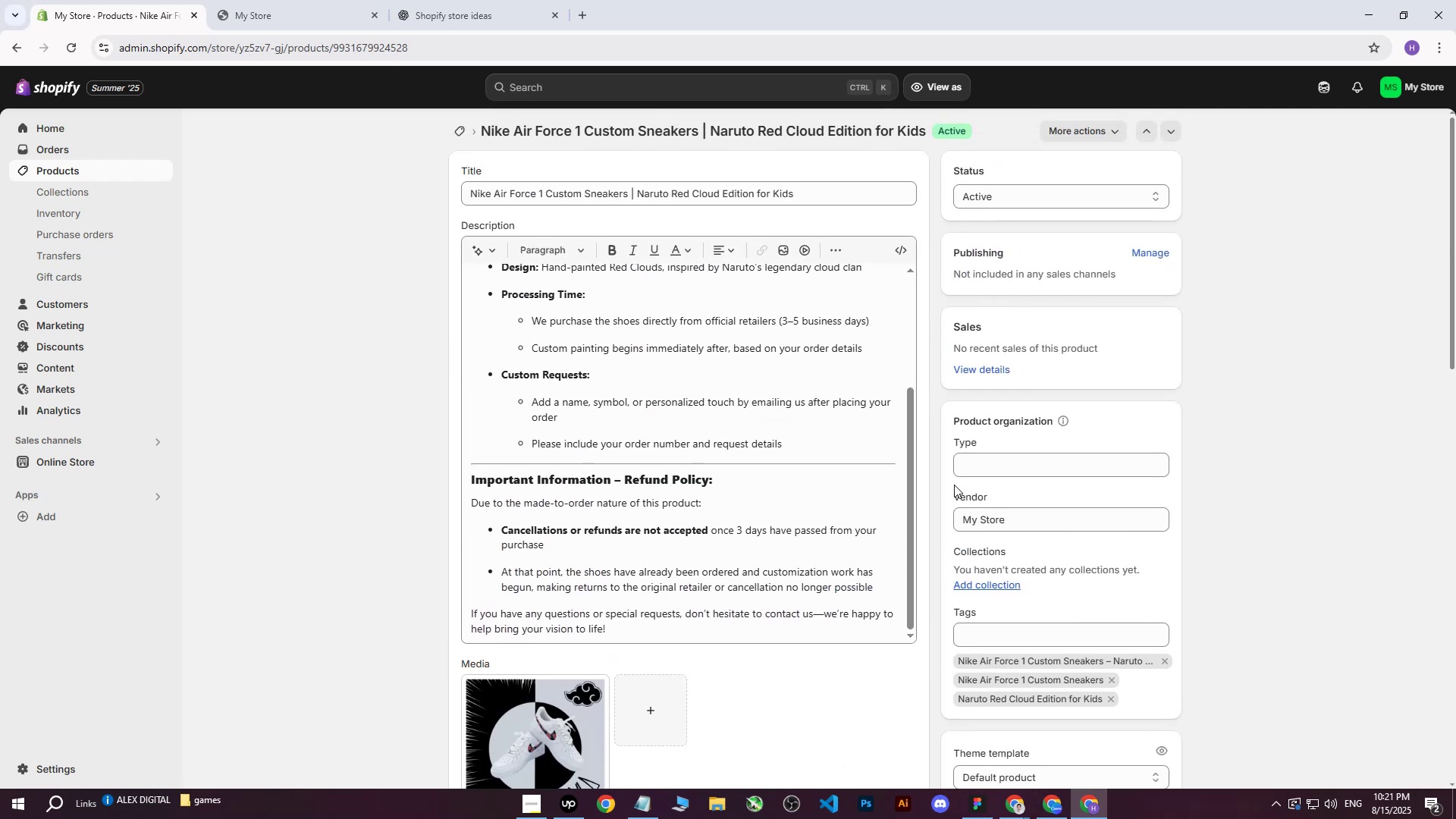 
scroll: coordinate [1126, 269], scroll_direction: up, amount: 6.0
 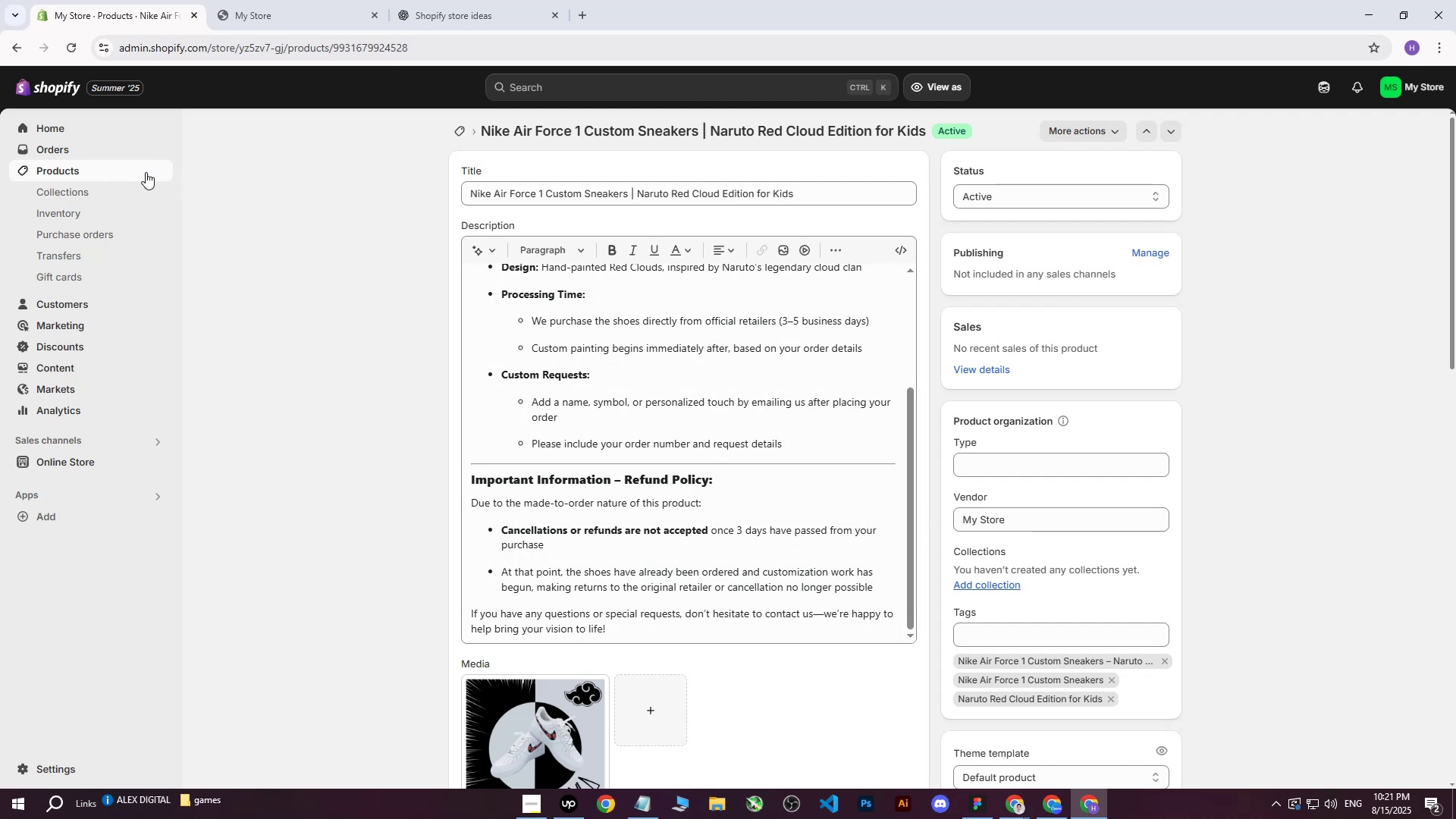 
left_click([101, 171])
 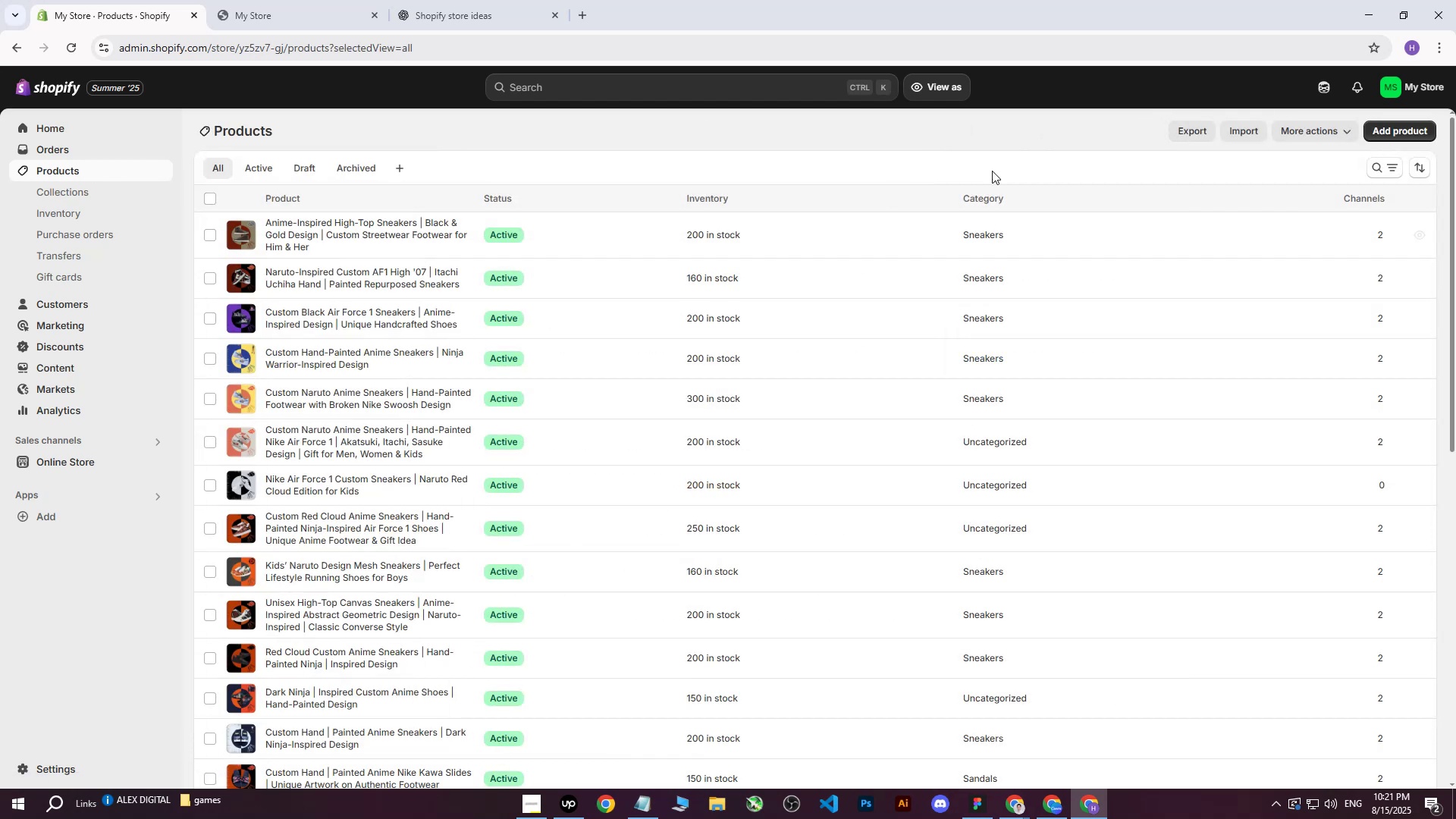 
left_click([1410, 131])
 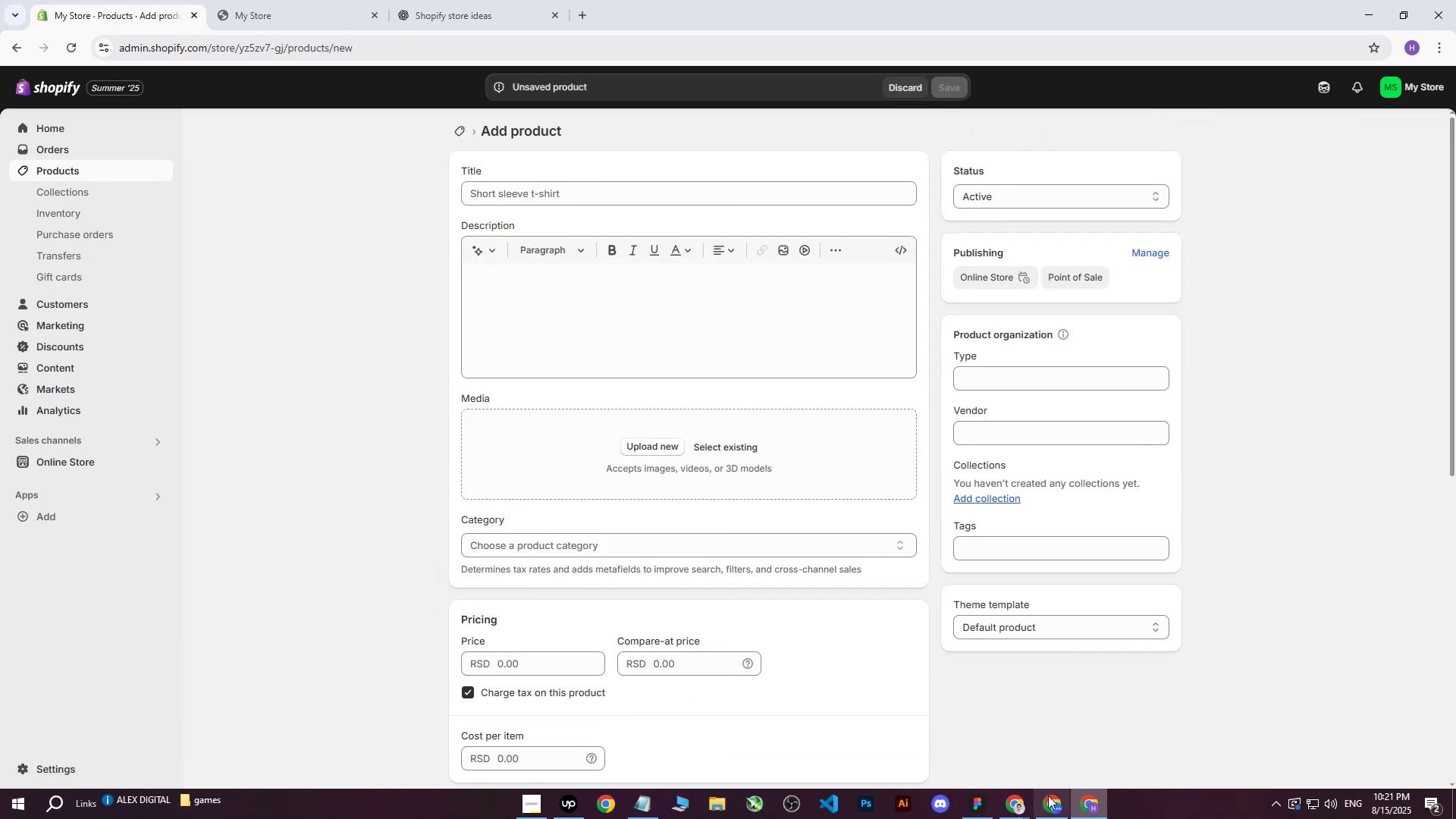 
left_click([1006, 805])
 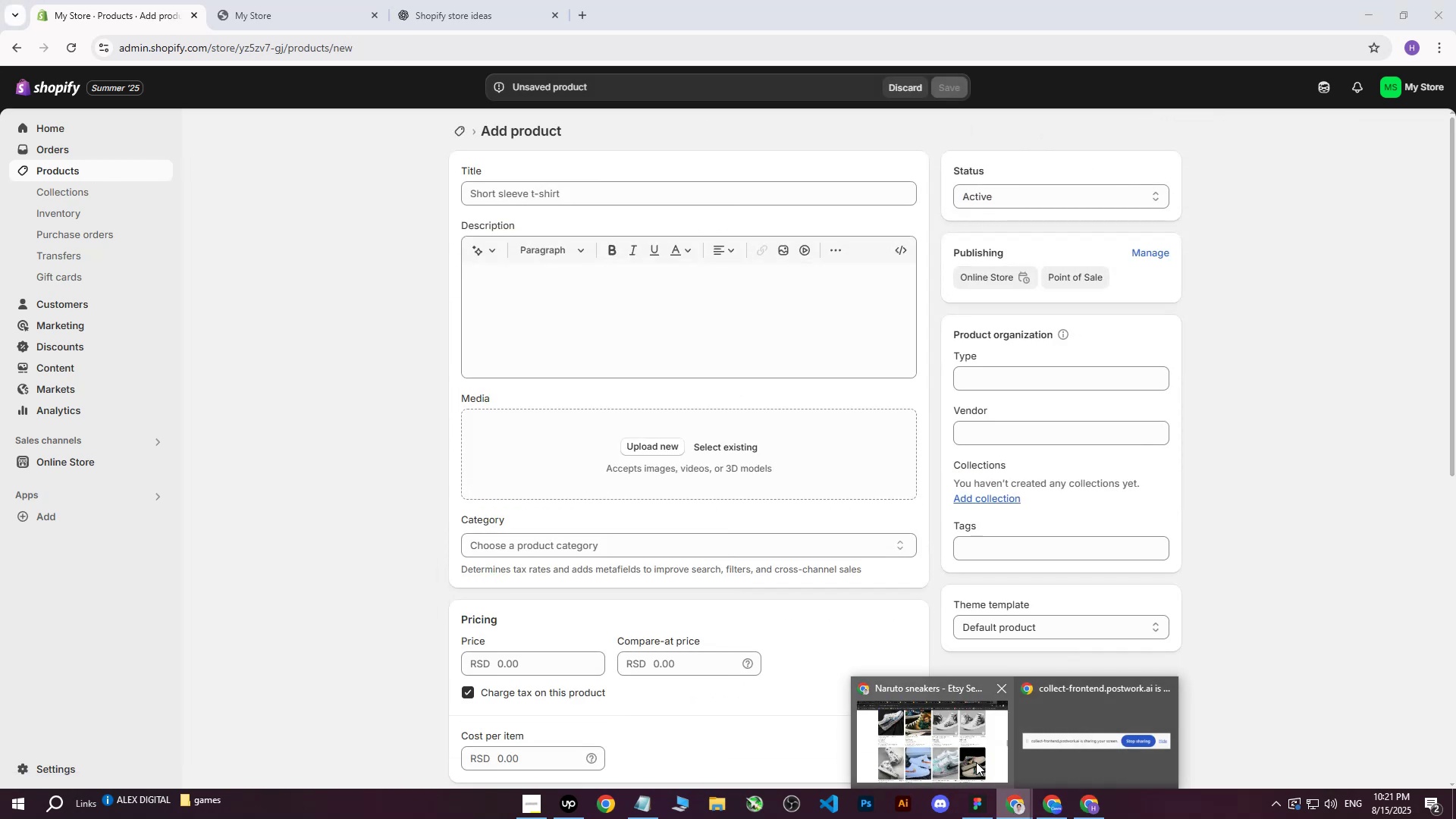 
left_click([954, 751])
 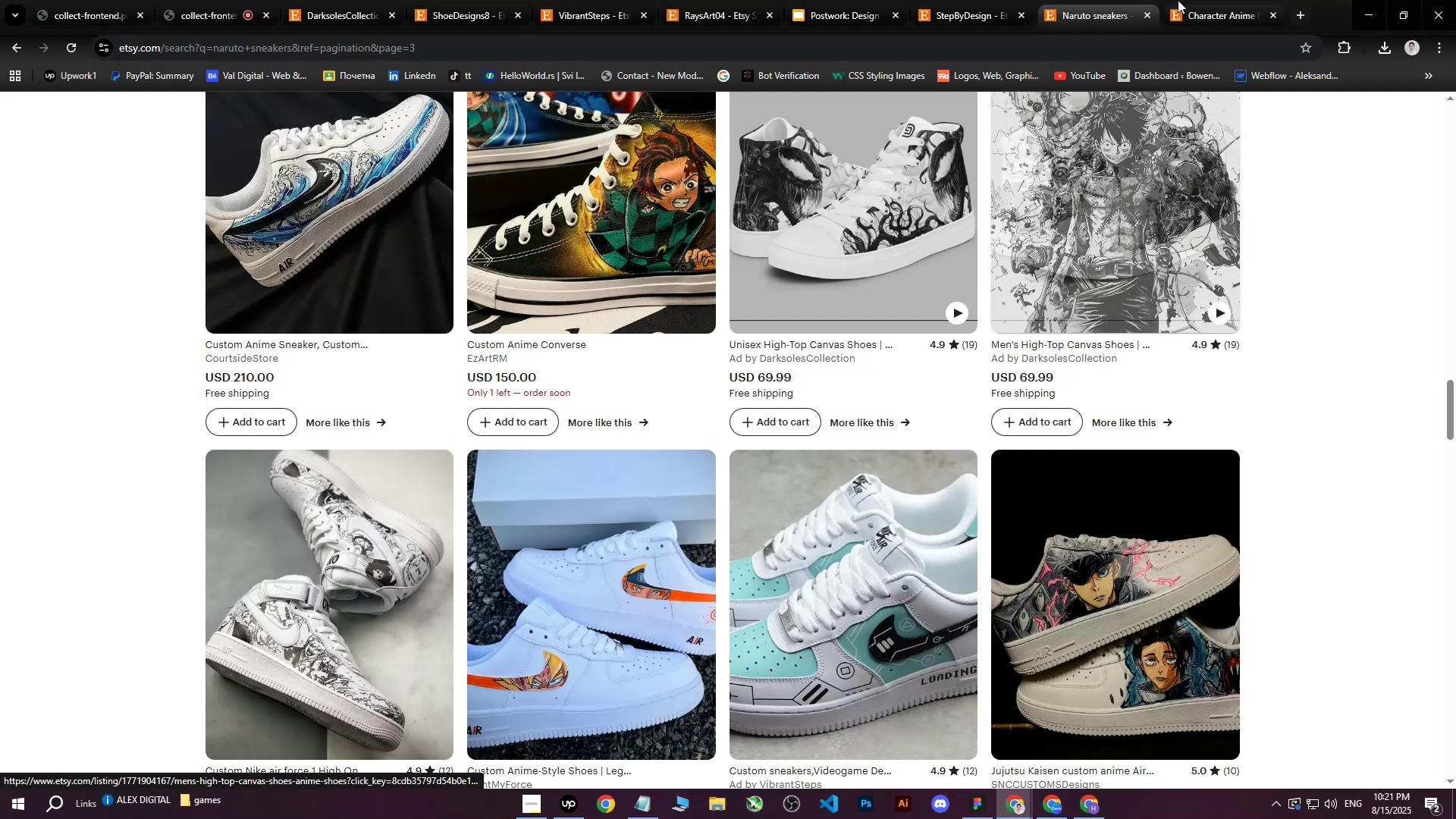 
left_click([1222, 0])
 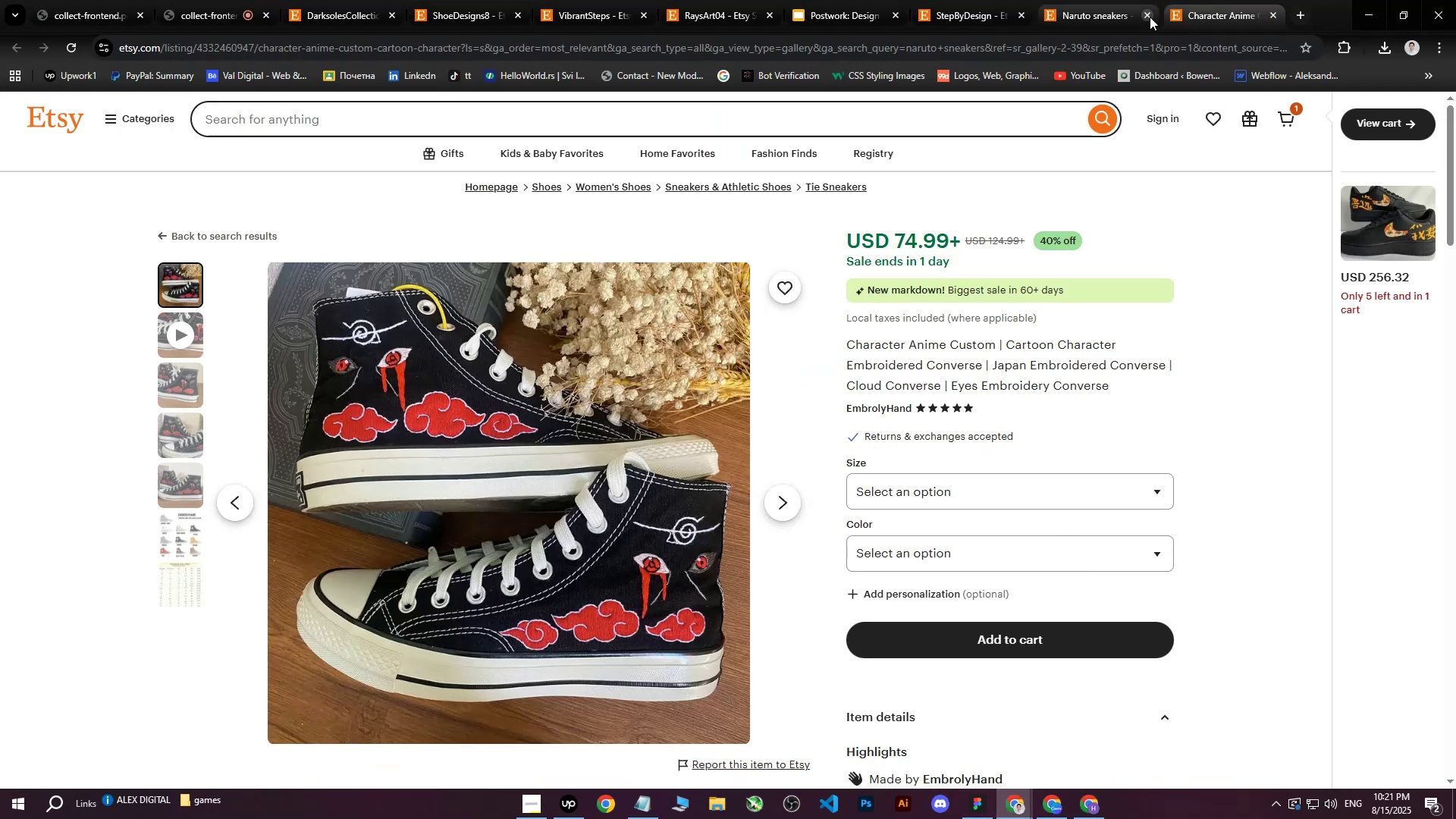 
left_click([1150, 17])
 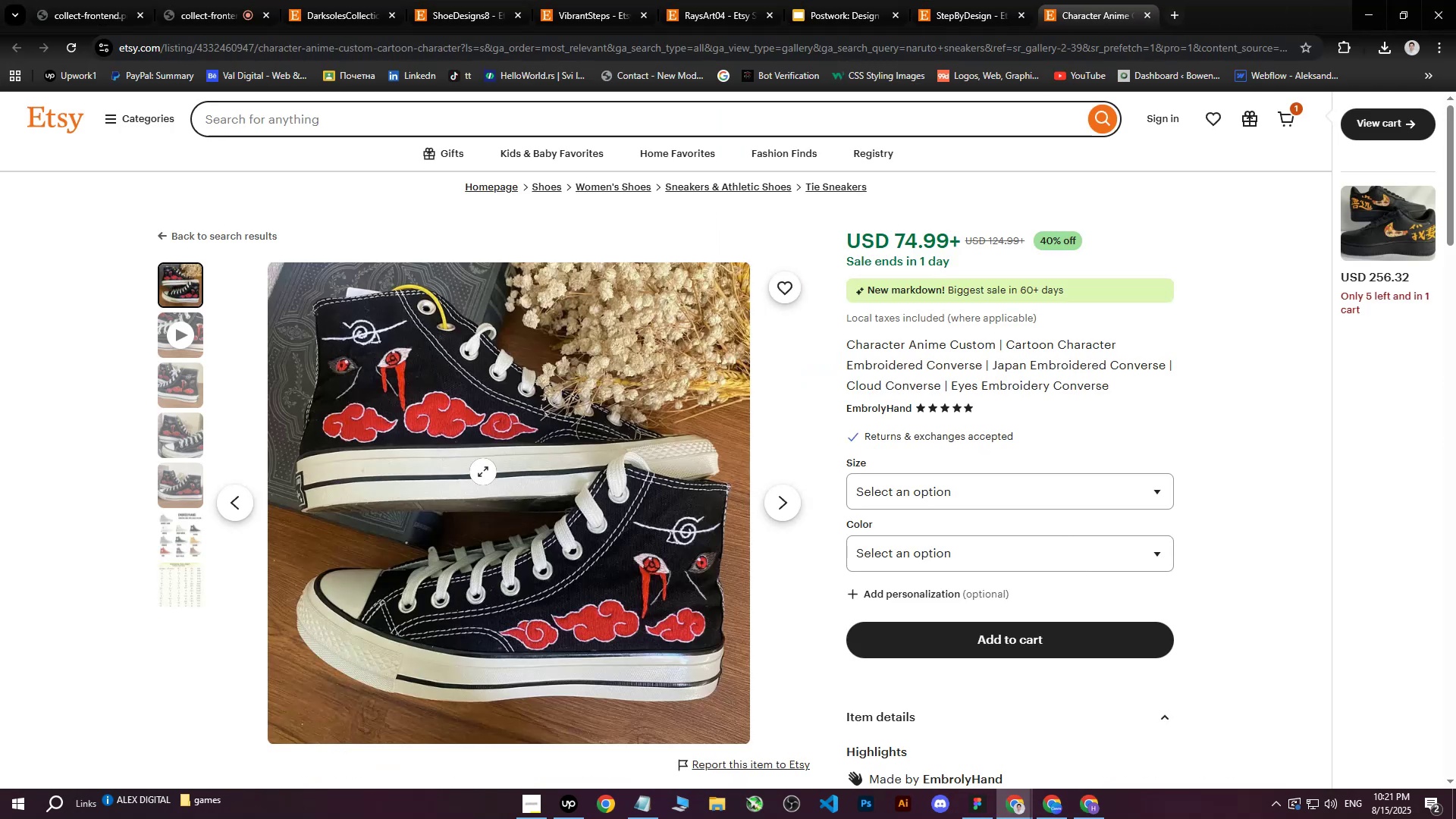 
right_click([483, 472])
 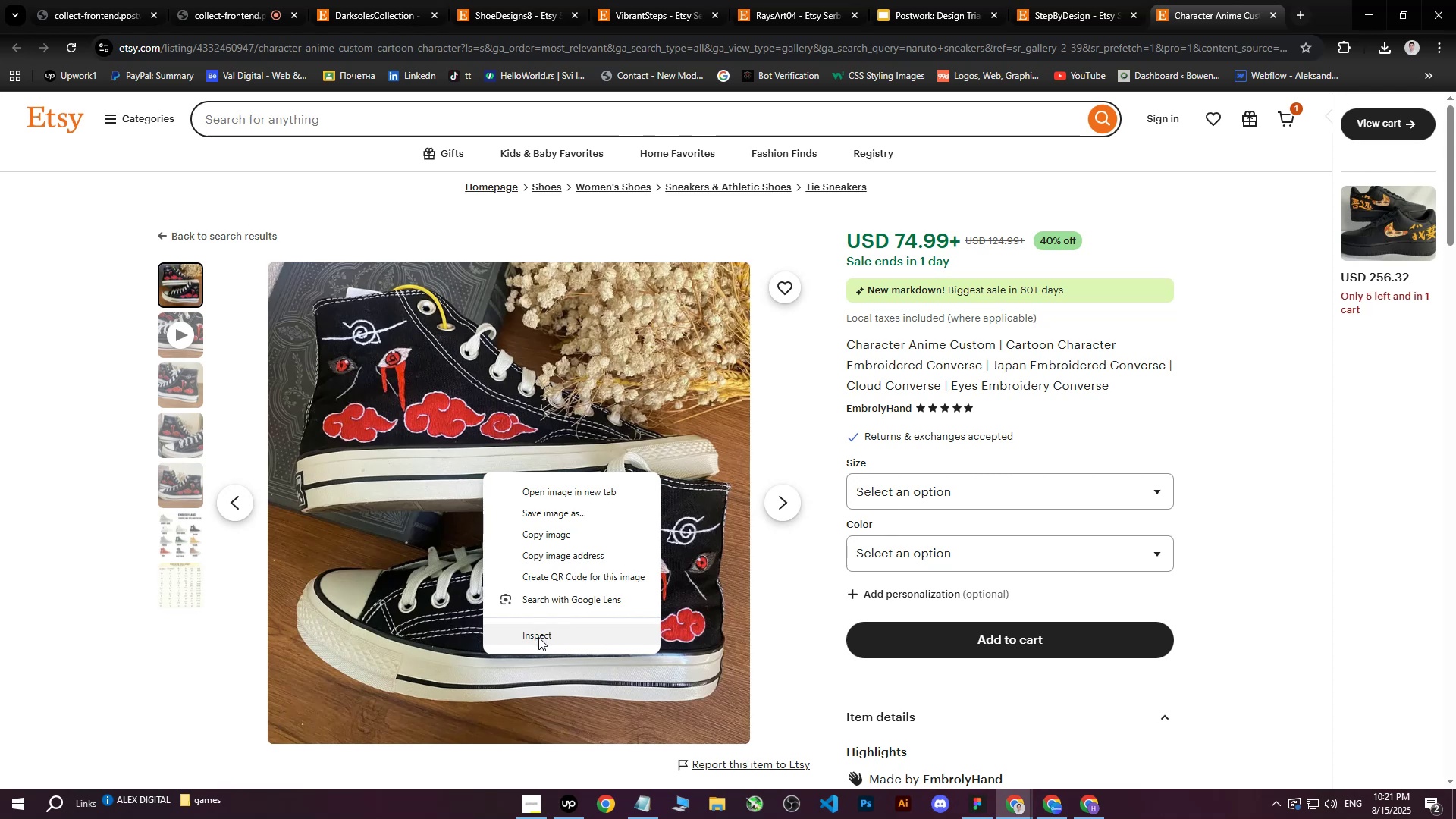 
left_click([538, 637])
 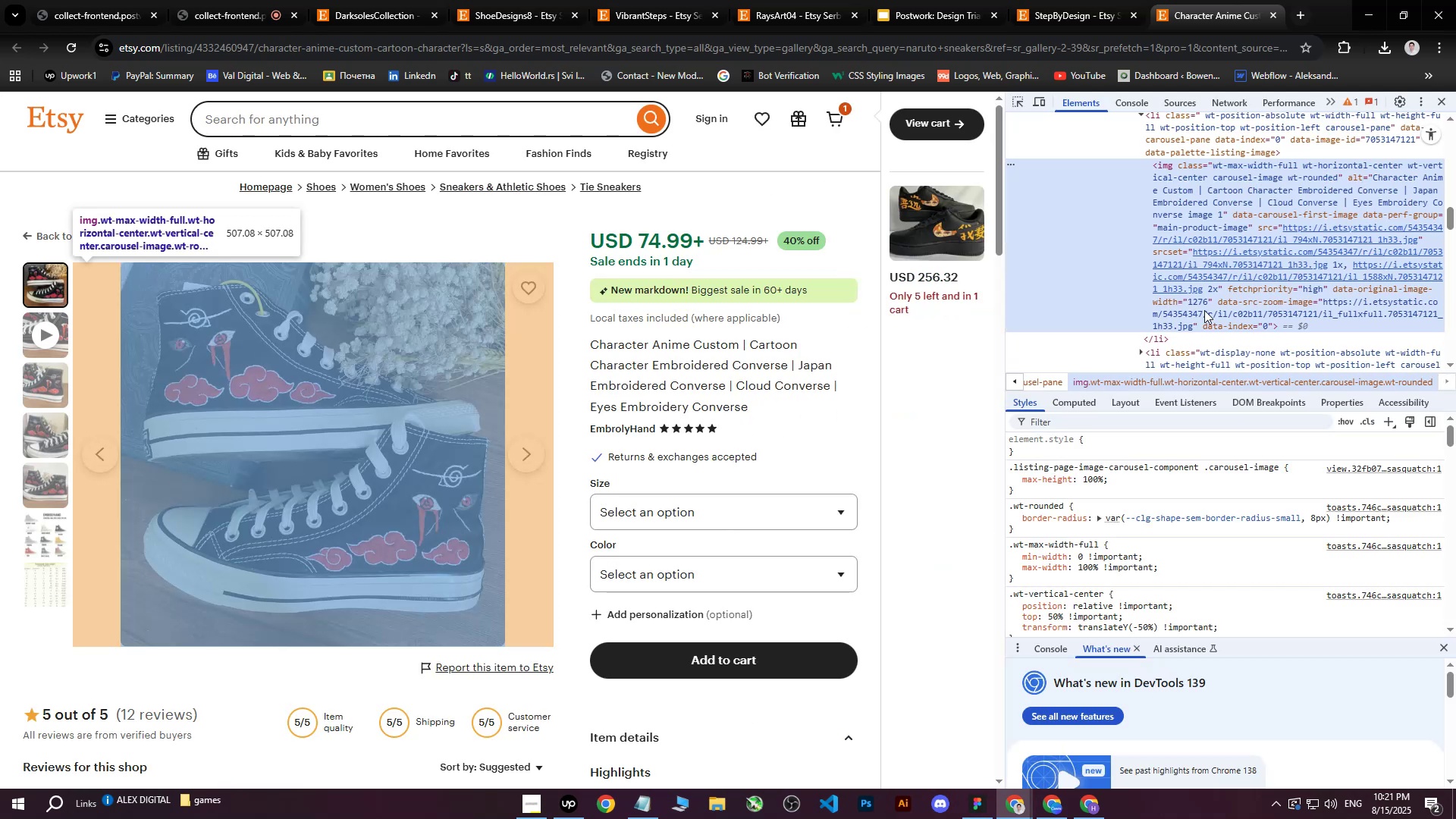 
left_click([1238, 253])
 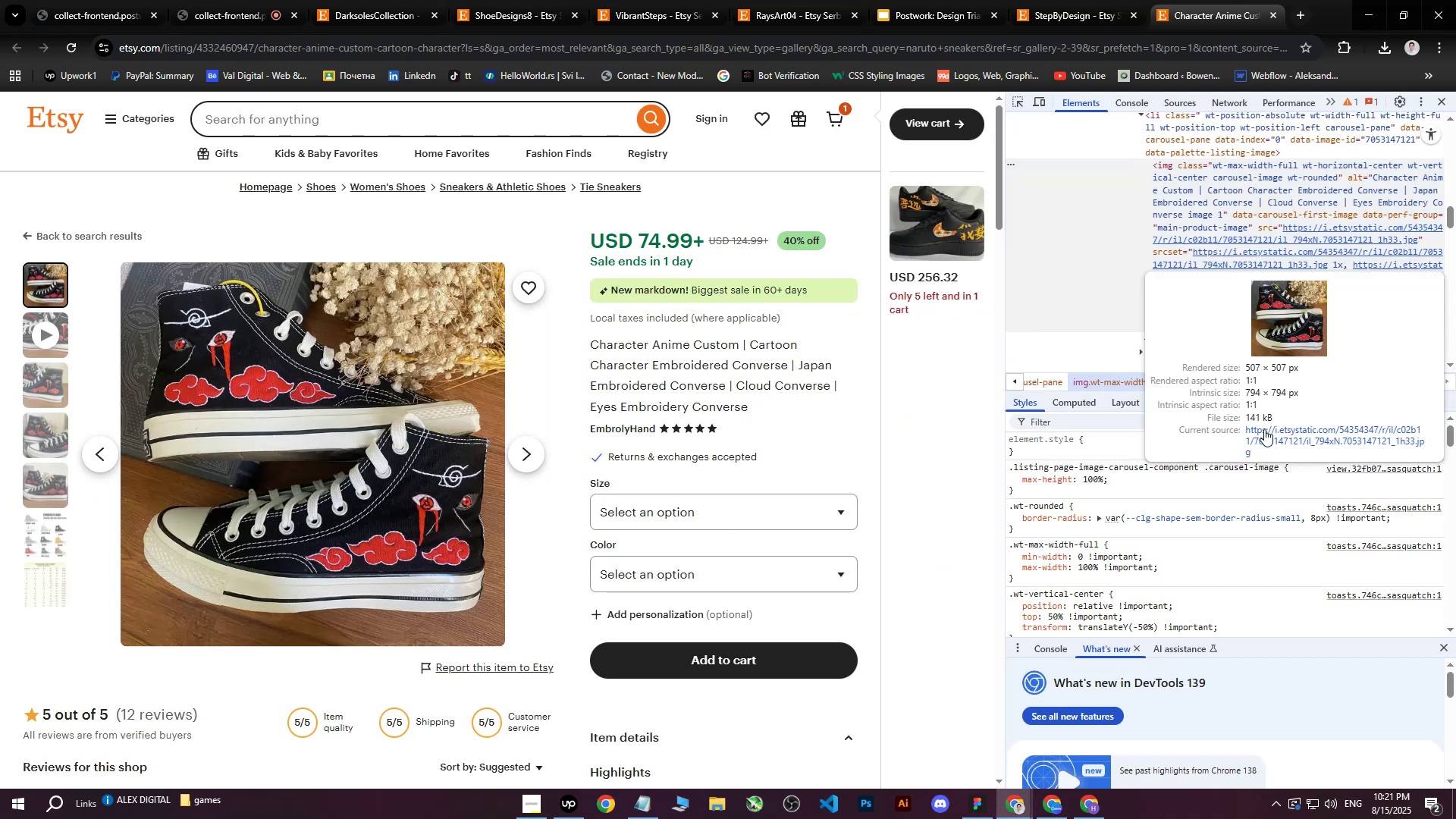 
left_click([1263, 436])
 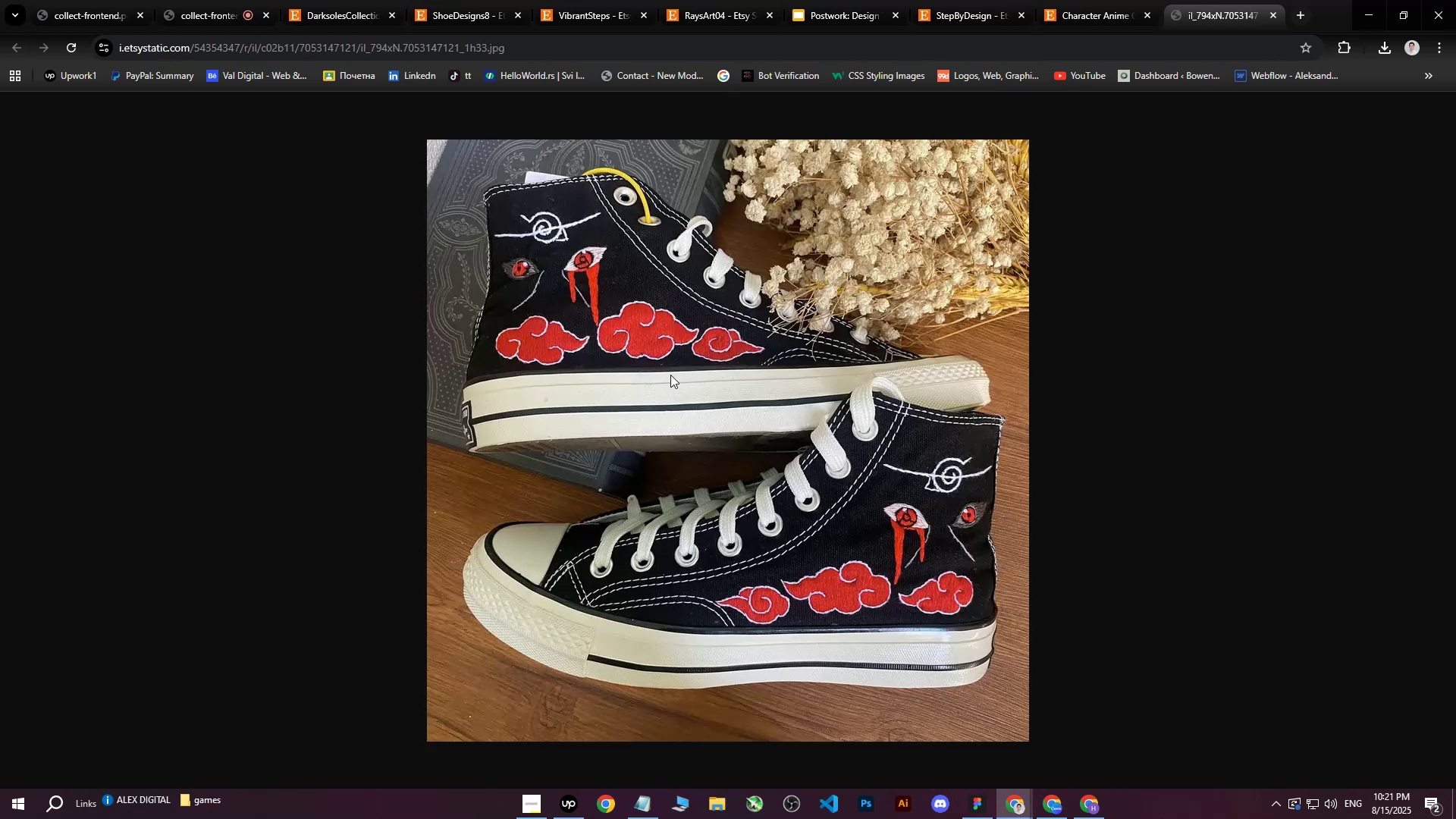 
right_click([670, 374])
 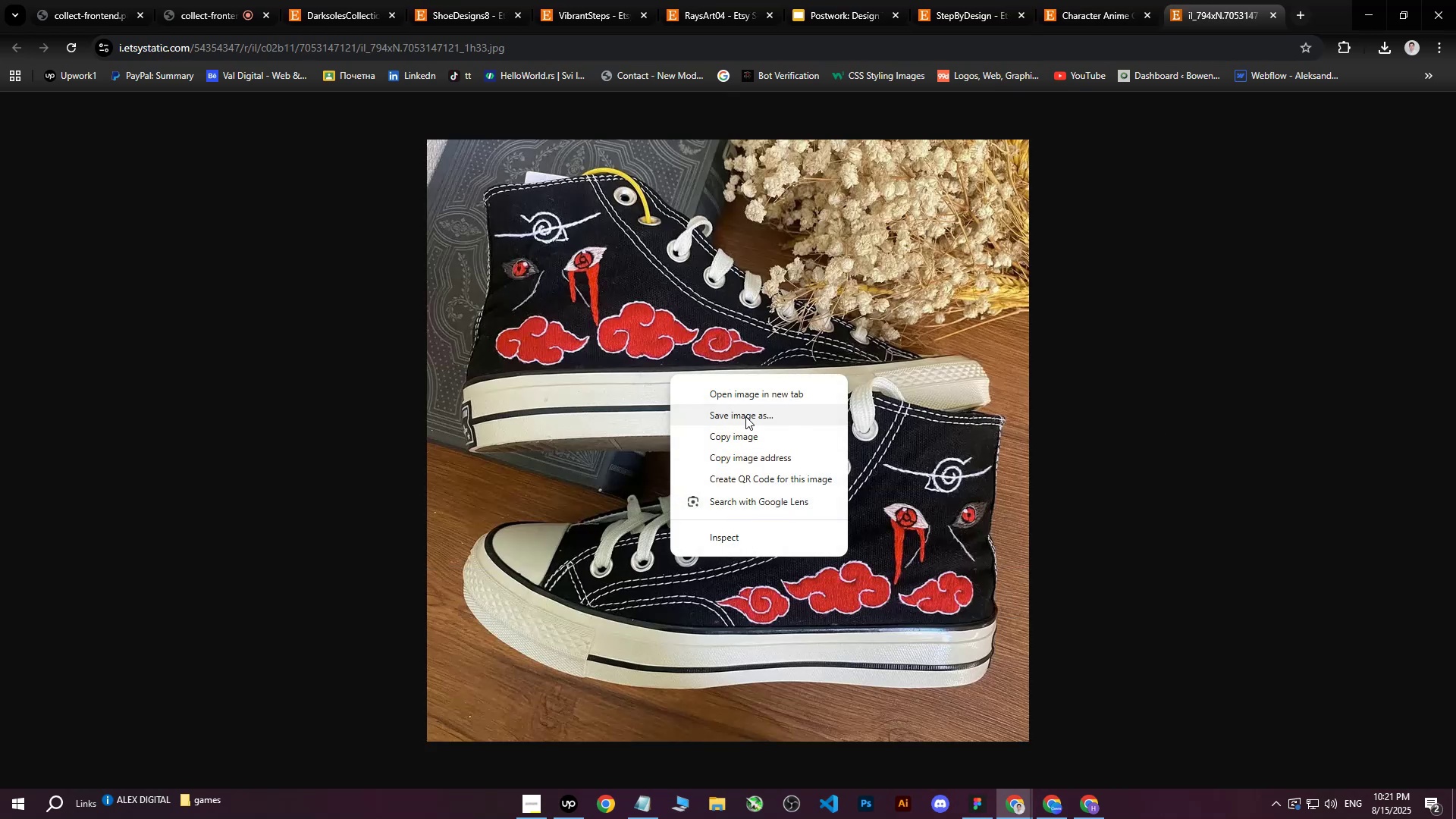 
left_click([745, 416])
 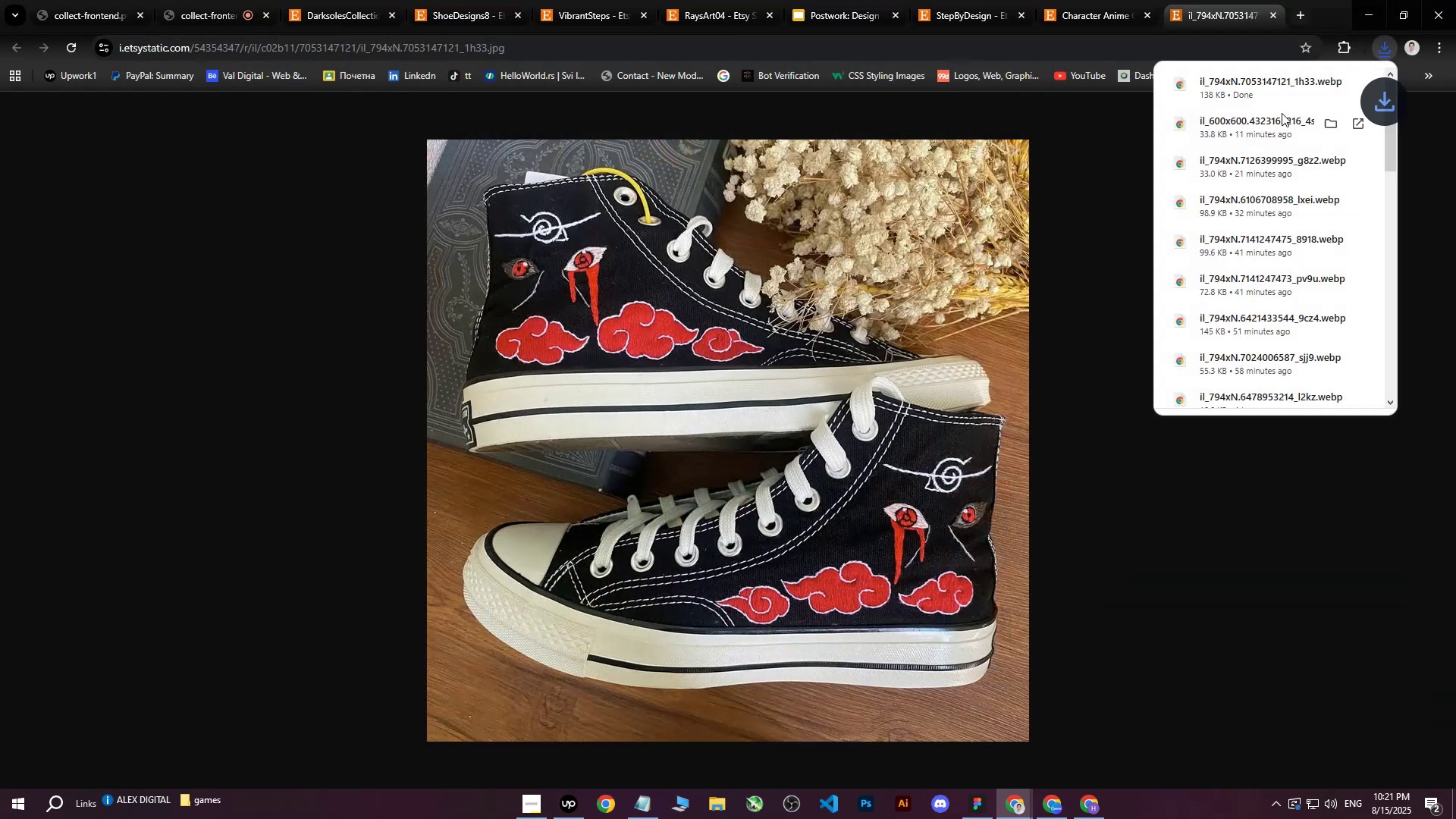 
left_click([1274, 14])
 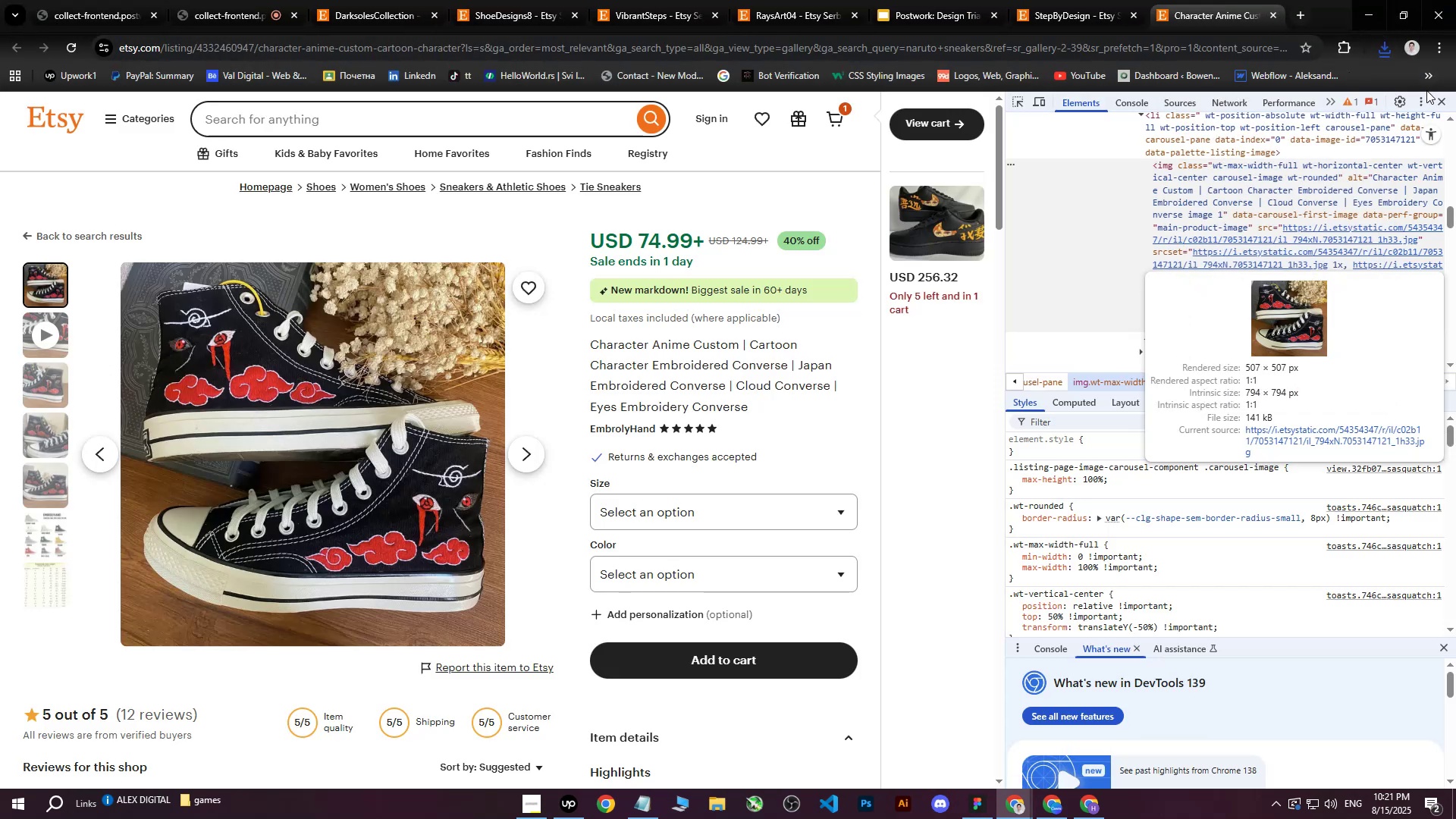 
left_click([1441, 100])
 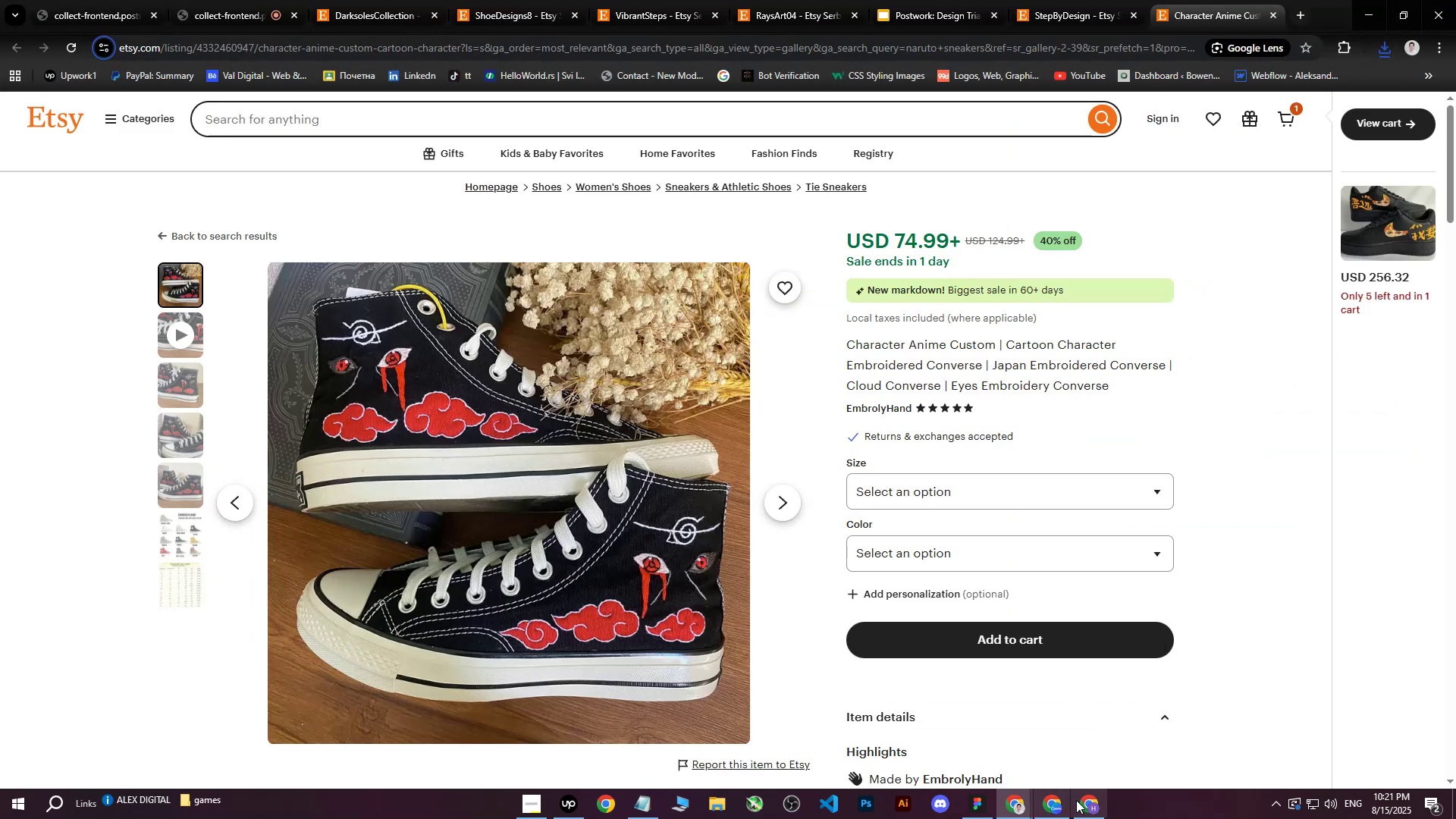 
left_click([1084, 805])
 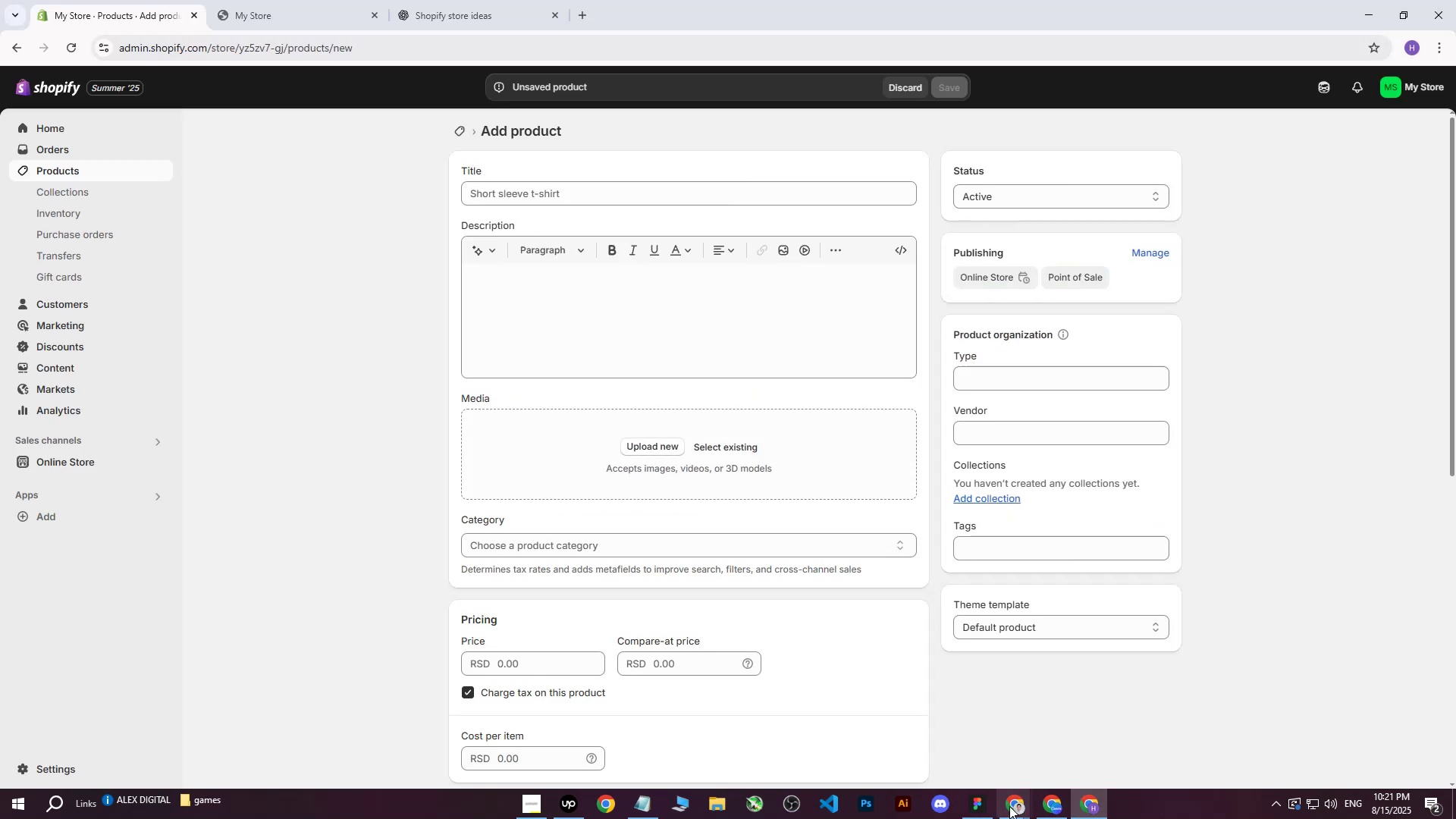 
left_click([1051, 806])
 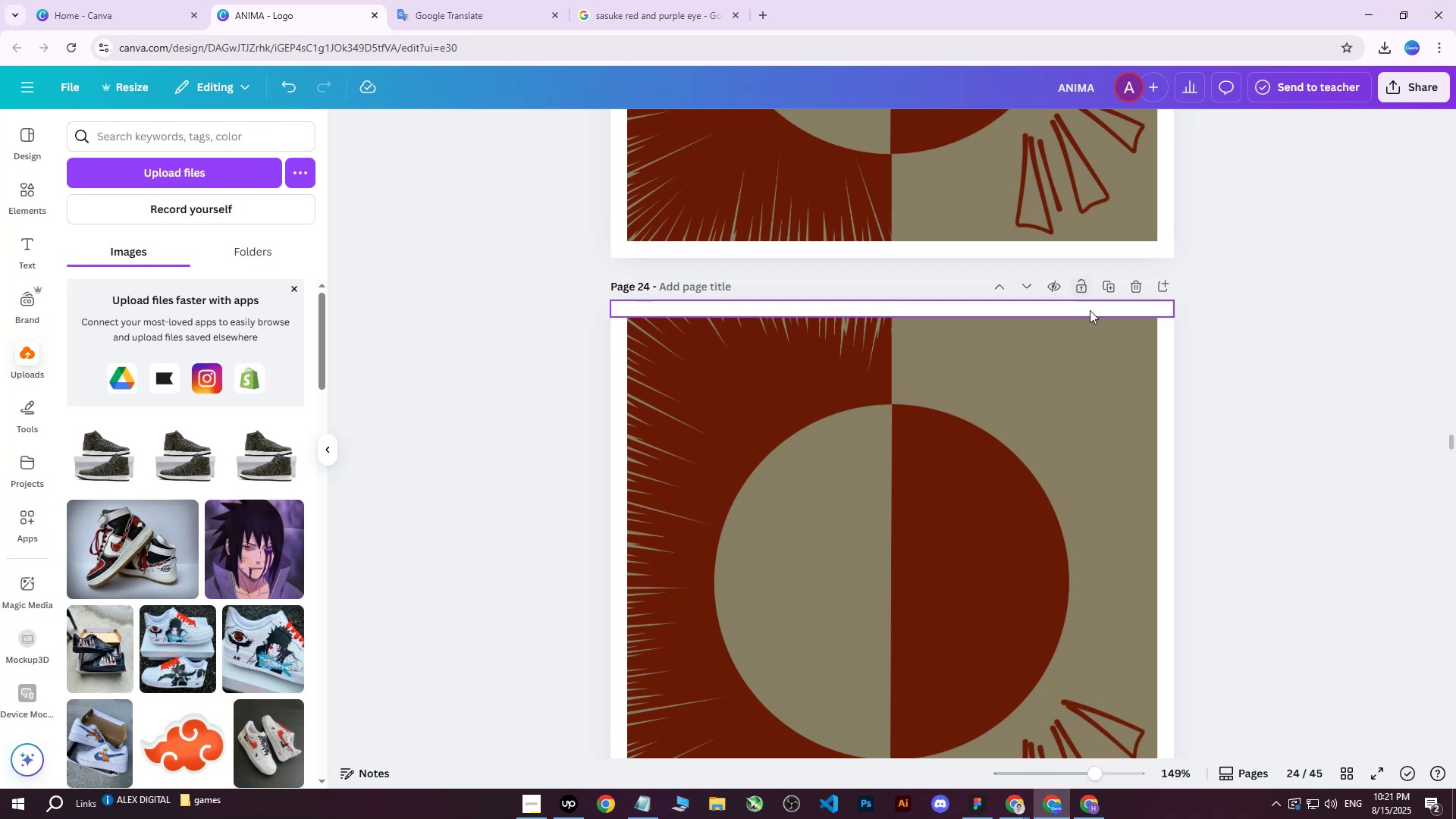 
scroll: coordinate [1057, 400], scroll_direction: down, amount: 1.0
 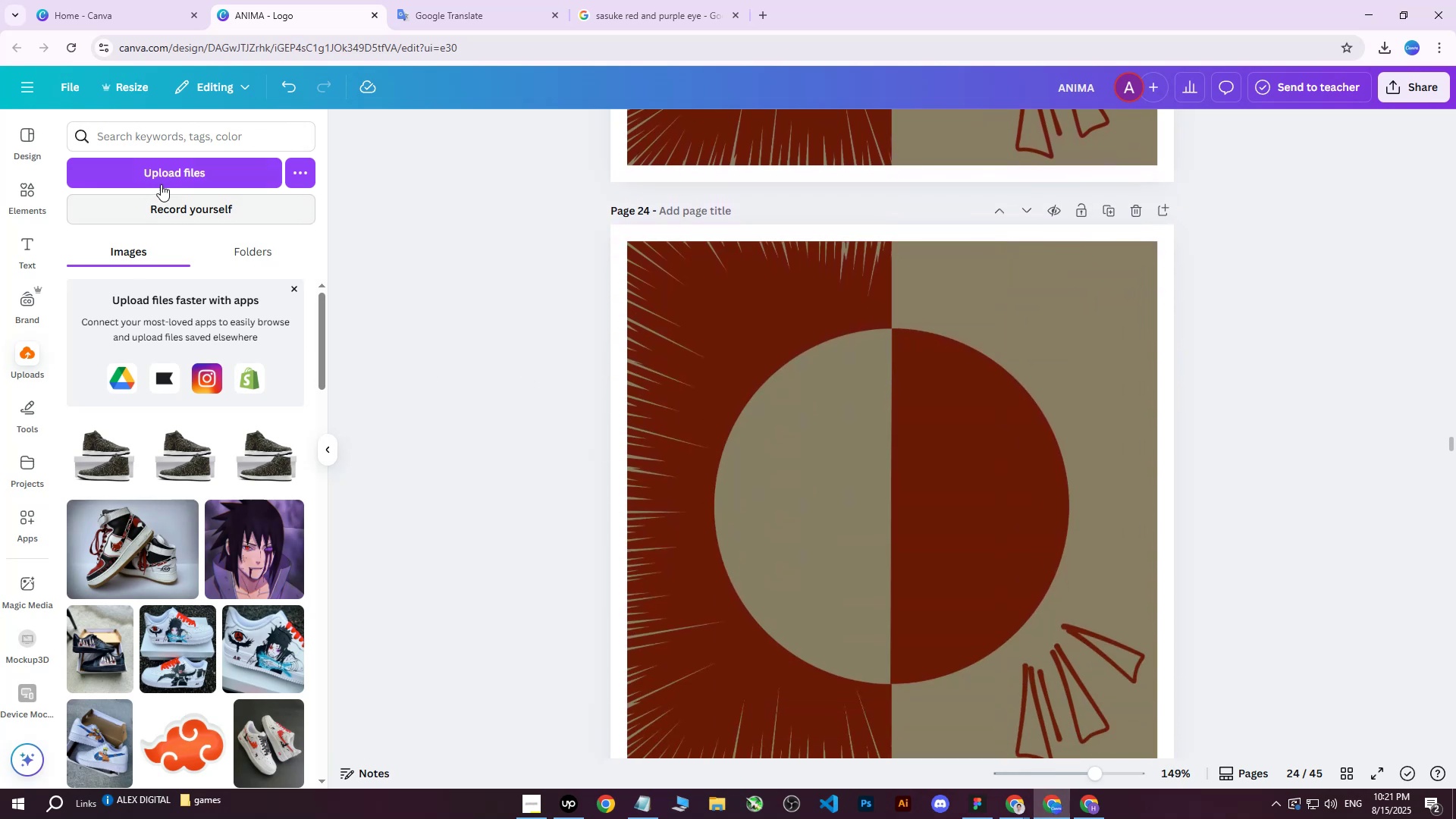 
left_click([169, 174])
 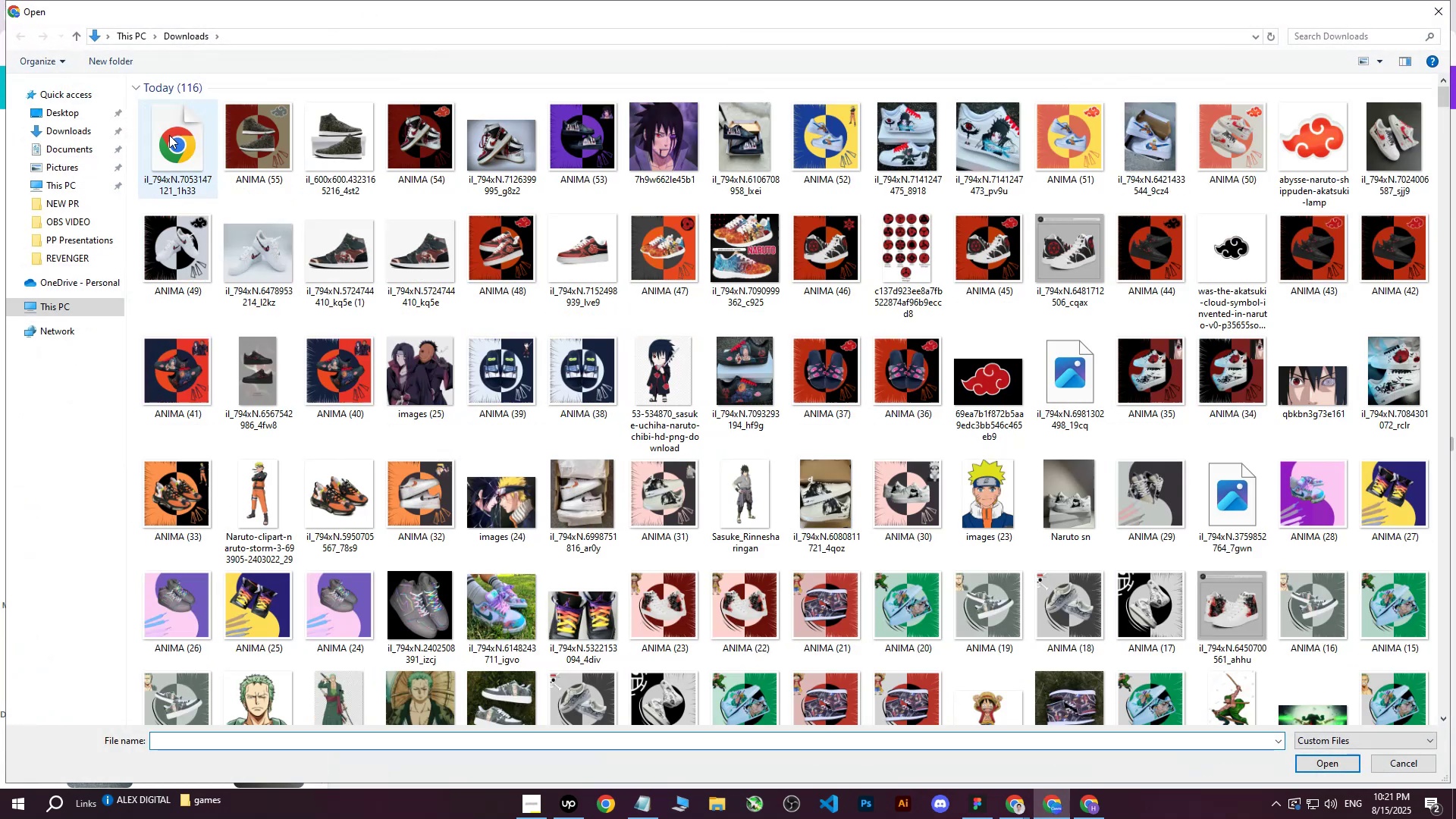 
left_click([169, 135])
 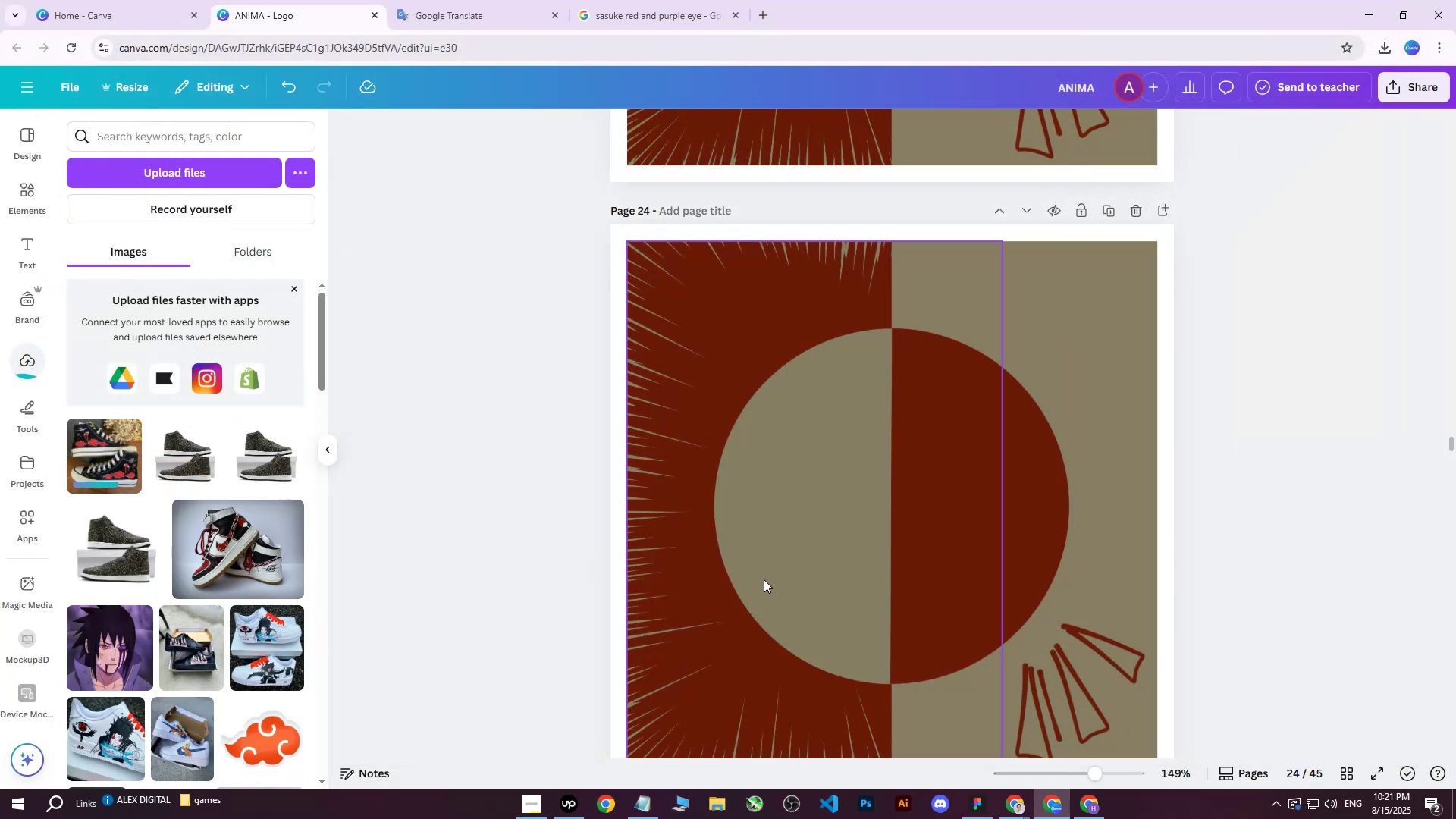 
left_click([105, 460])
 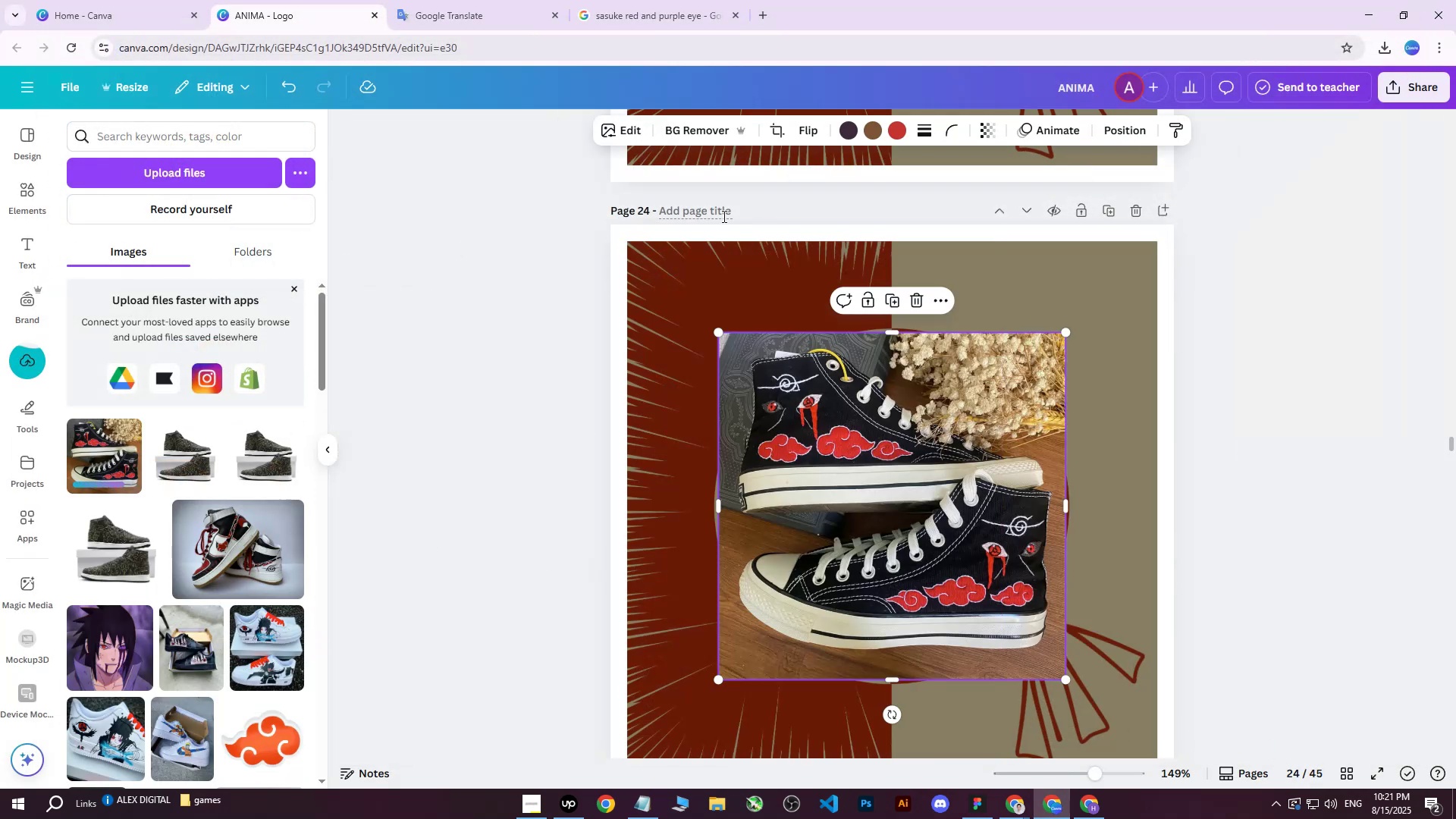 
left_click([684, 129])
 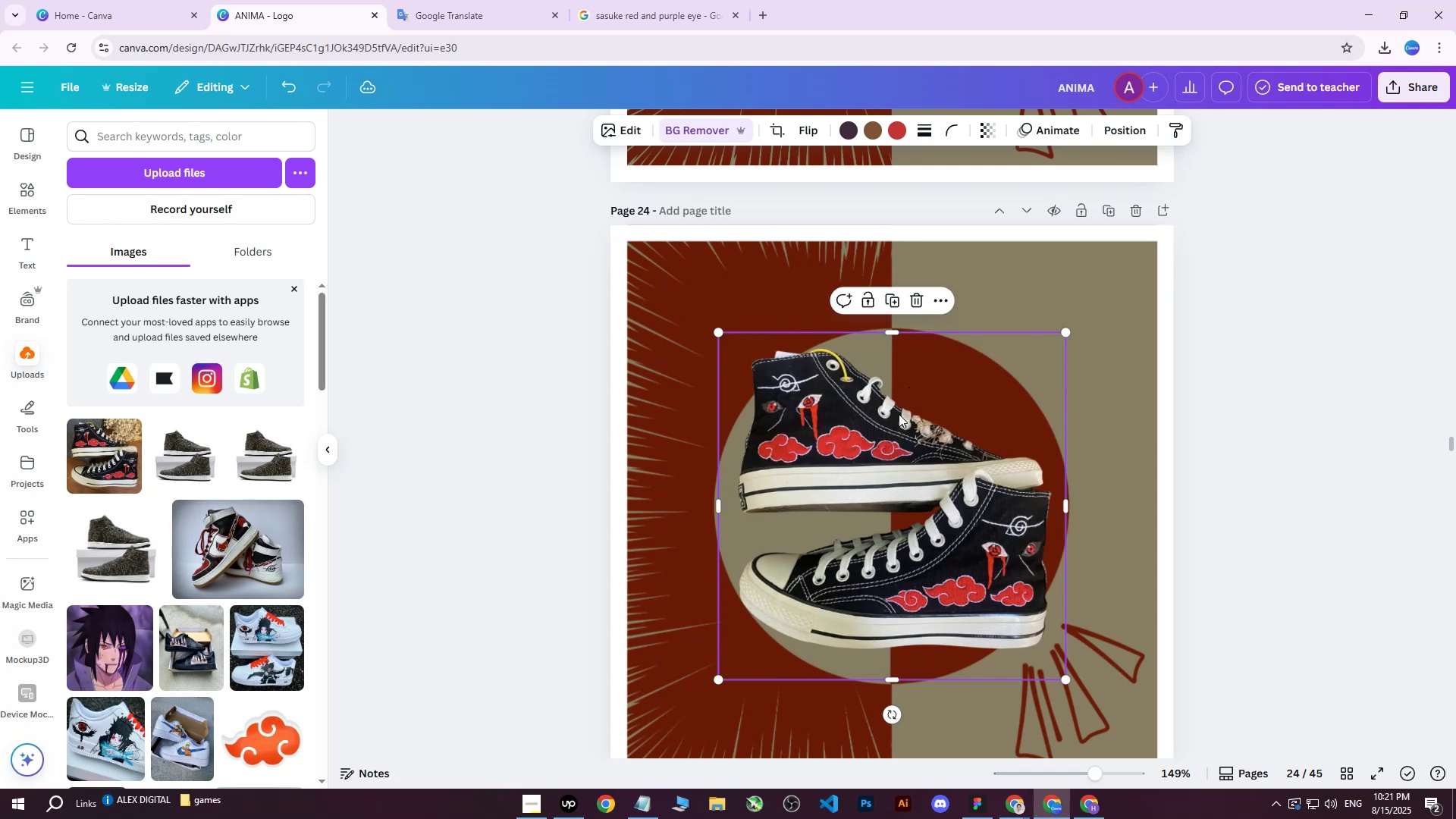 
wait(5.53)
 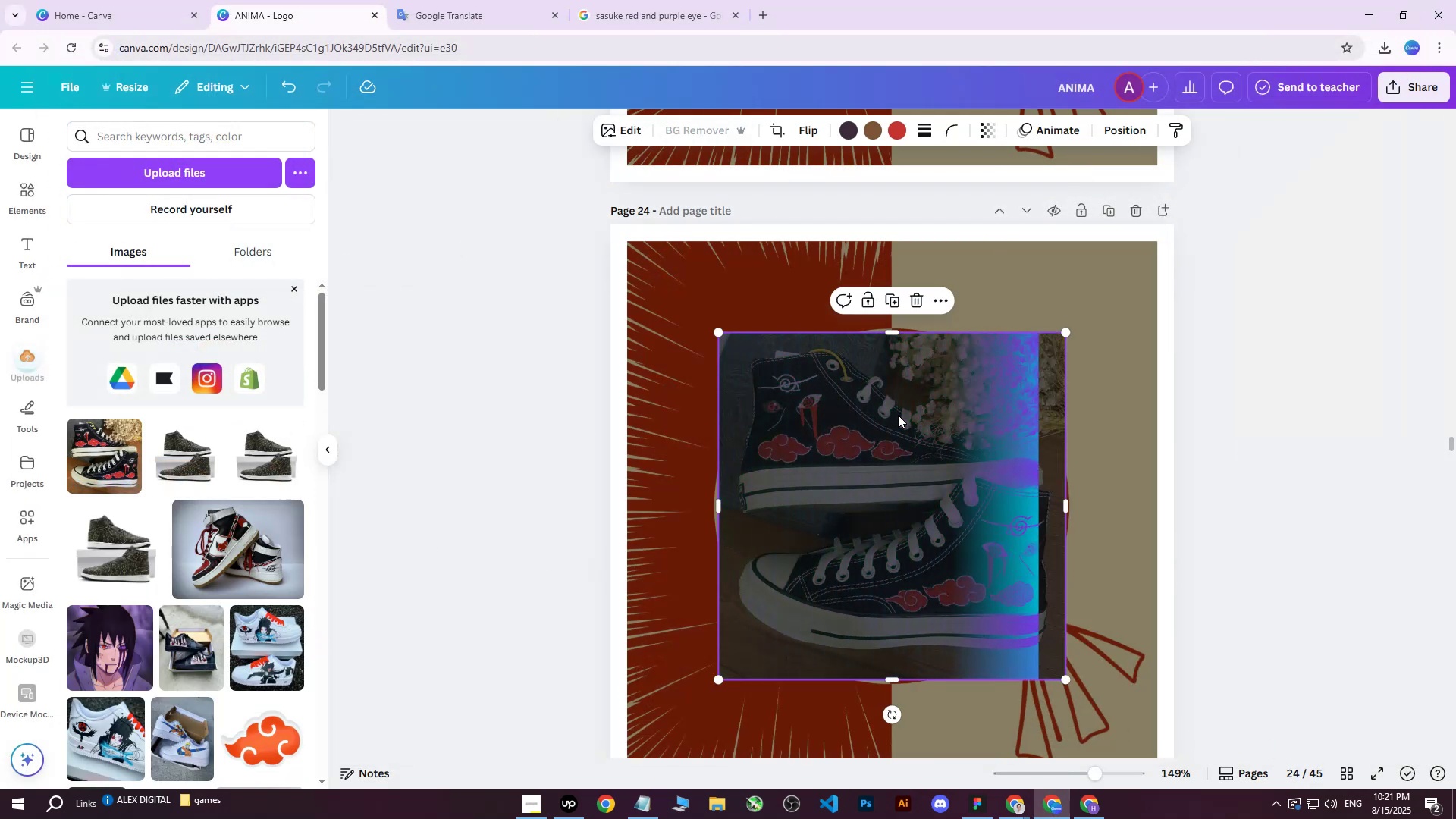 
left_click([700, 127])
 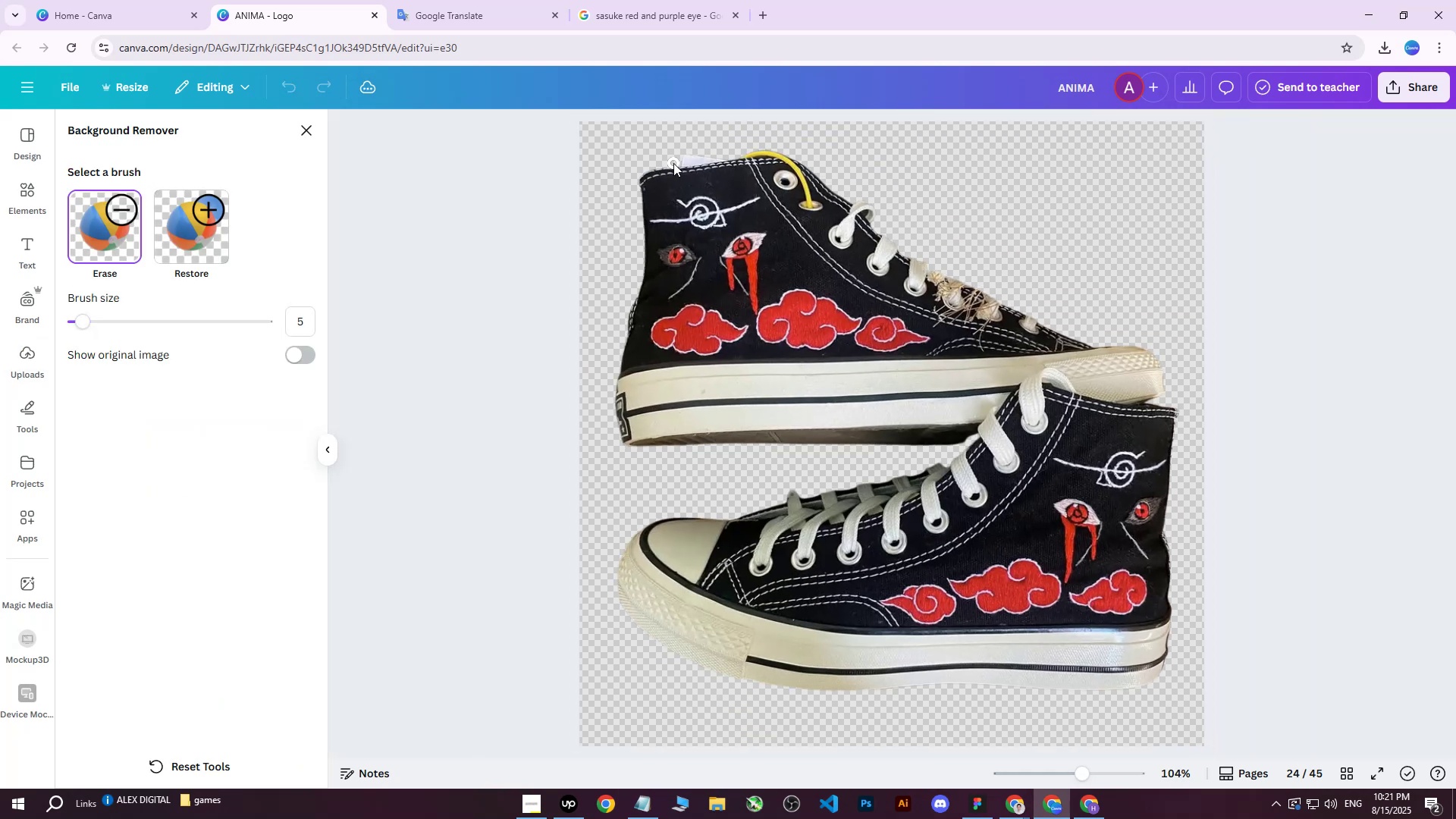 
left_click_drag(start_coordinate=[704, 152], to_coordinate=[755, 149])
 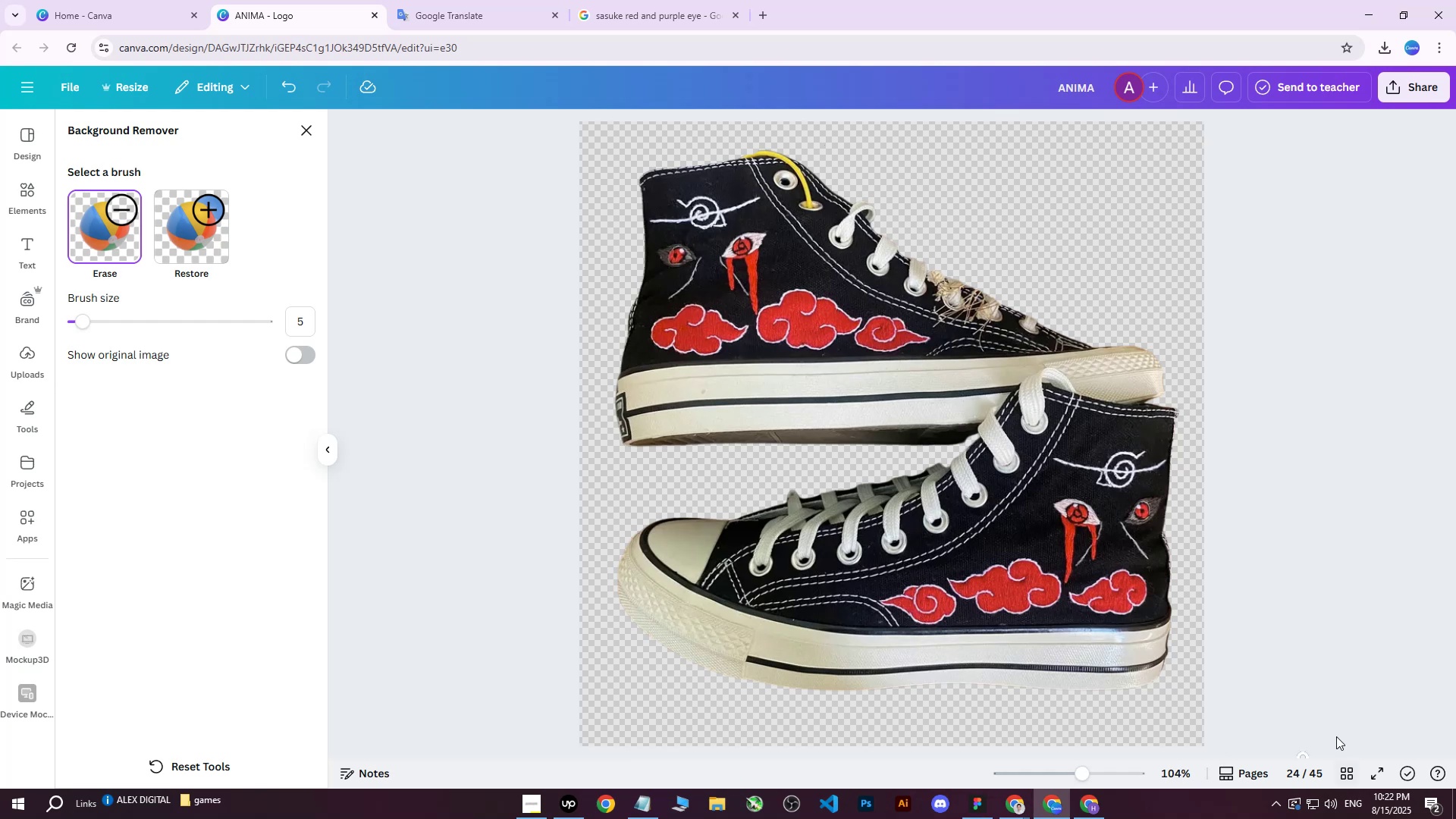 
left_click([306, 130])
 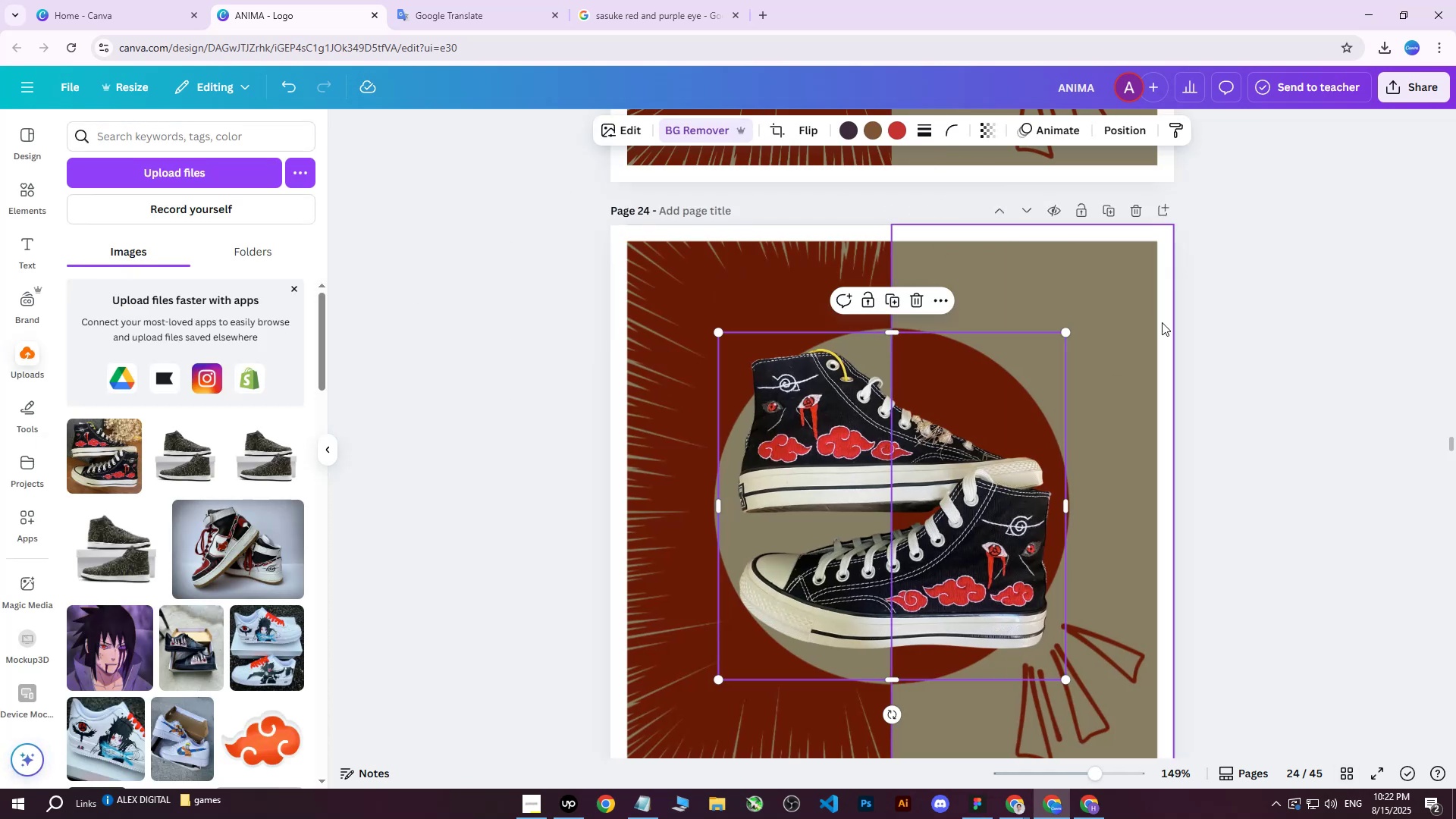 
wait(7.74)
 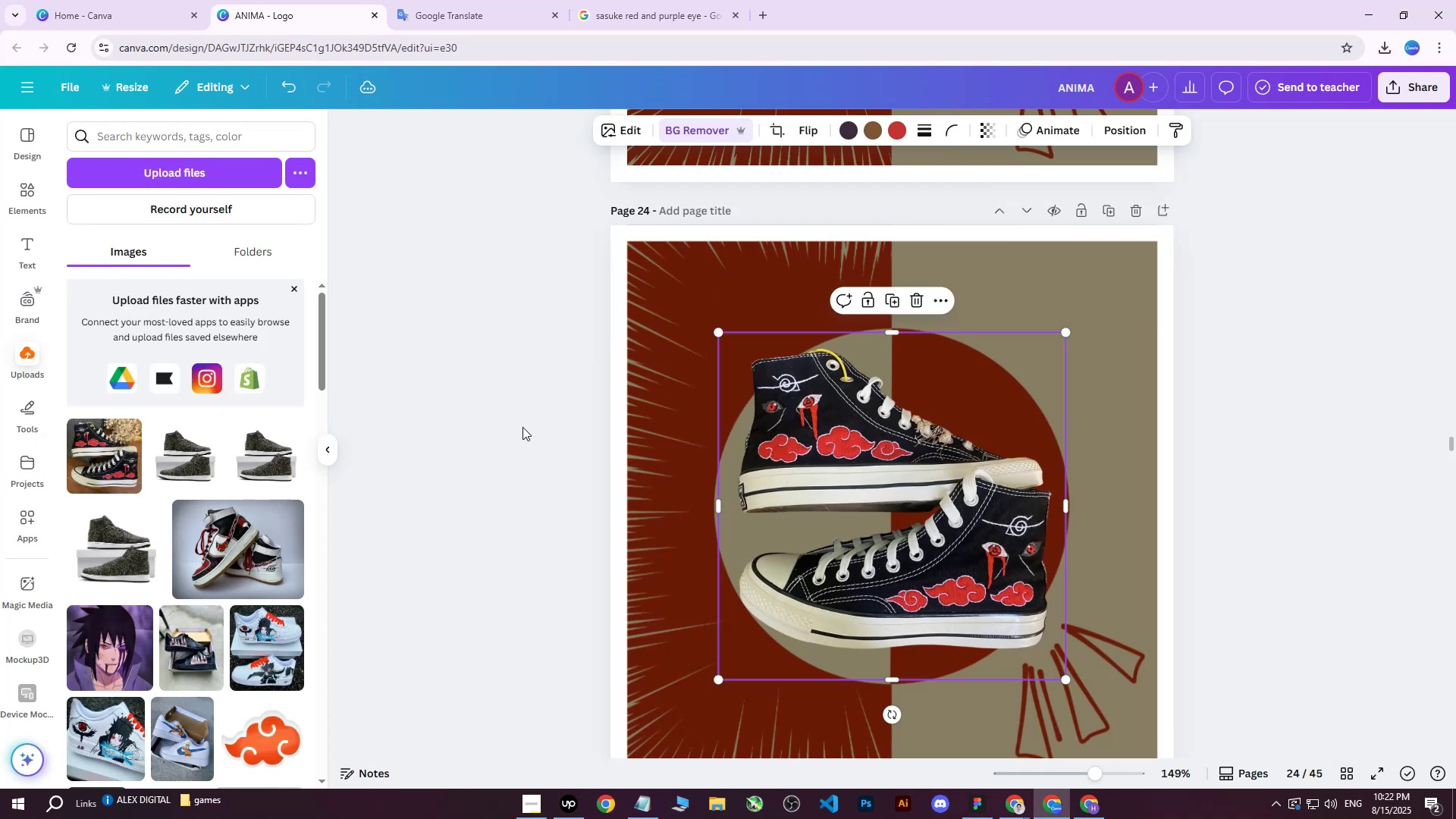 
left_click_drag(start_coordinate=[720, 680], to_coordinate=[704, 698])
 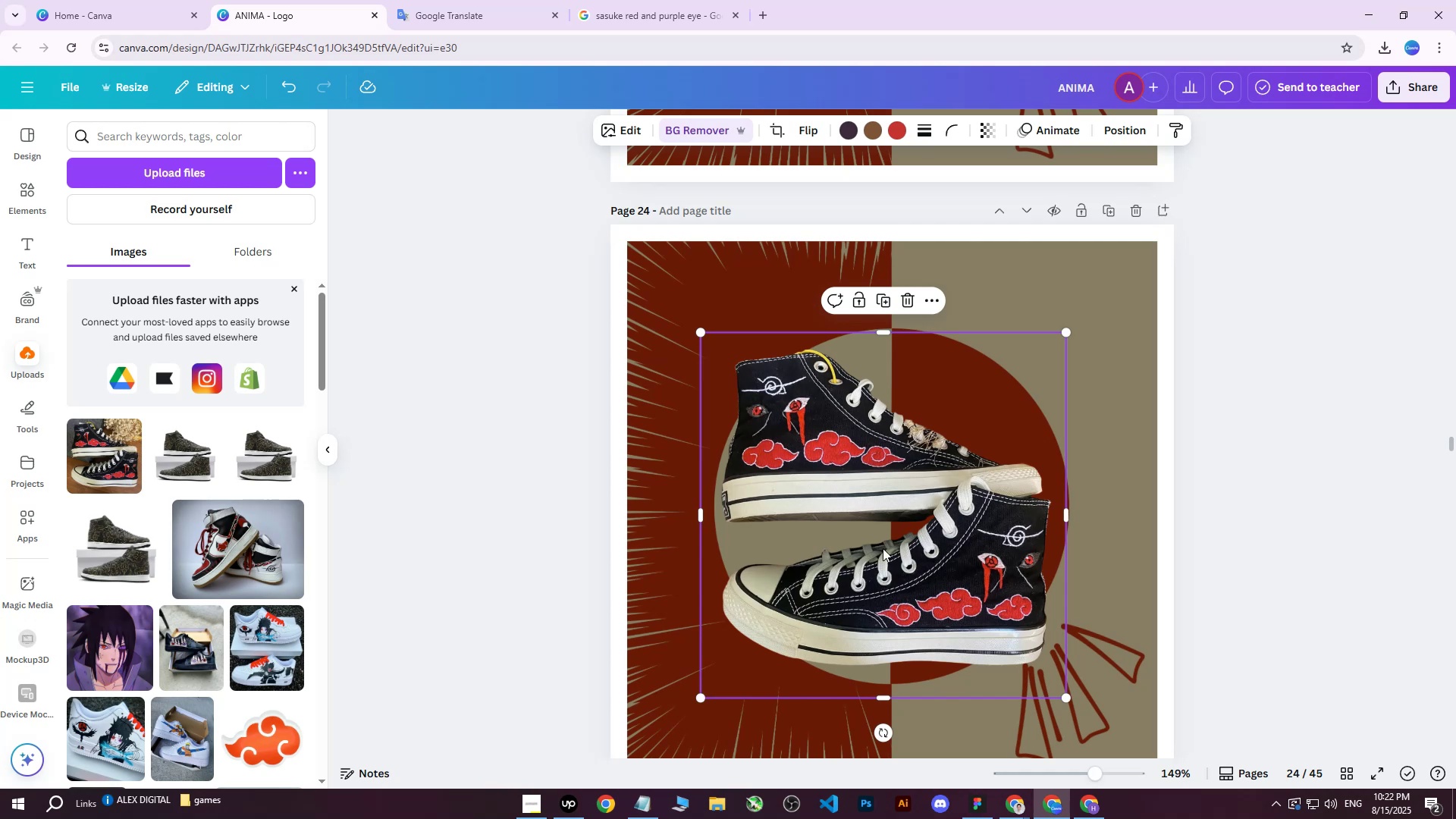 
left_click_drag(start_coordinate=[890, 533], to_coordinate=[893, 519])
 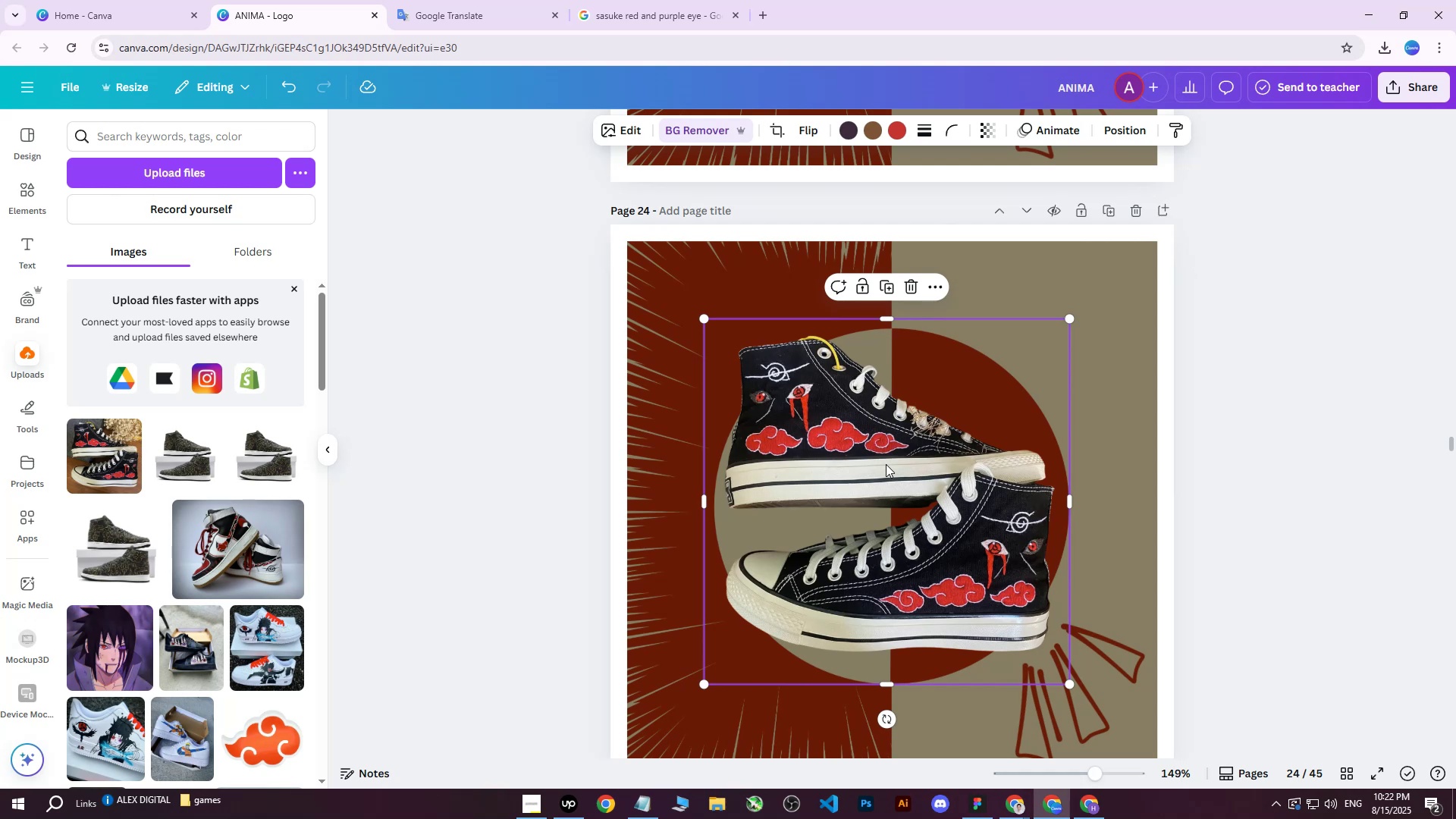 
wait(12.48)
 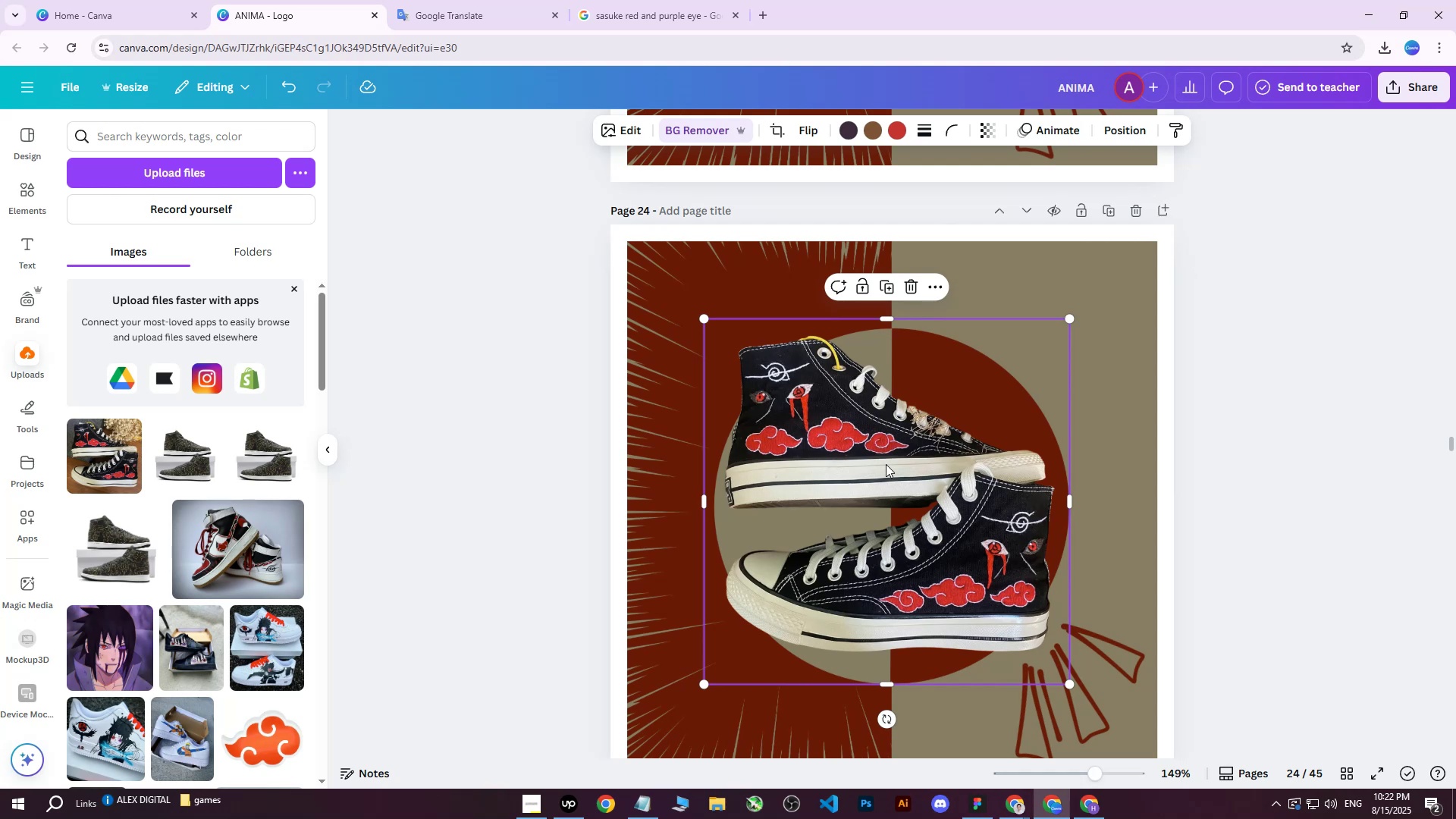 
left_click([1273, 406])
 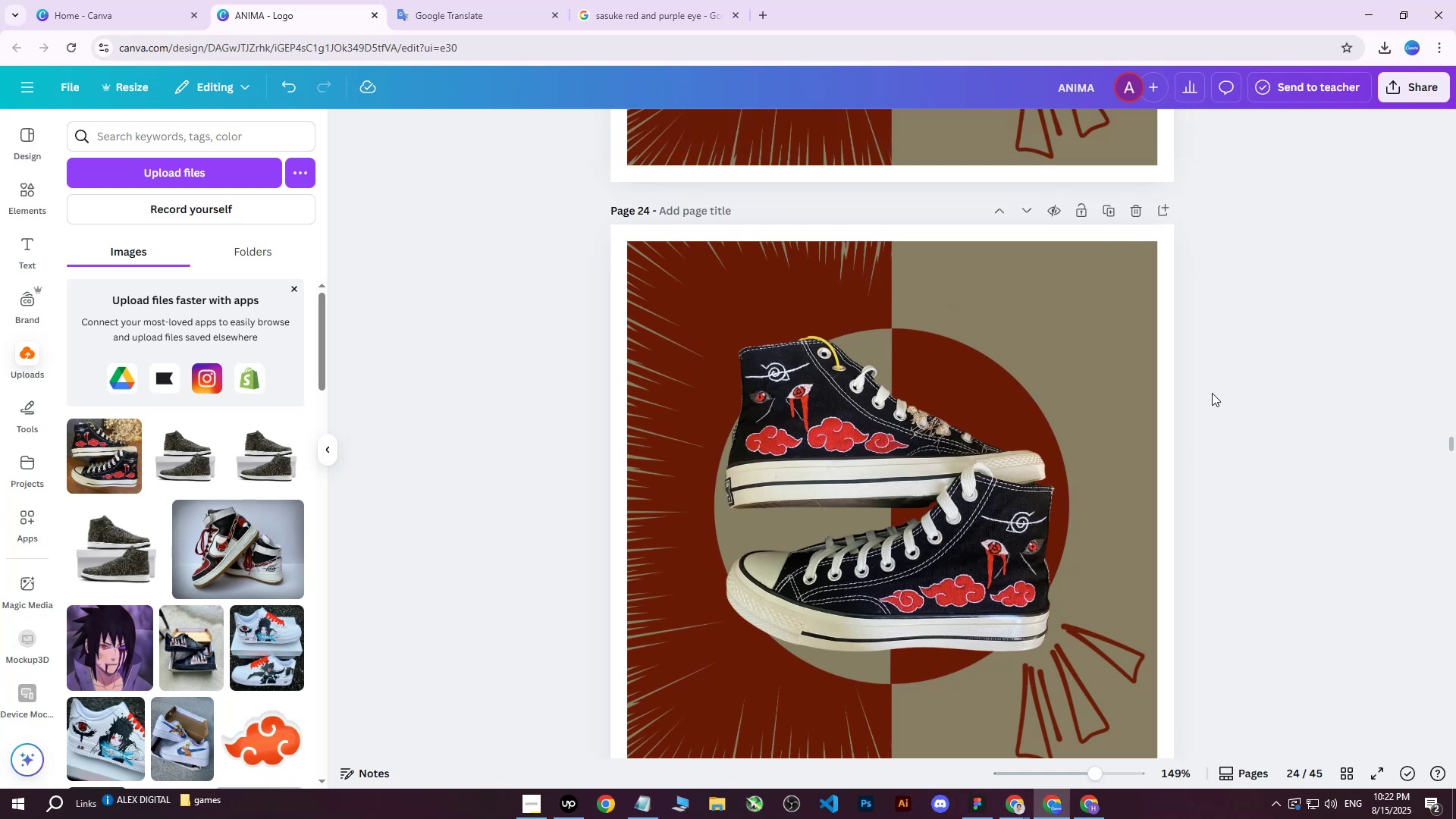 
scroll: coordinate [1211, 396], scroll_direction: down, amount: 1.0
 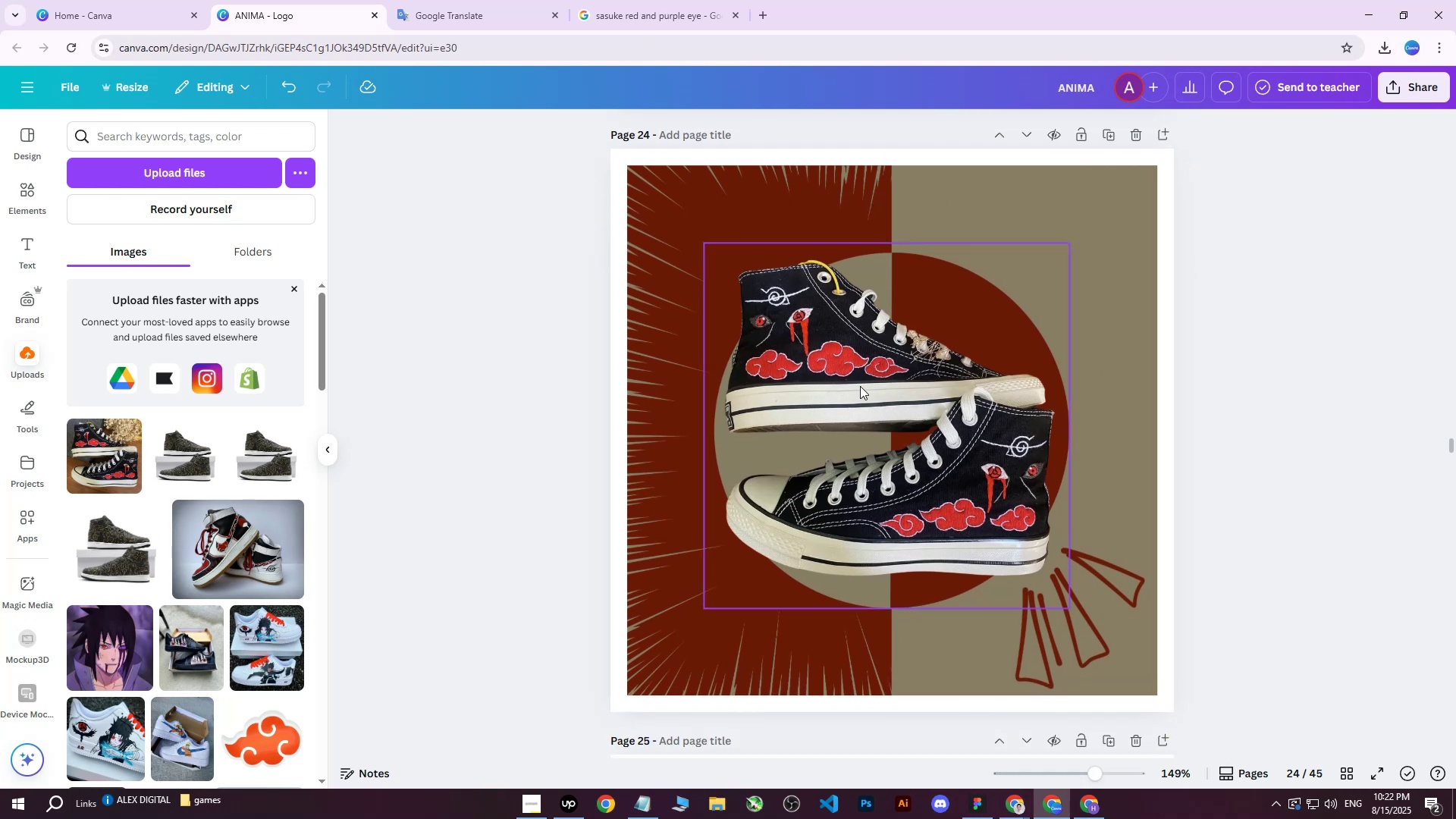 
left_click([651, 0])
 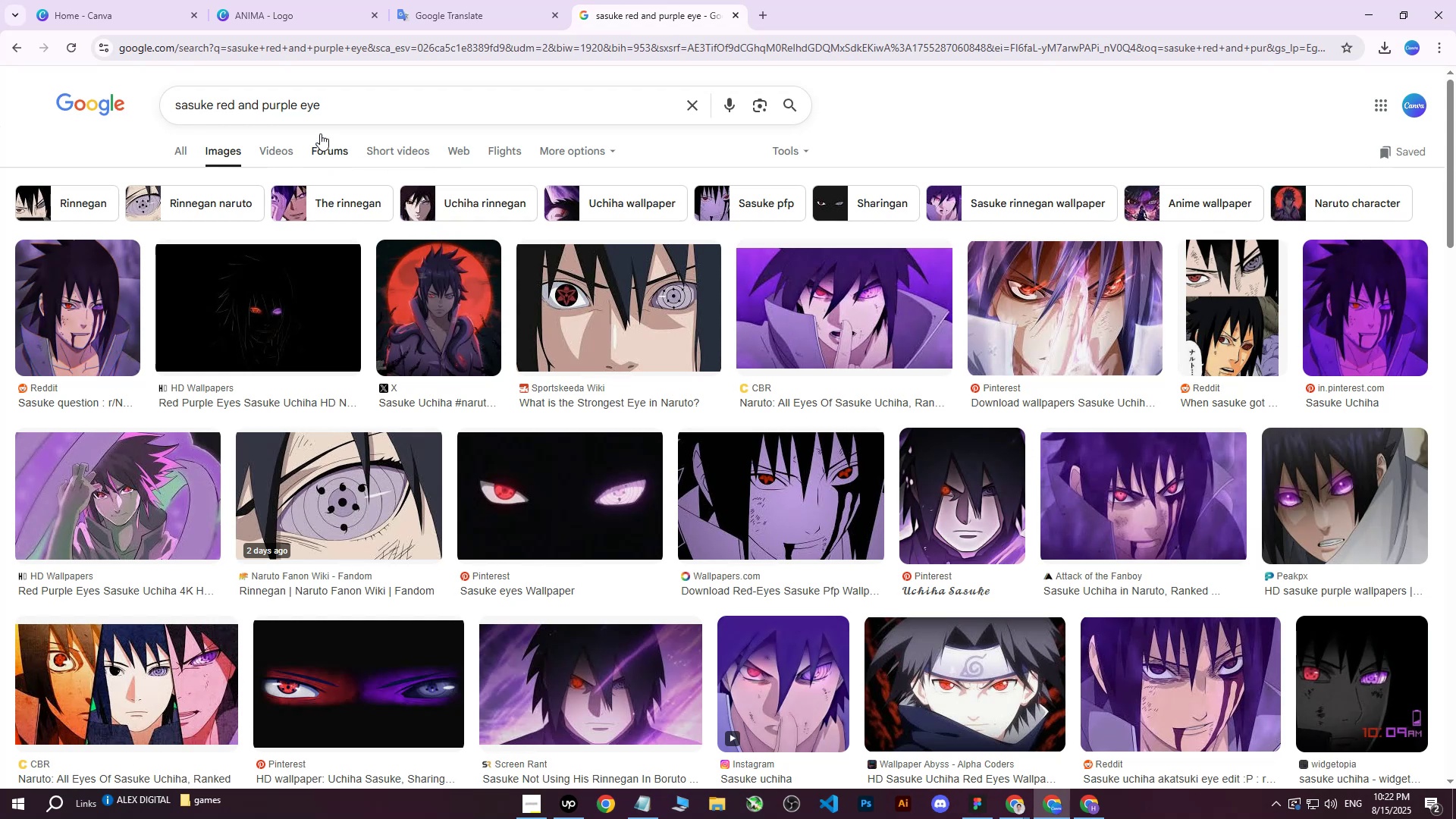 
left_click_drag(start_coordinate=[398, 102], to_coordinate=[186, 102])
 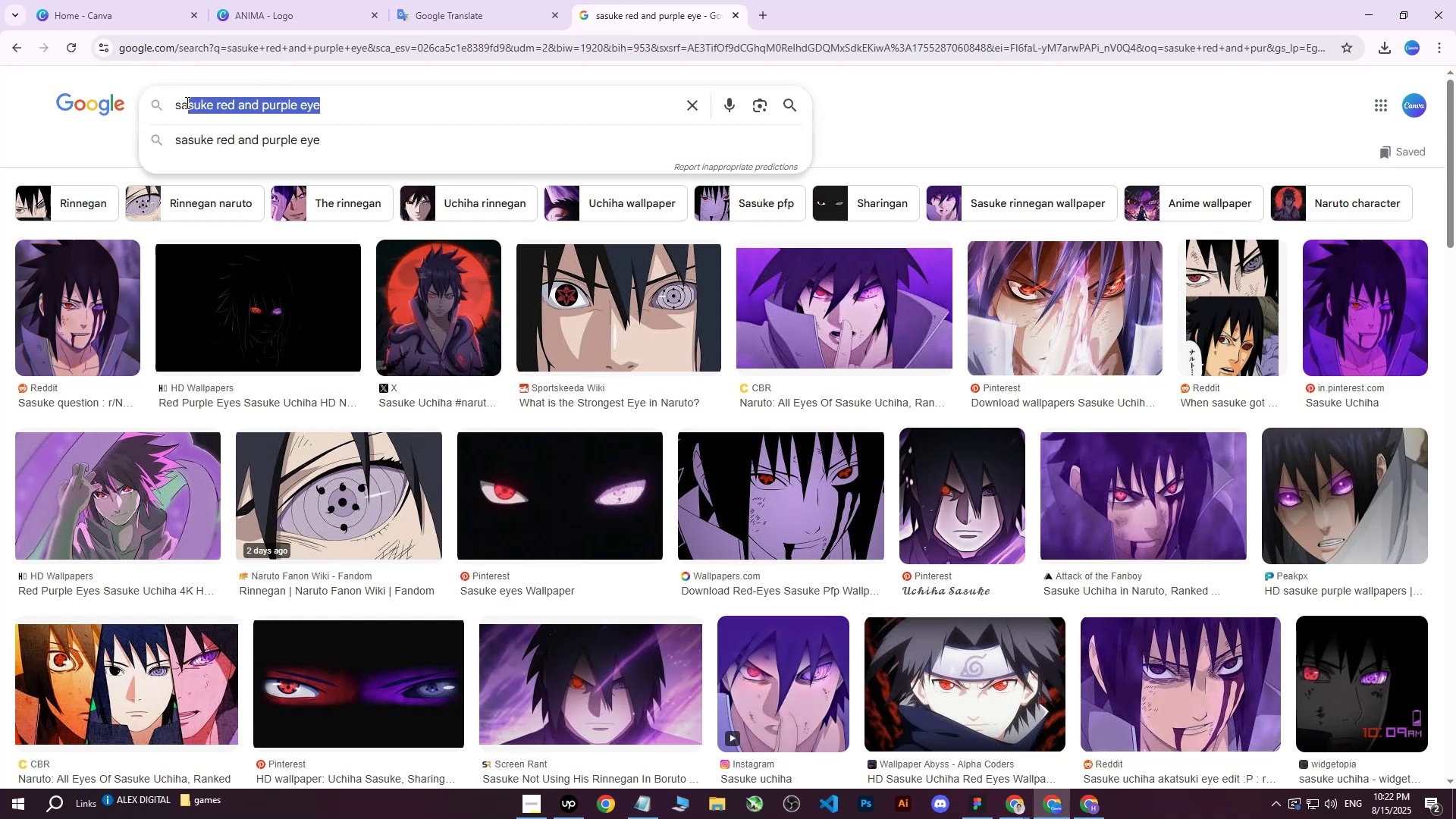 
type(ssharingan crying)
 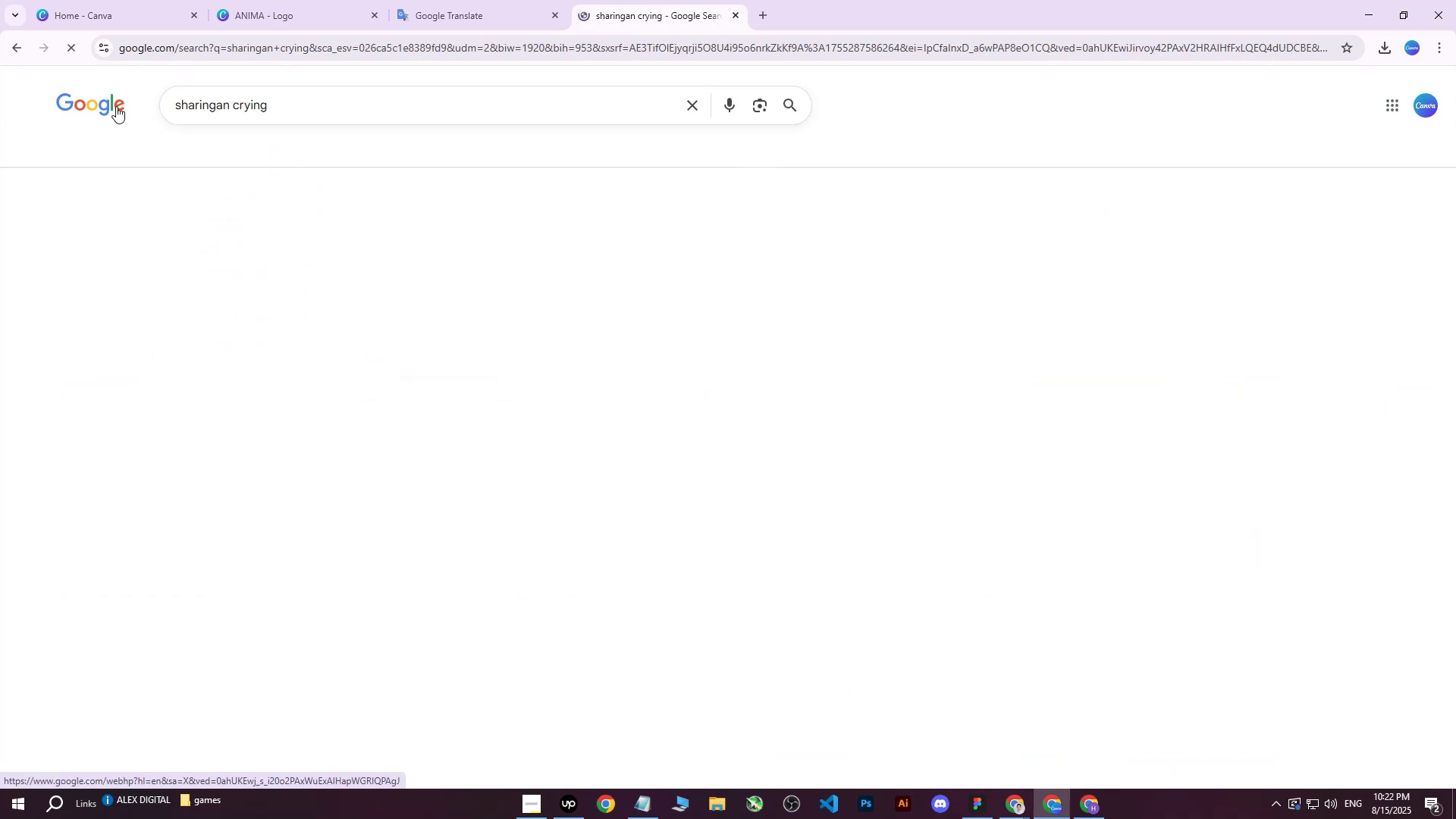 
left_click_drag(start_coordinate=[245, 111], to_coordinate=[116, 106])
 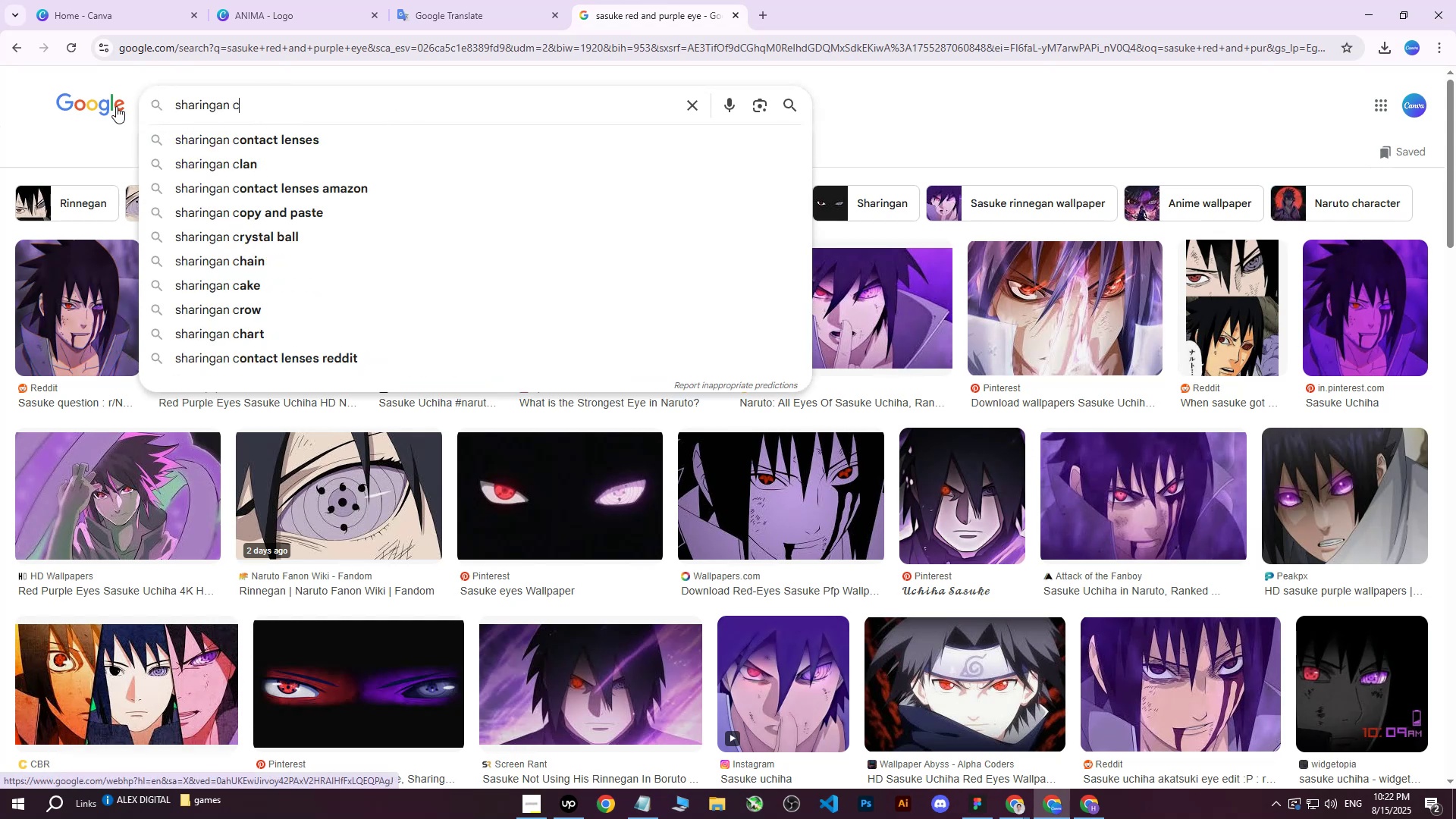 
key(Enter)
 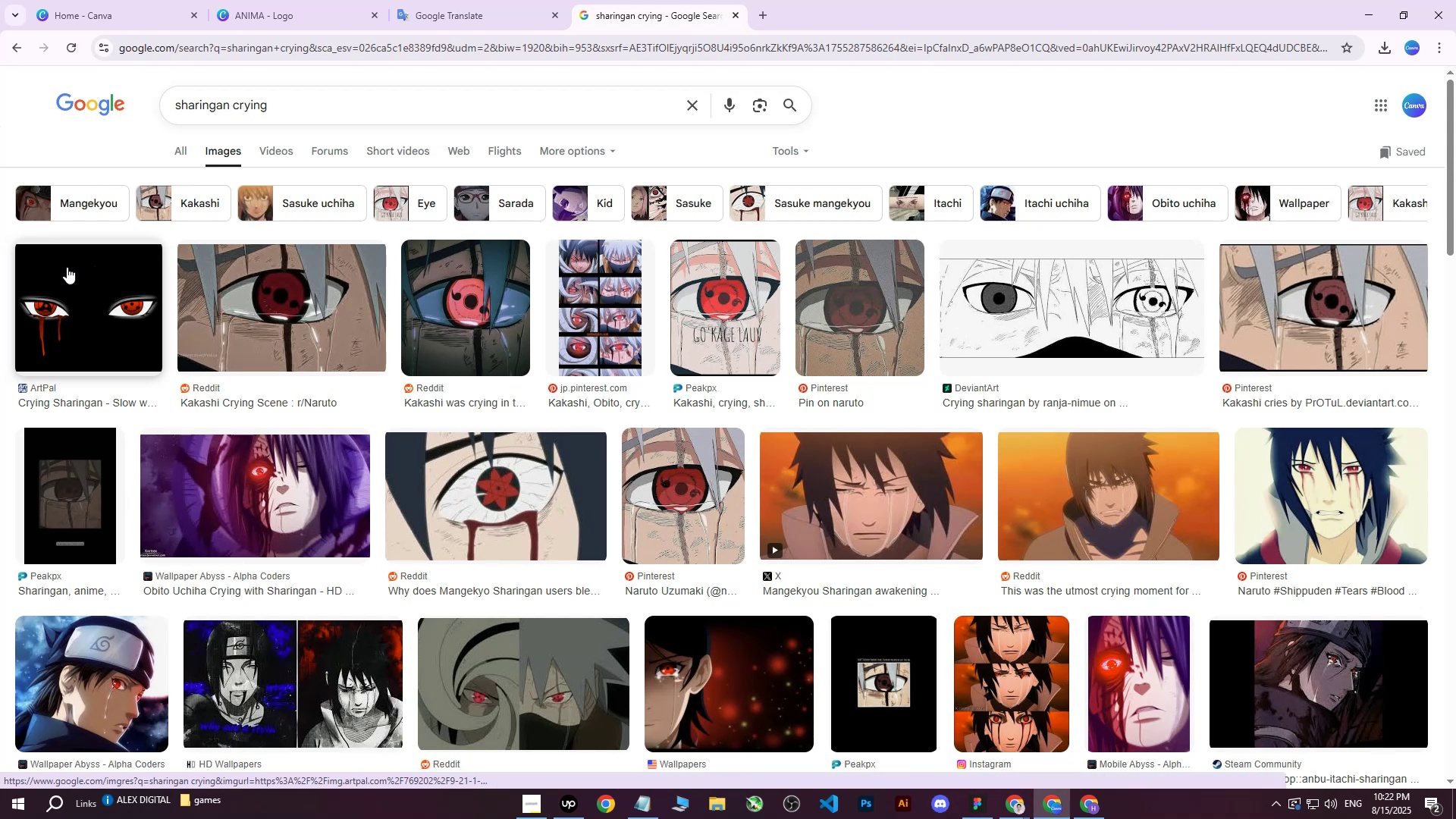 
wait(7.09)
 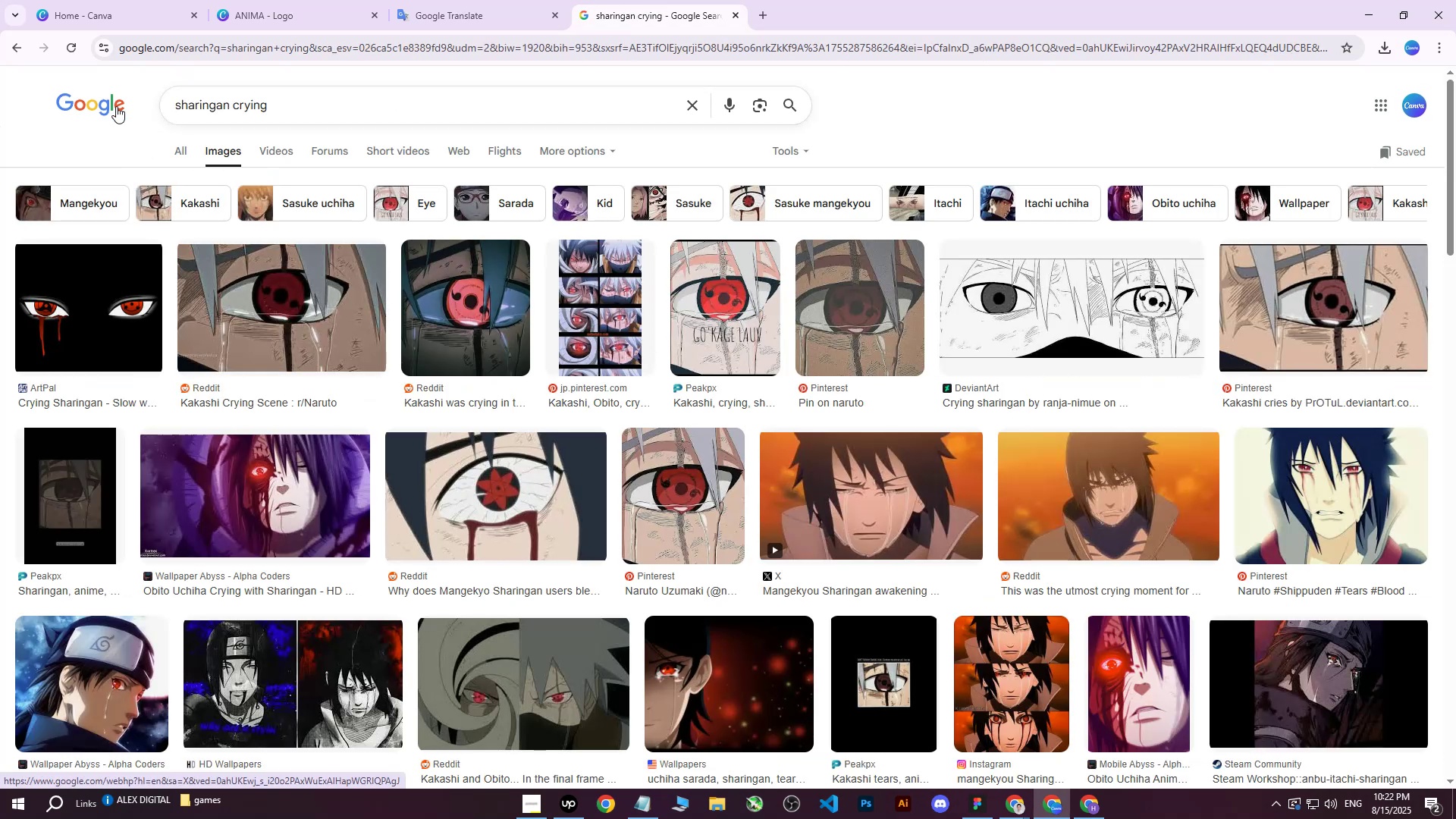 
left_click([95, 304])
 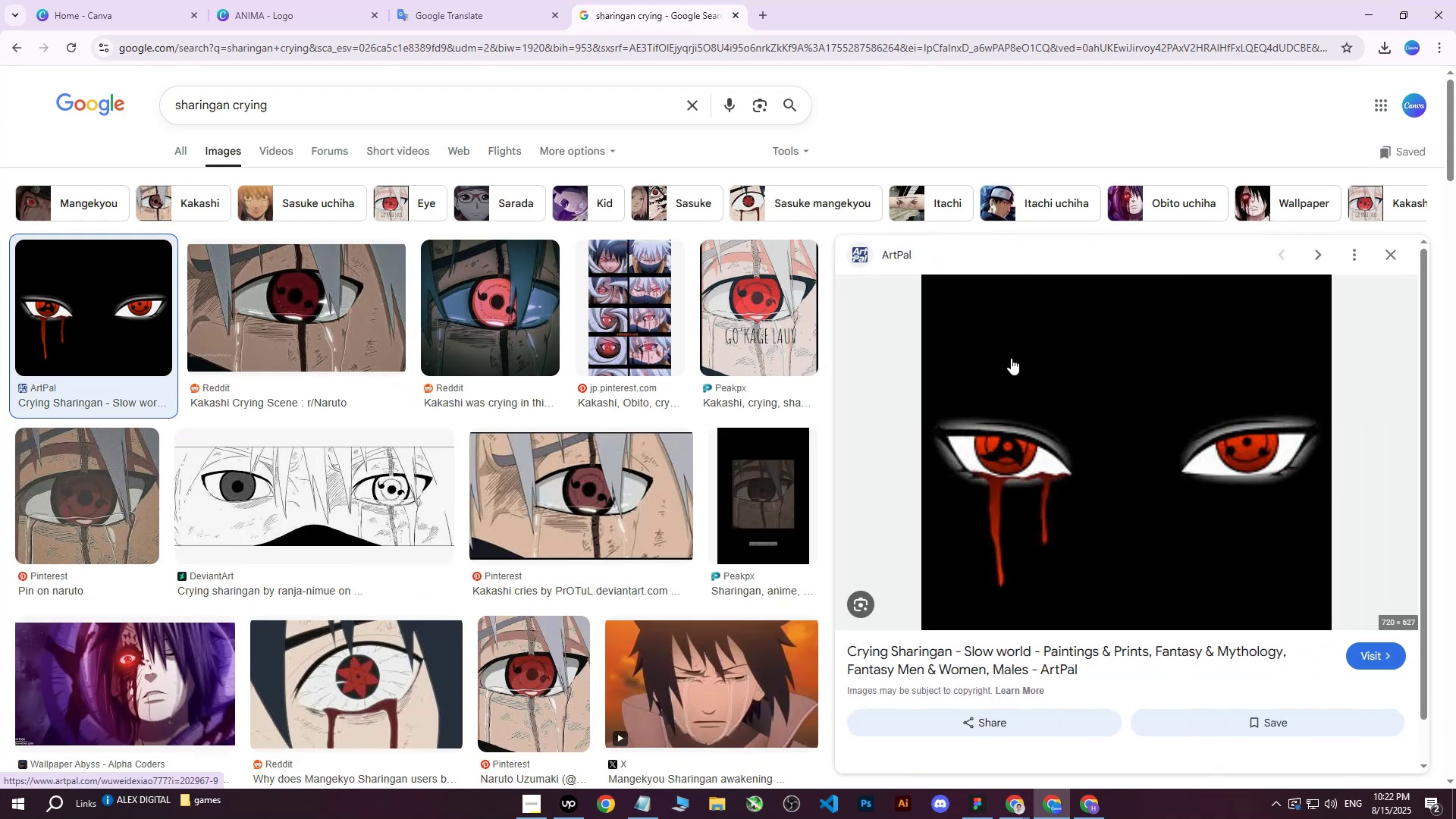 
right_click([1094, 375])
 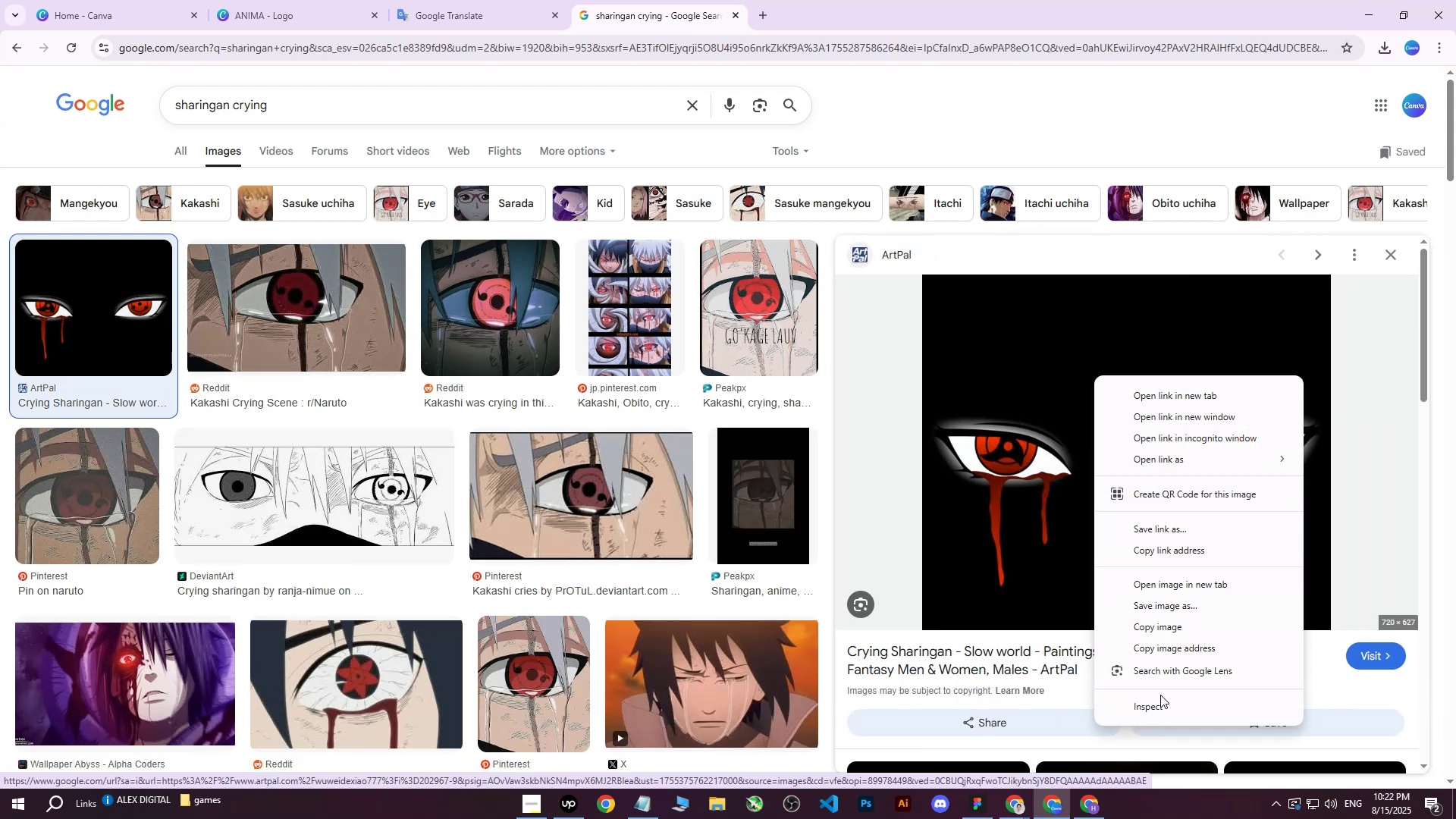 
left_click([1155, 706])
 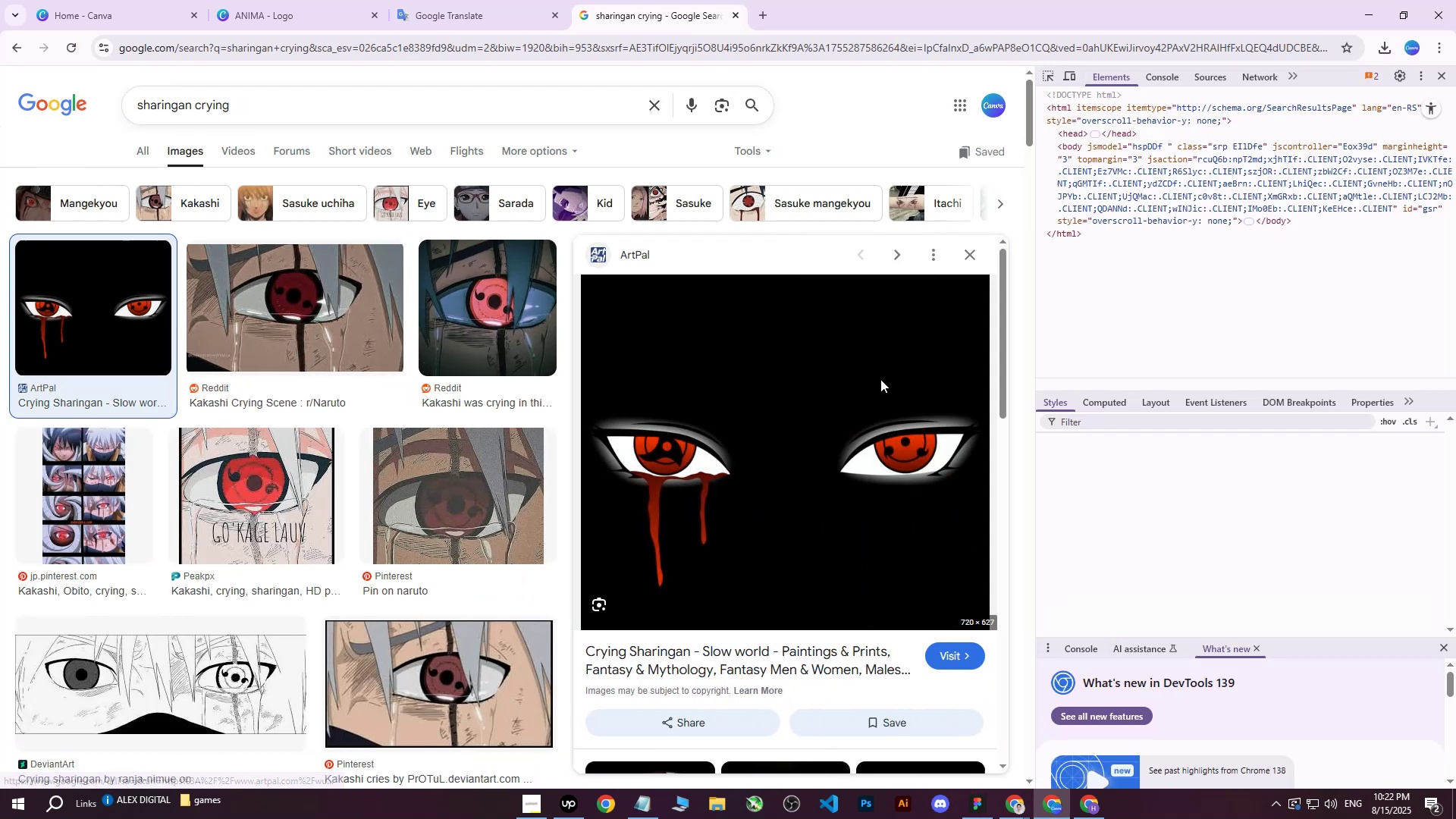 
right_click([901, 378])
 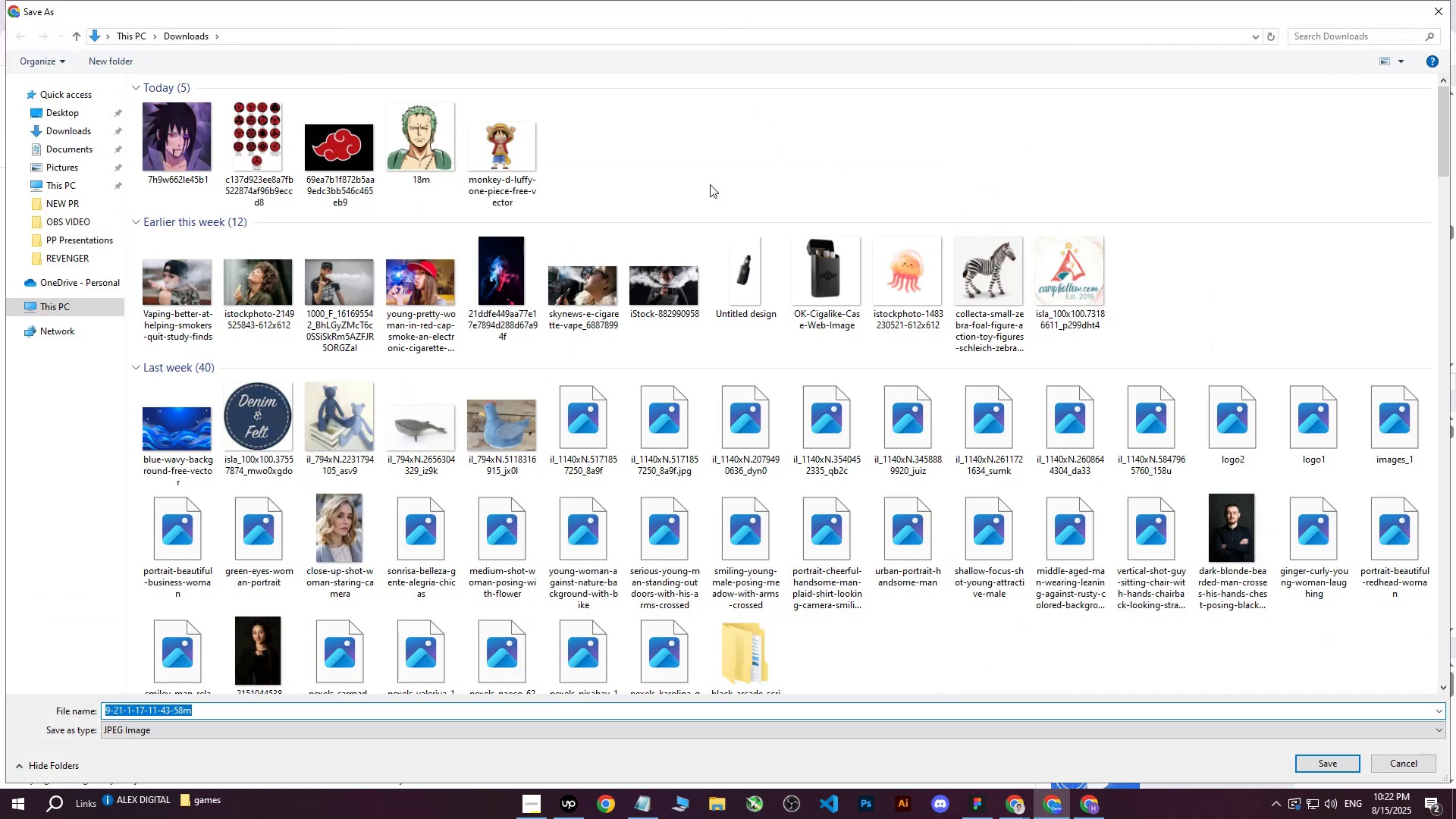 
left_click([1340, 765])
 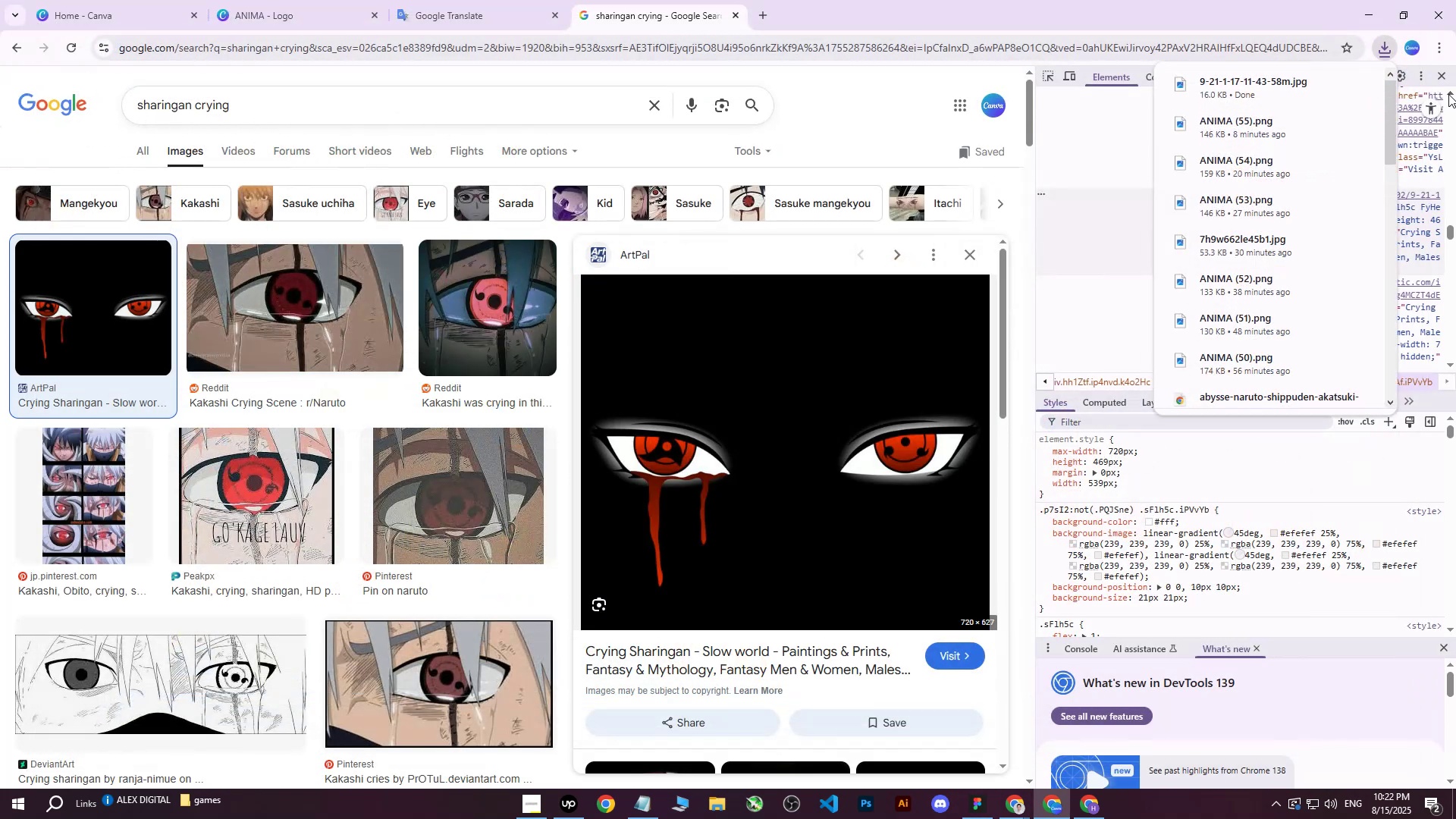 
left_click([1445, 77])
 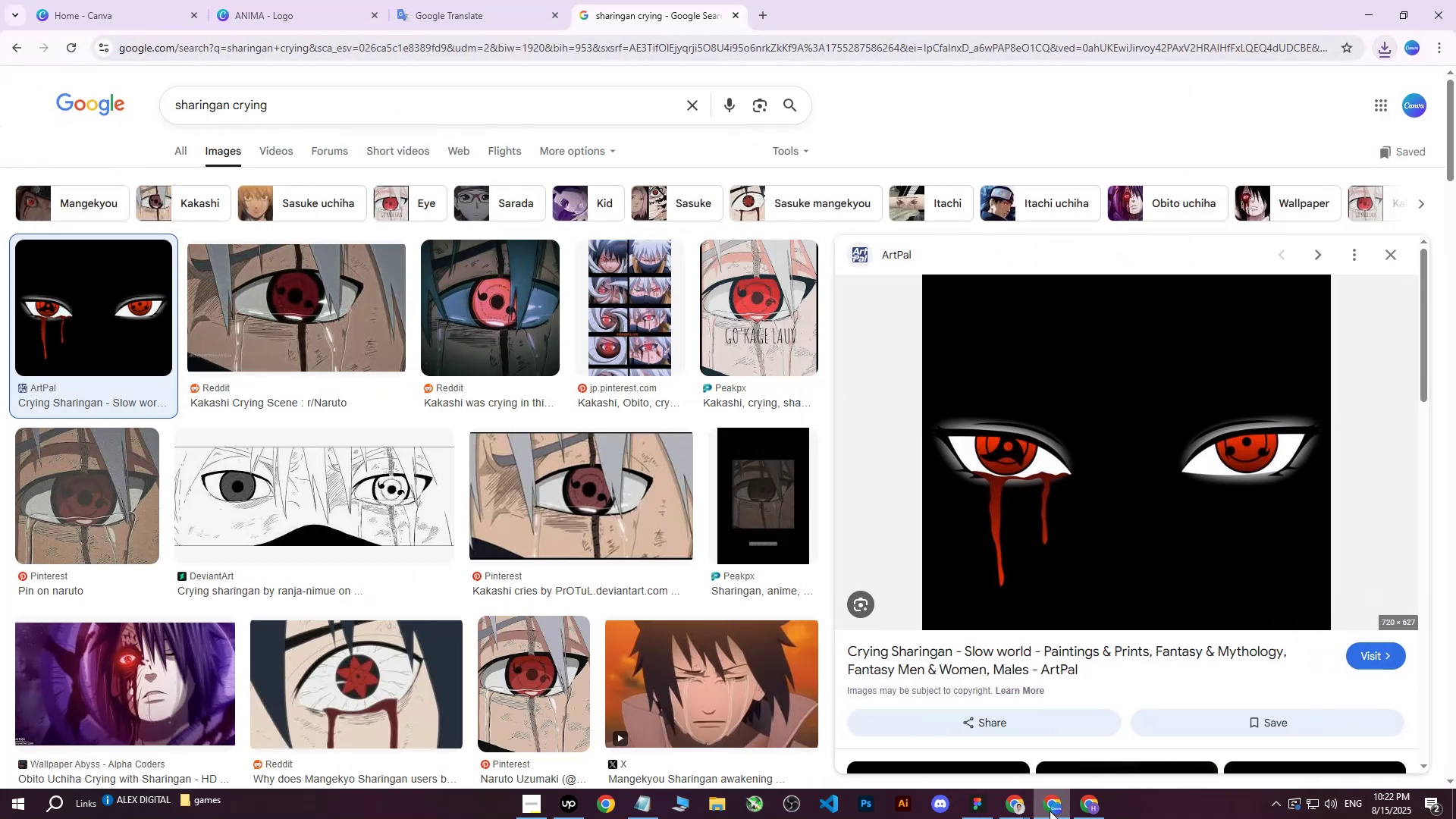 
left_click([1048, 818])
 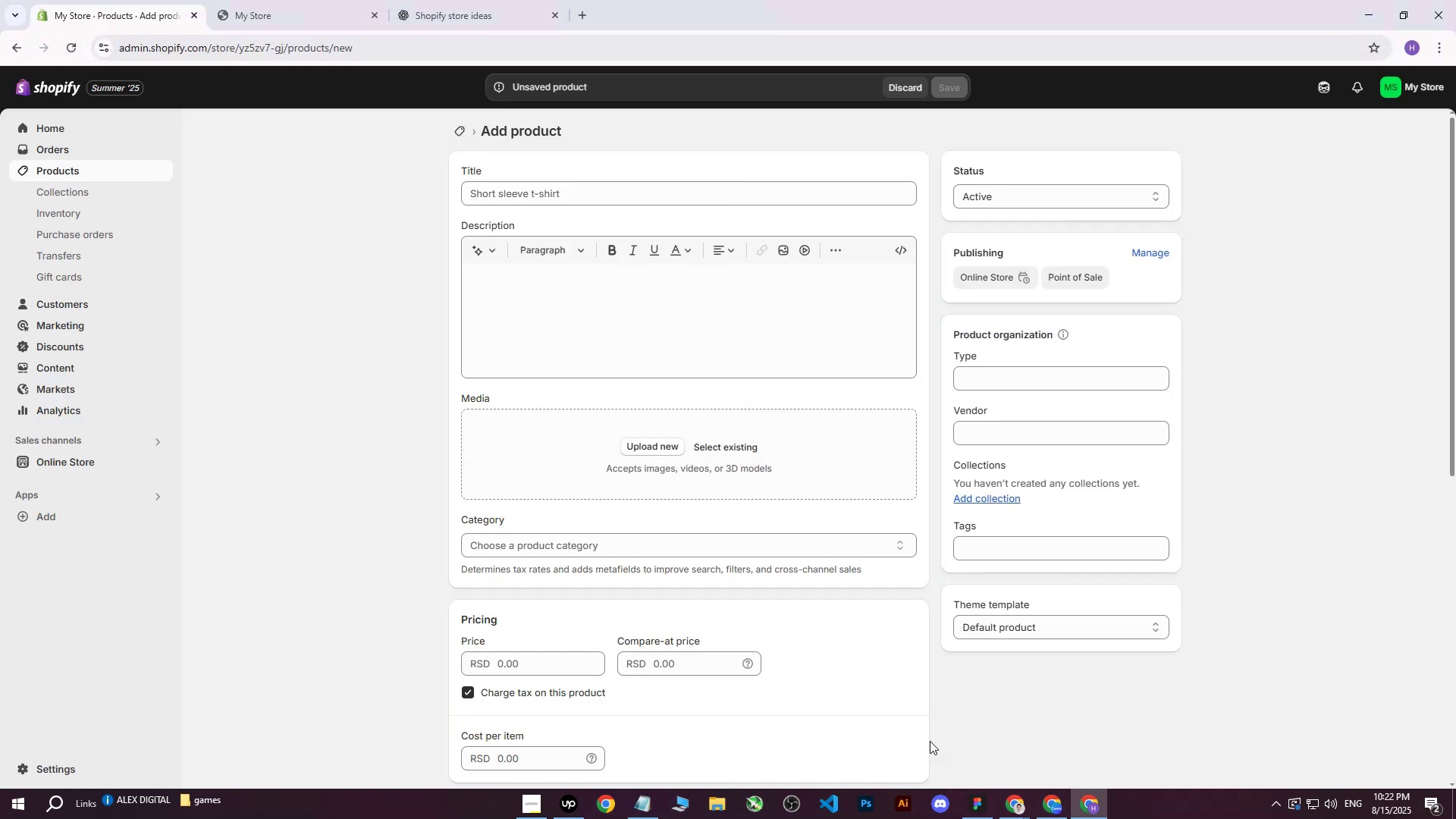 
left_click([1046, 809])
 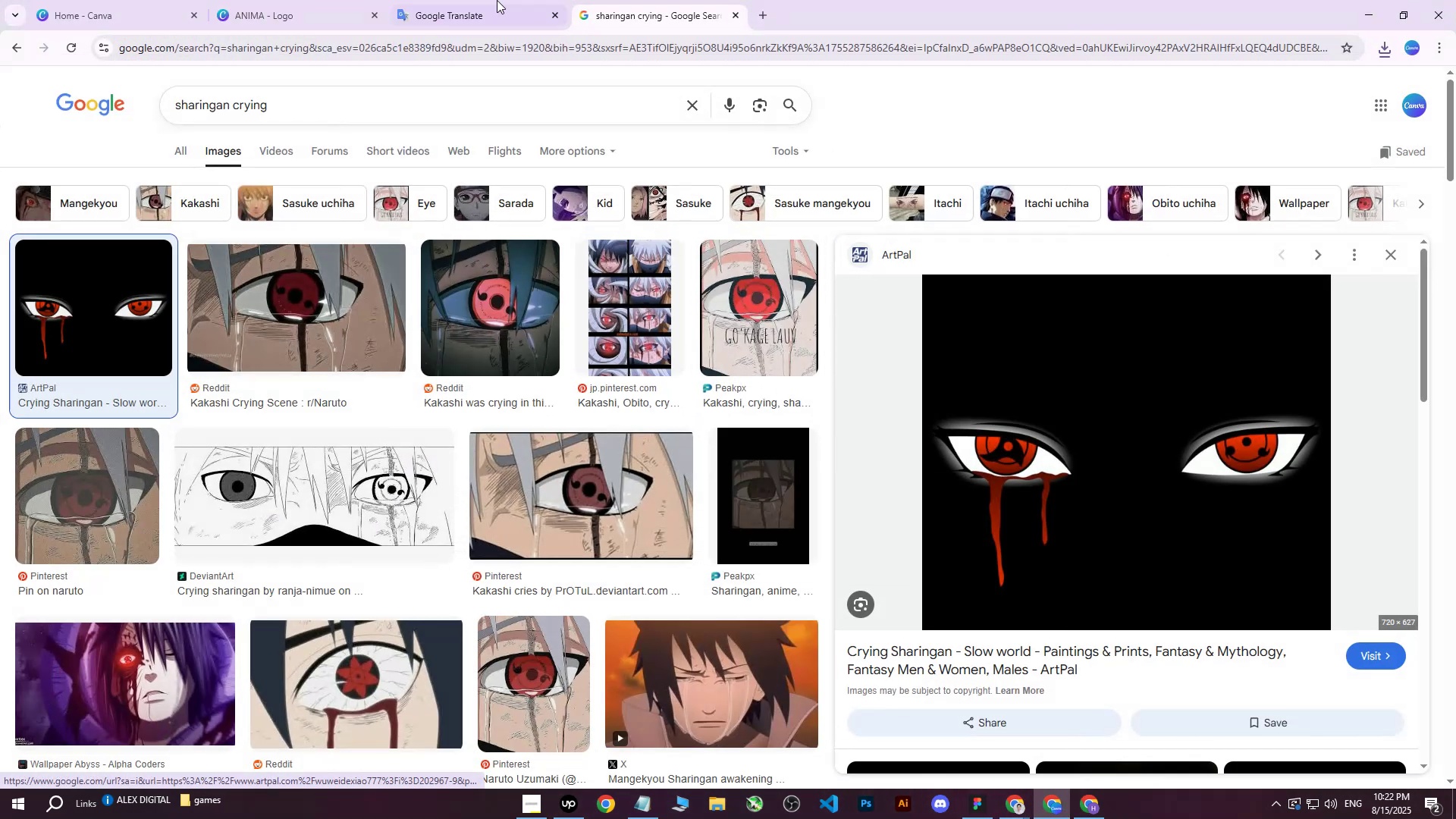 
left_click([432, 0])
 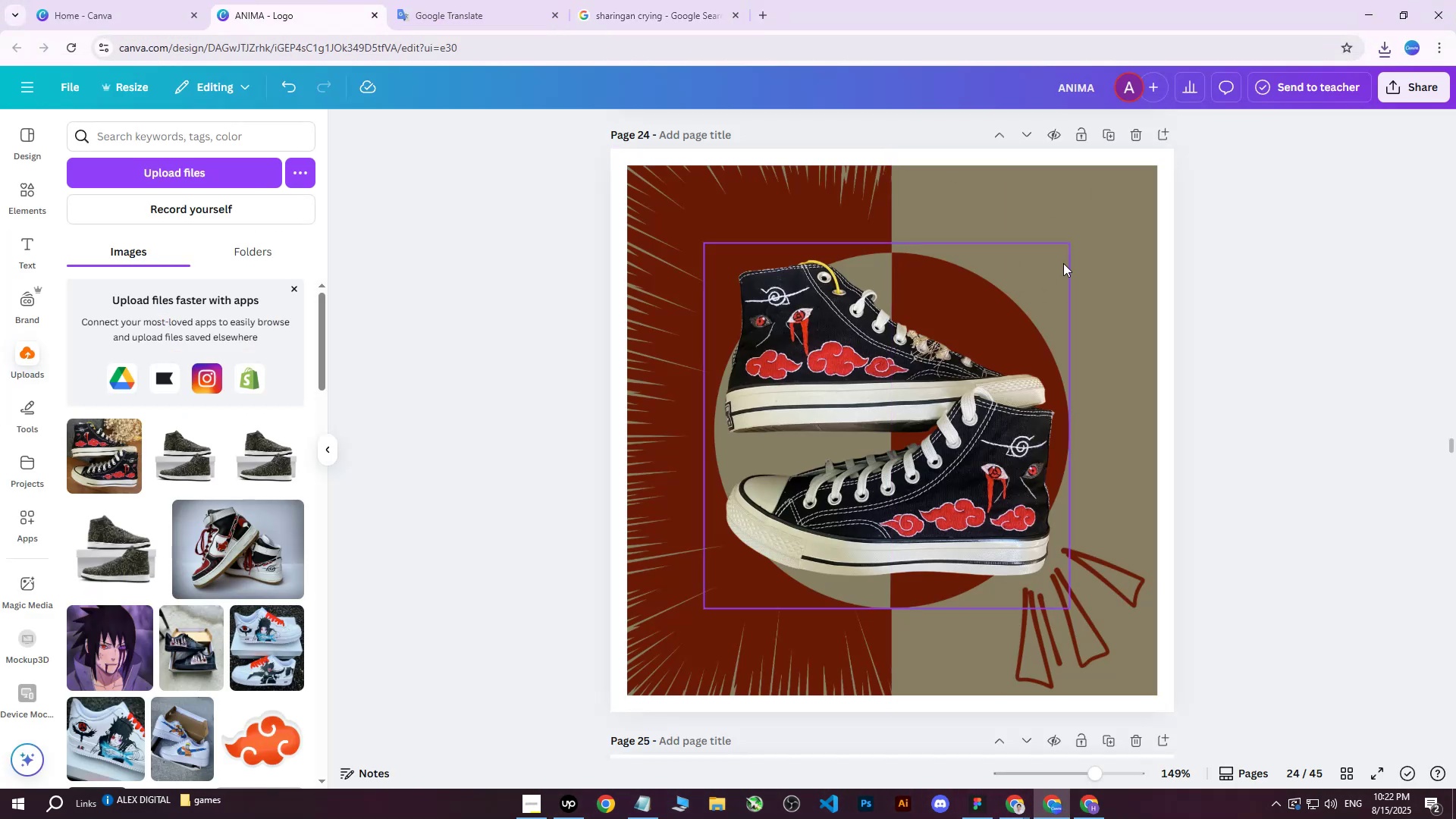 
left_click([1115, 226])
 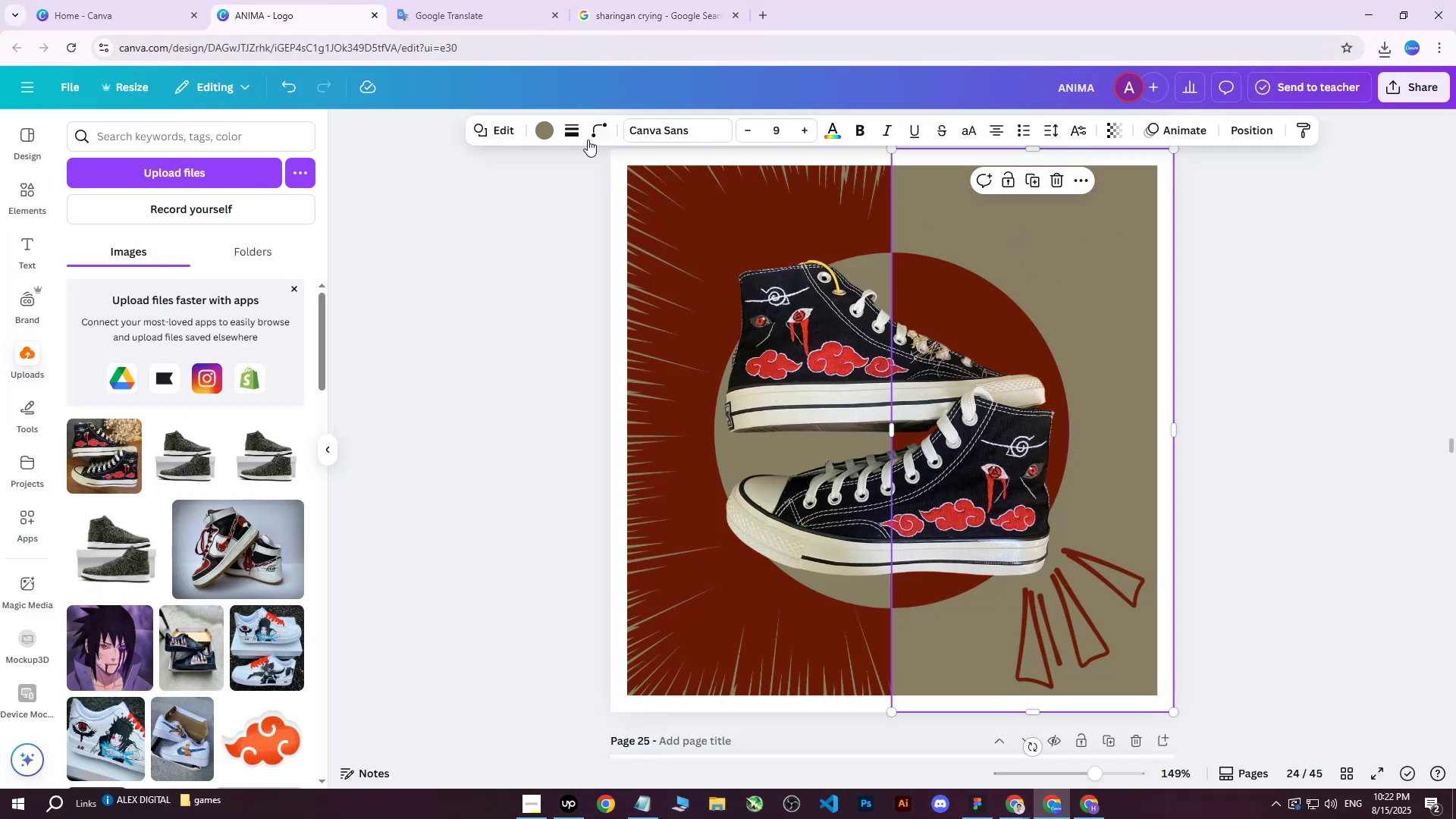 
left_click([689, 230])
 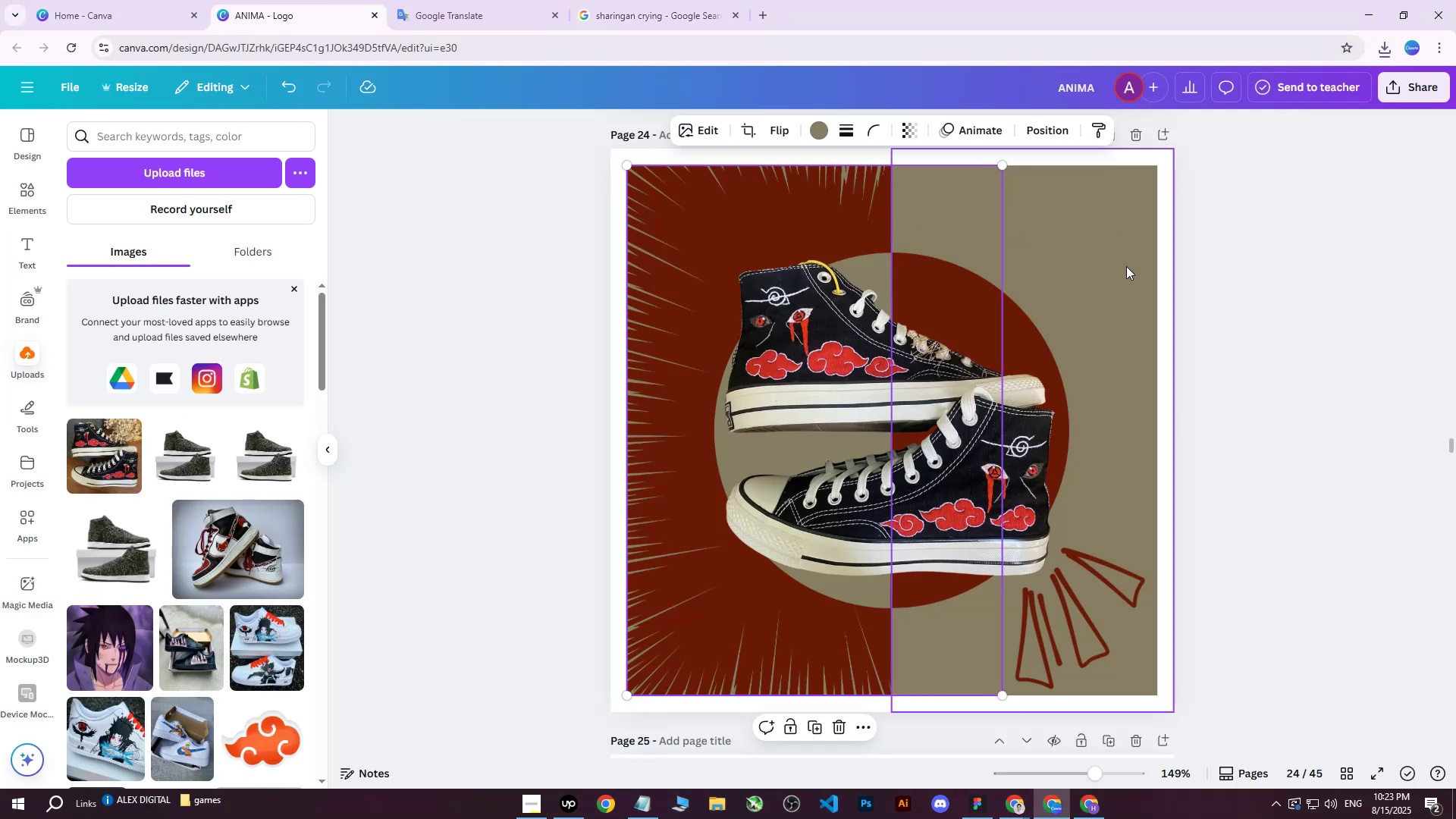 
left_click([1128, 266])
 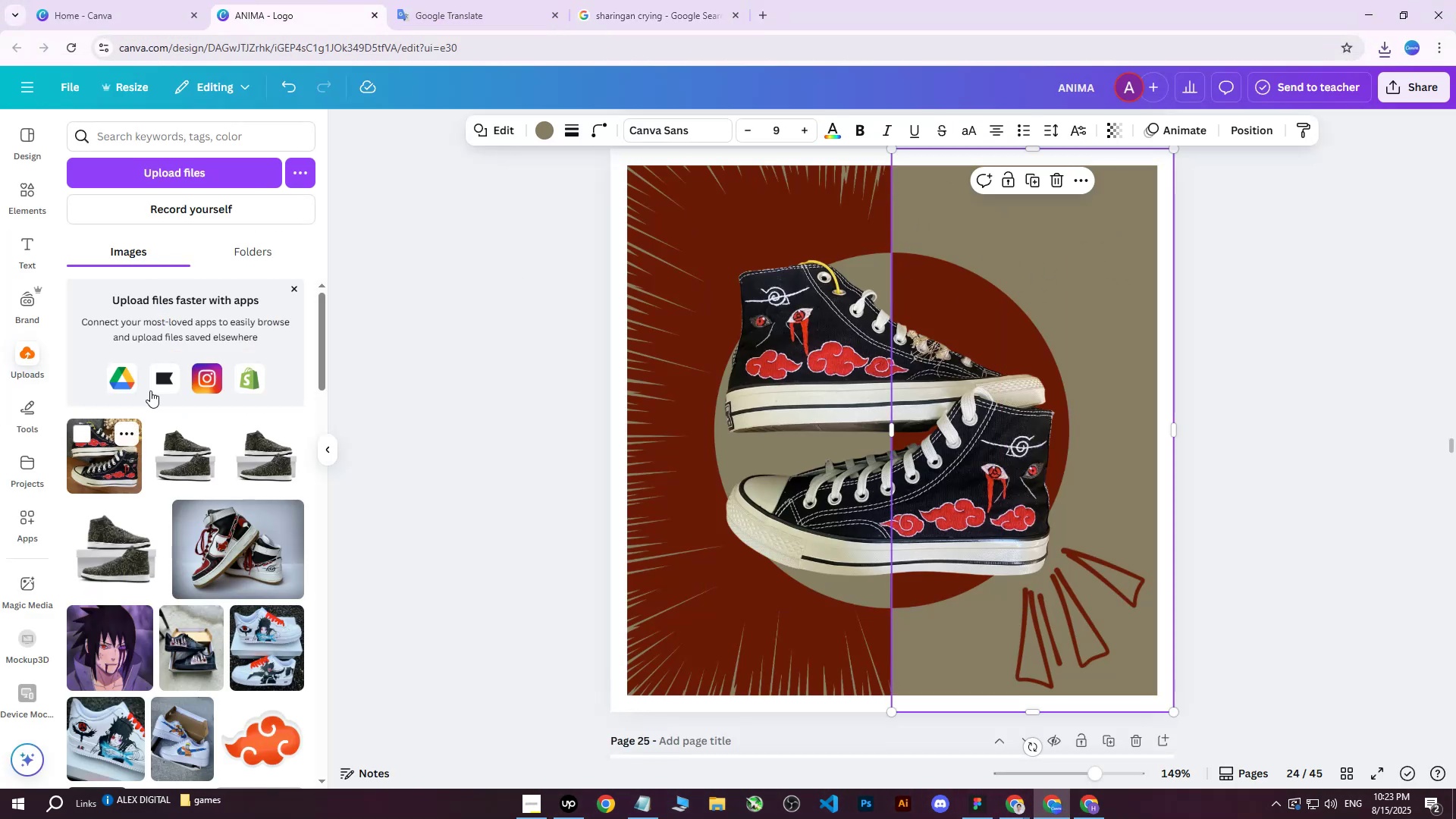 
left_click([187, 175])
 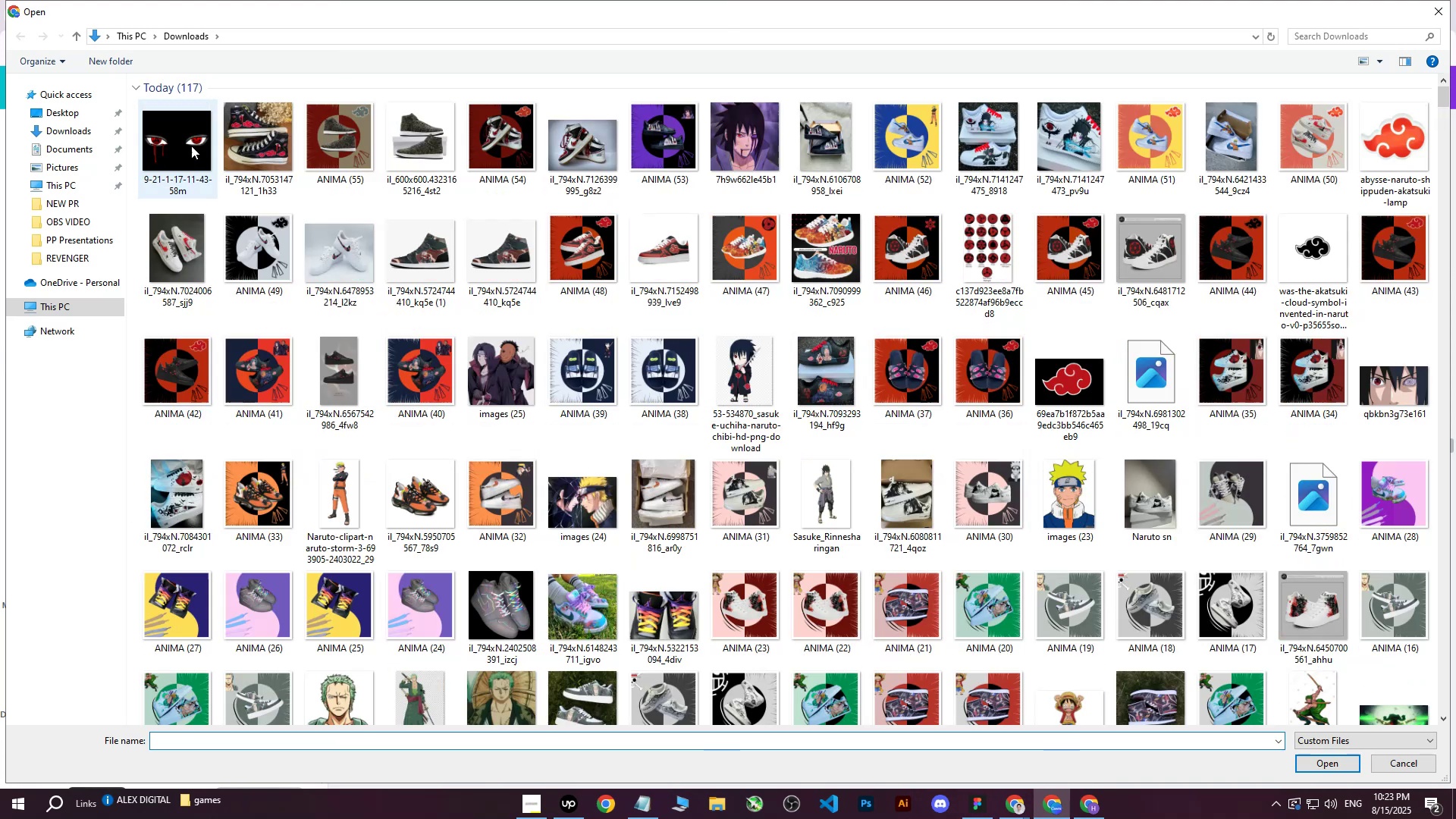 
left_click([191, 146])
 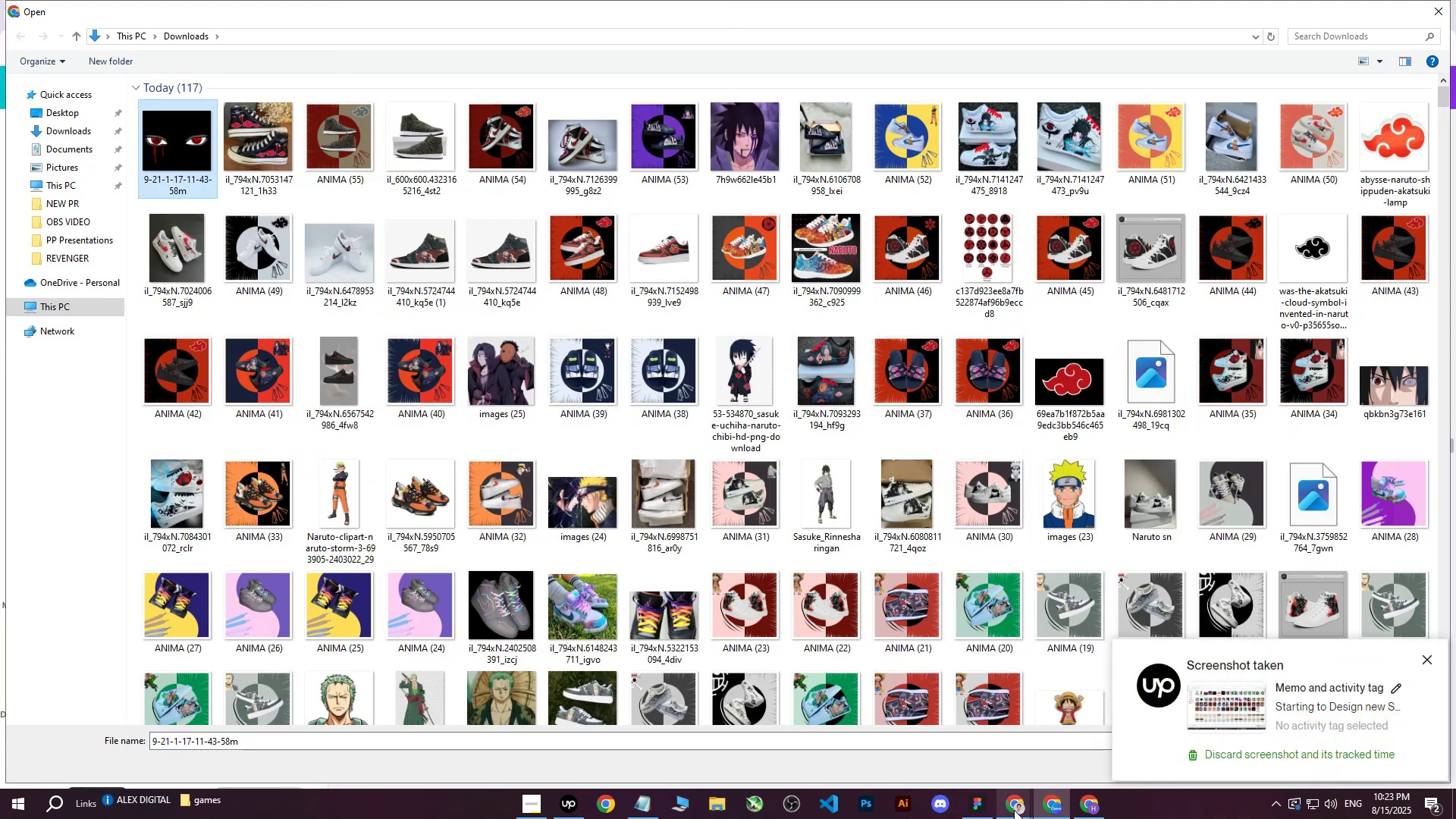 
wait(5.23)
 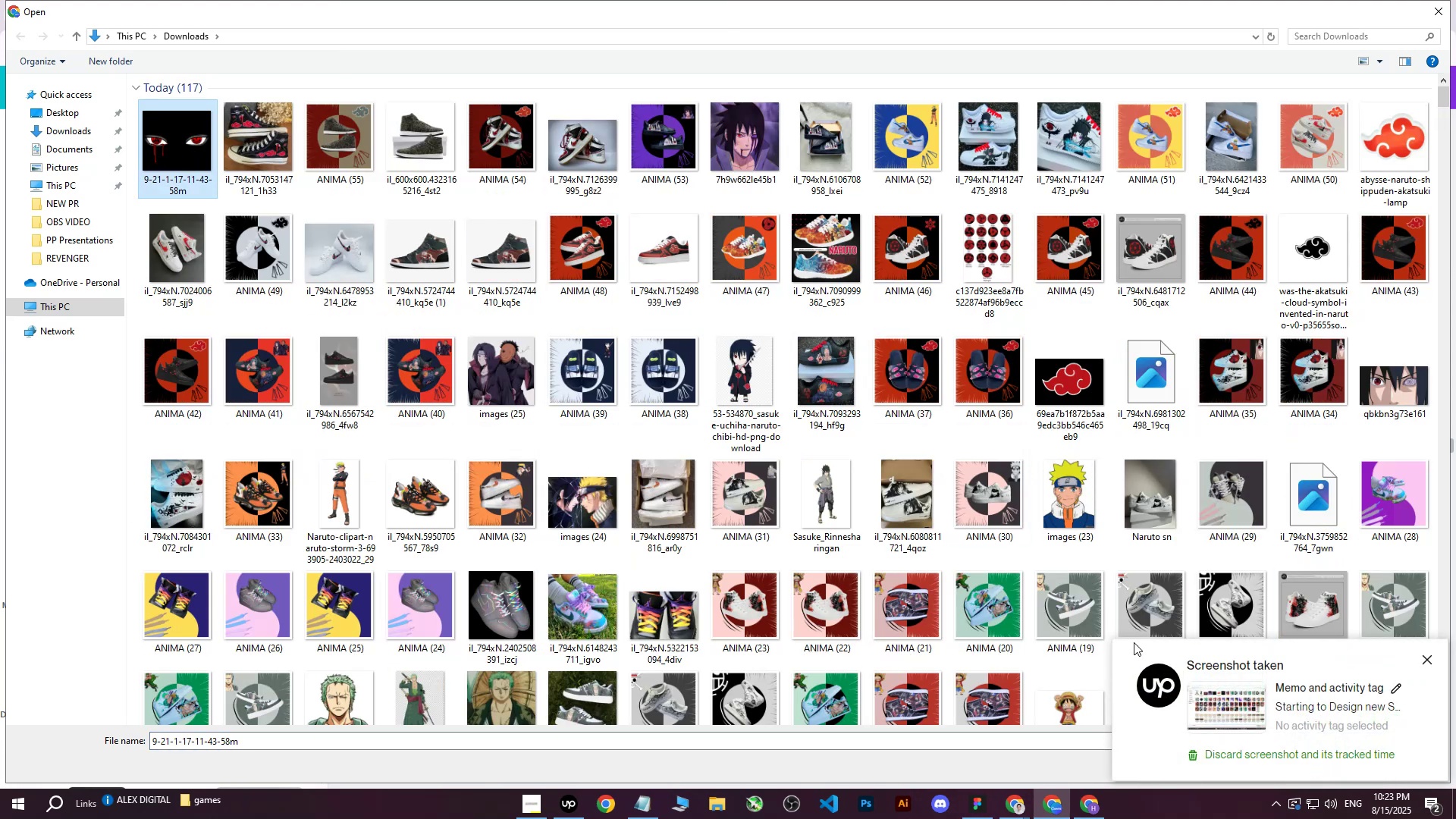 
double_click([534, 808])
 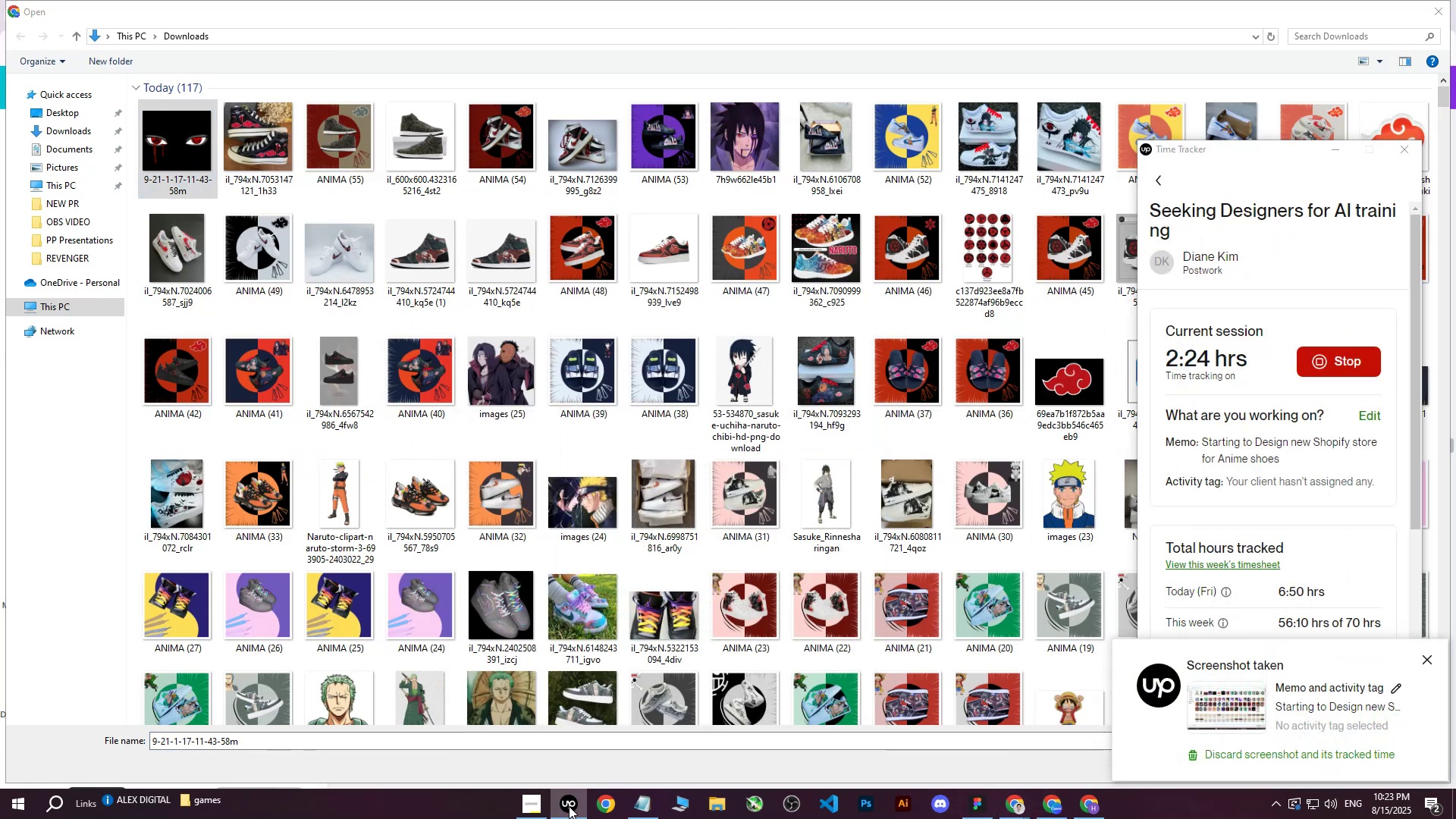 
left_click([569, 806])
 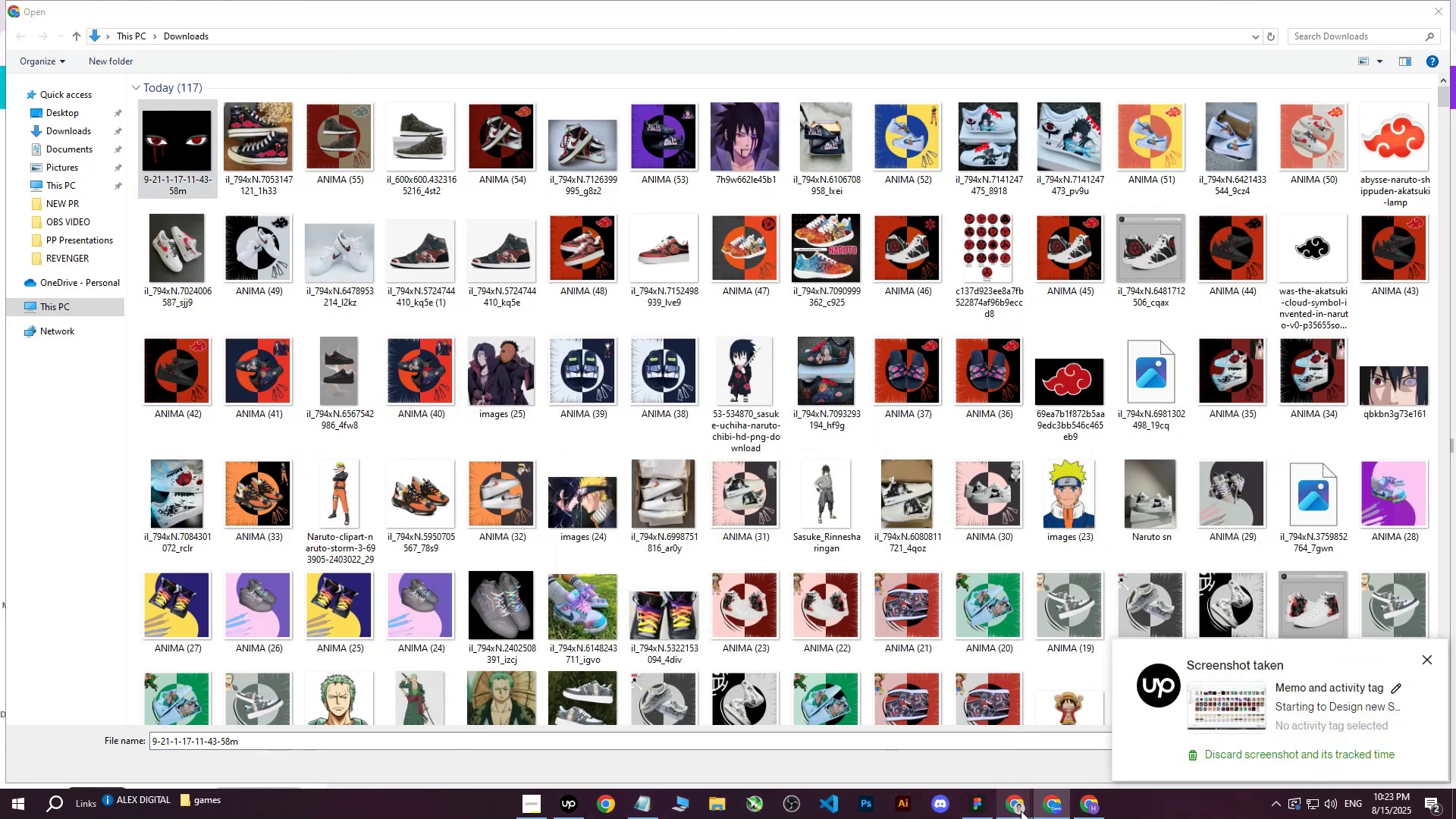 
double_click([954, 745])
 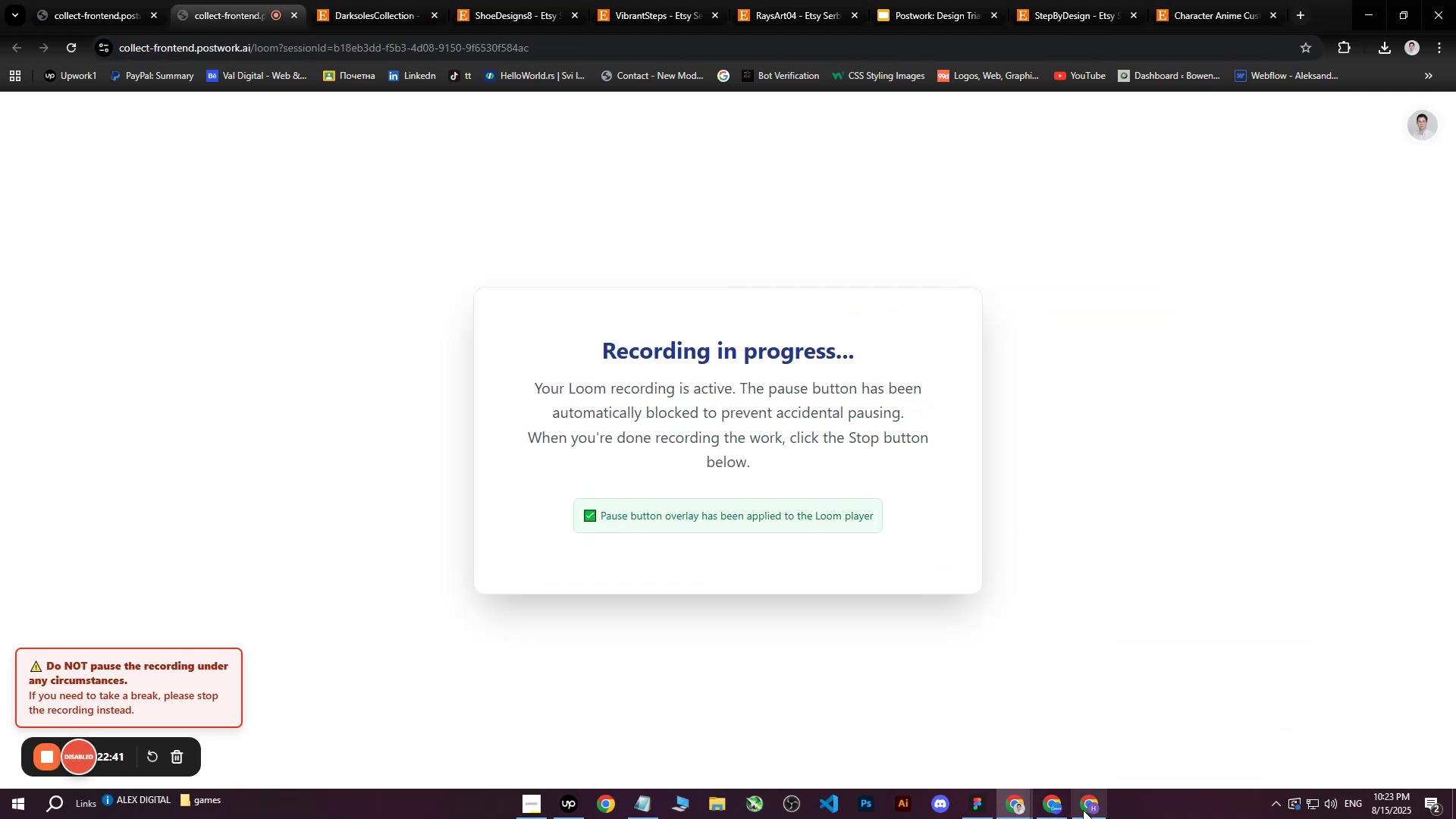 
left_click([643, 797])
 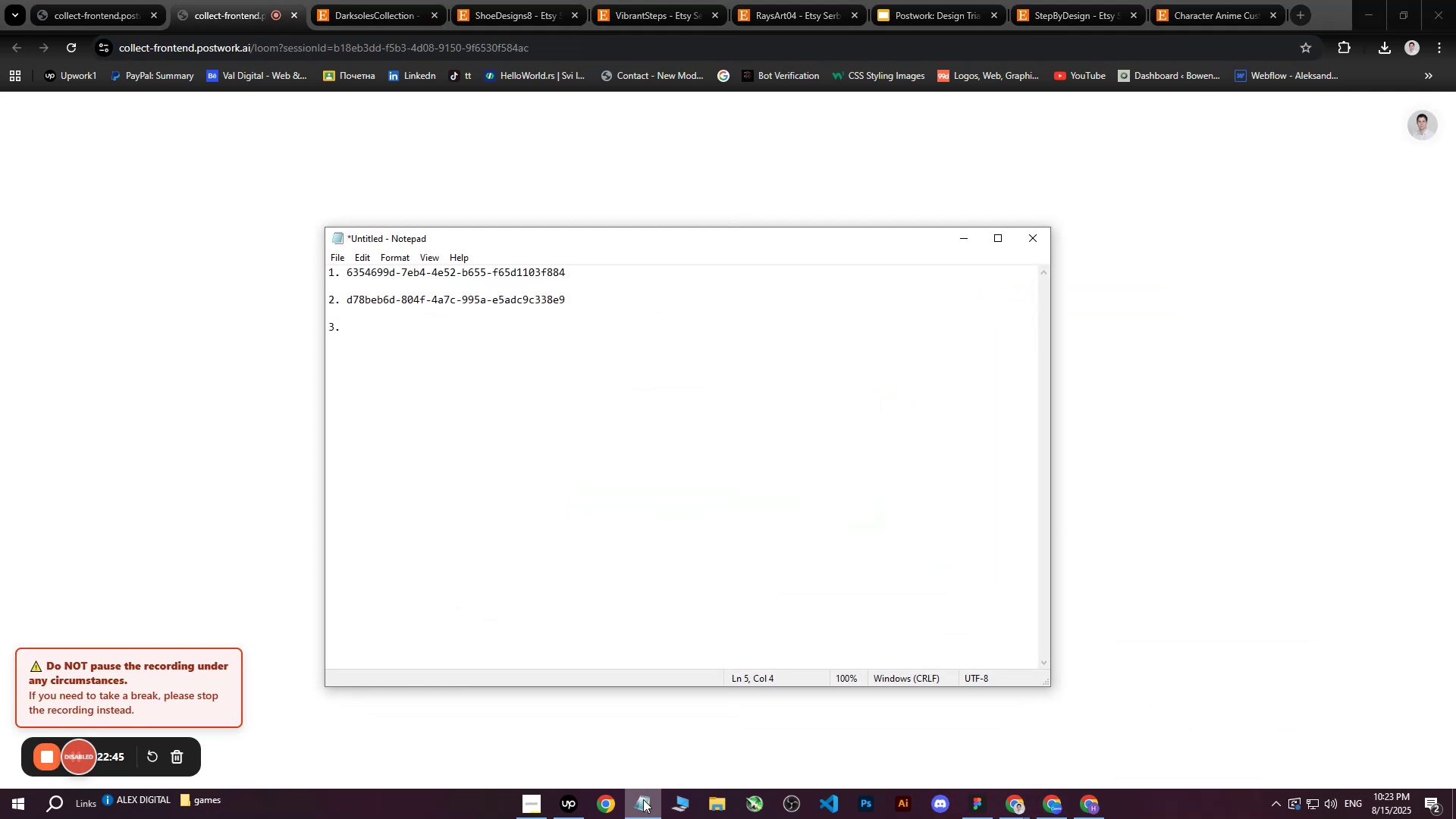 
left_click([541, 802])
 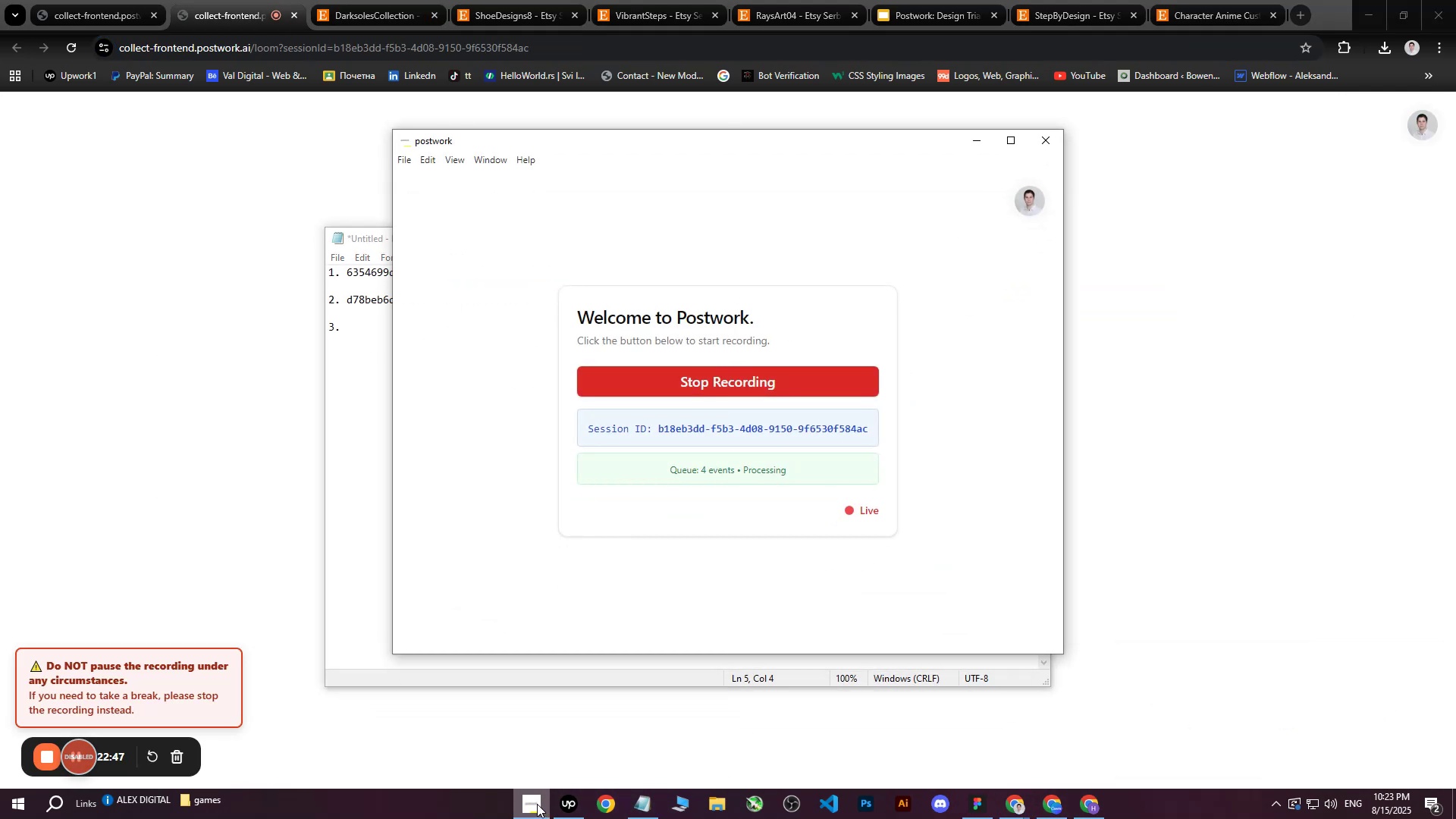 
left_click([537, 804])
 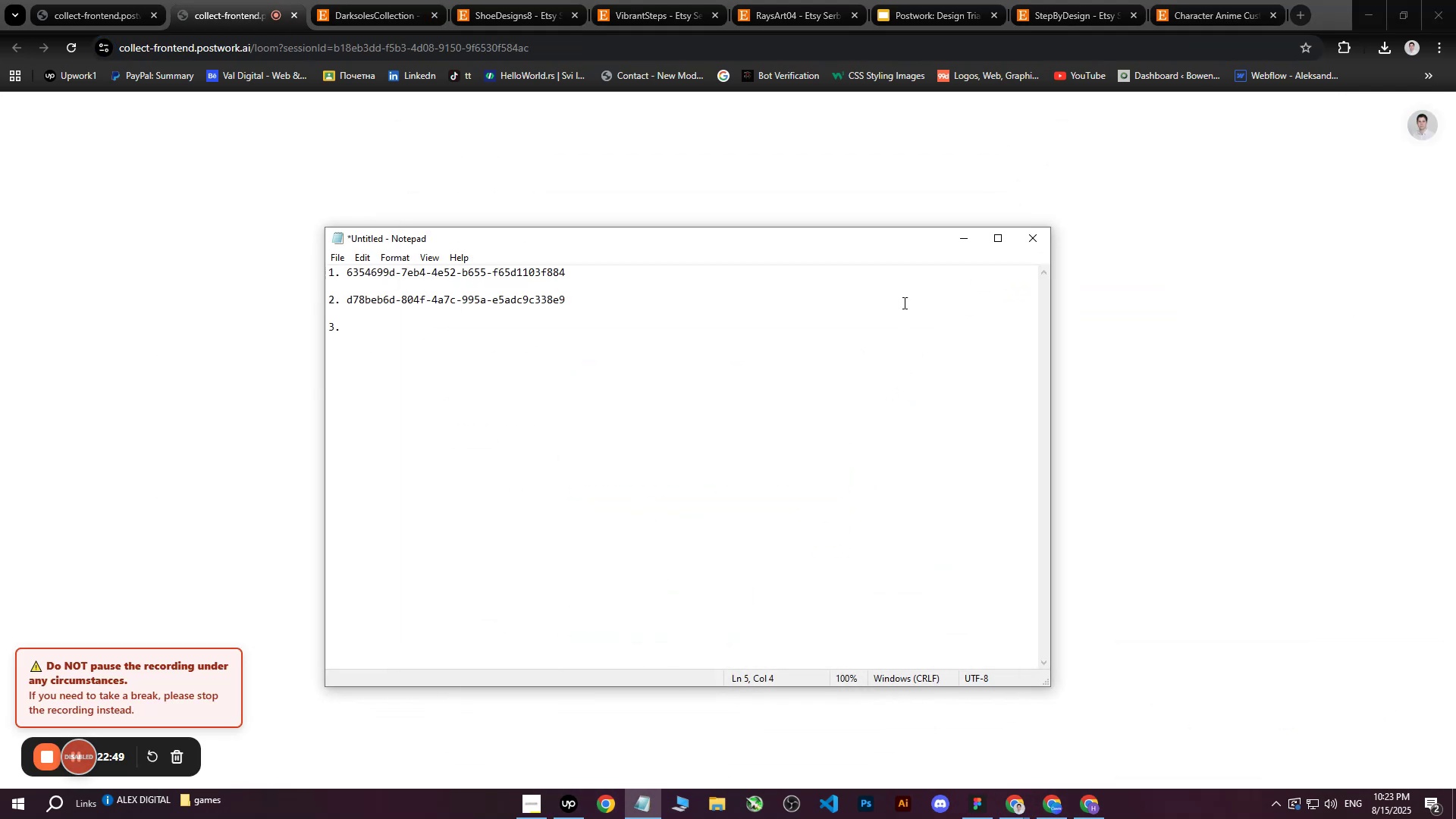 
left_click([972, 248])
 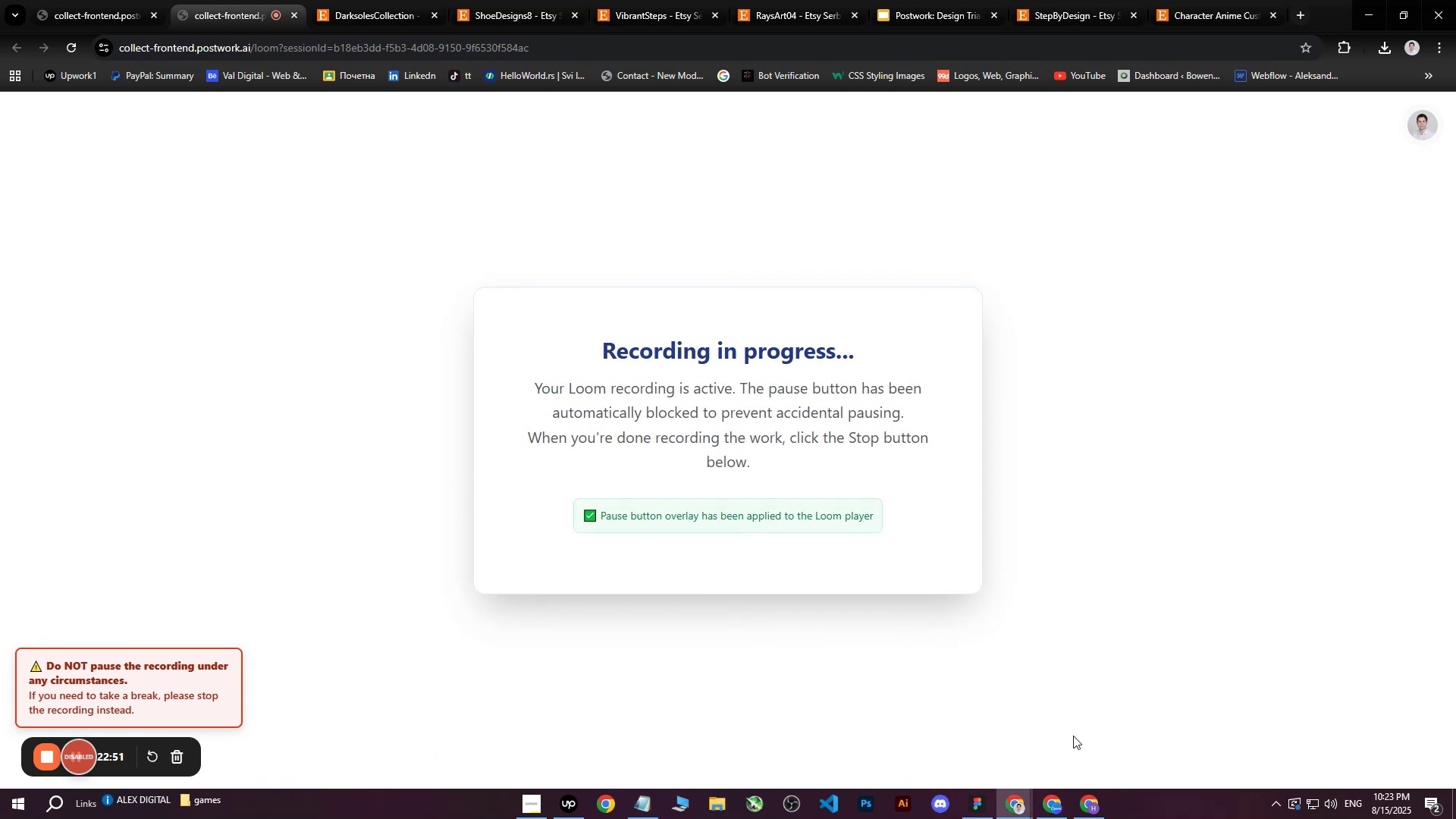 
left_click([1046, 798])
 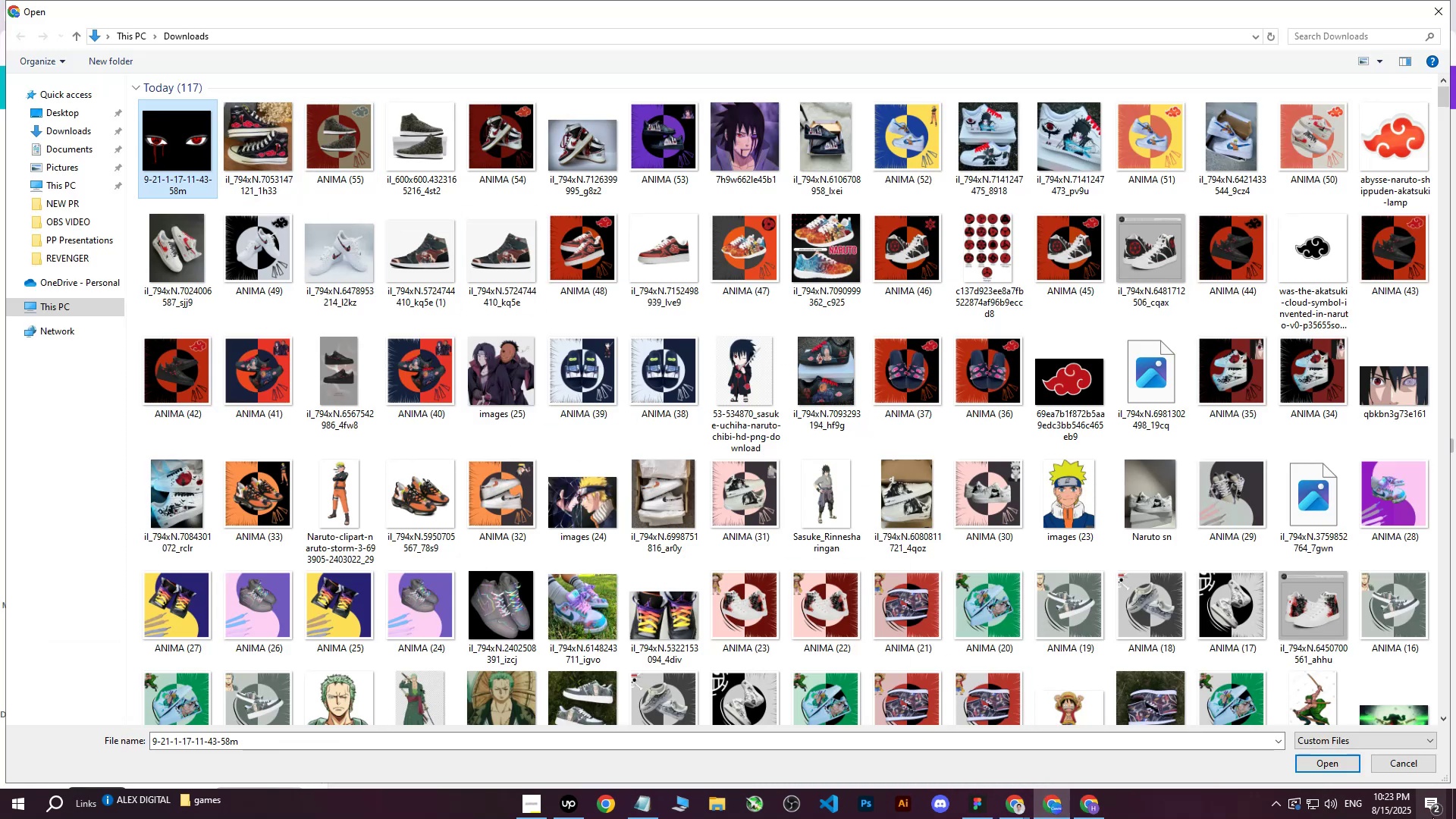 
left_click([1333, 763])
 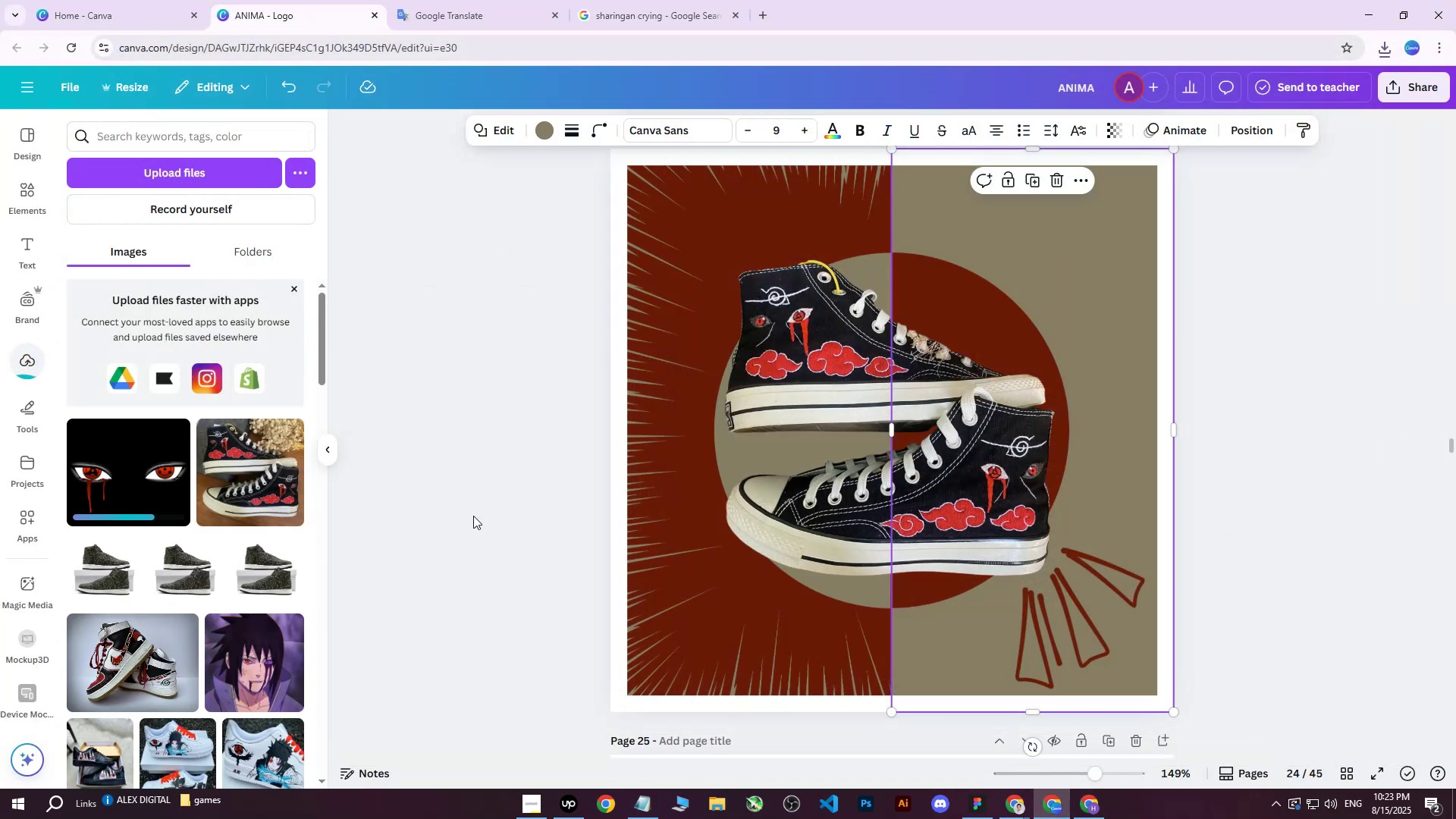 
left_click([133, 468])
 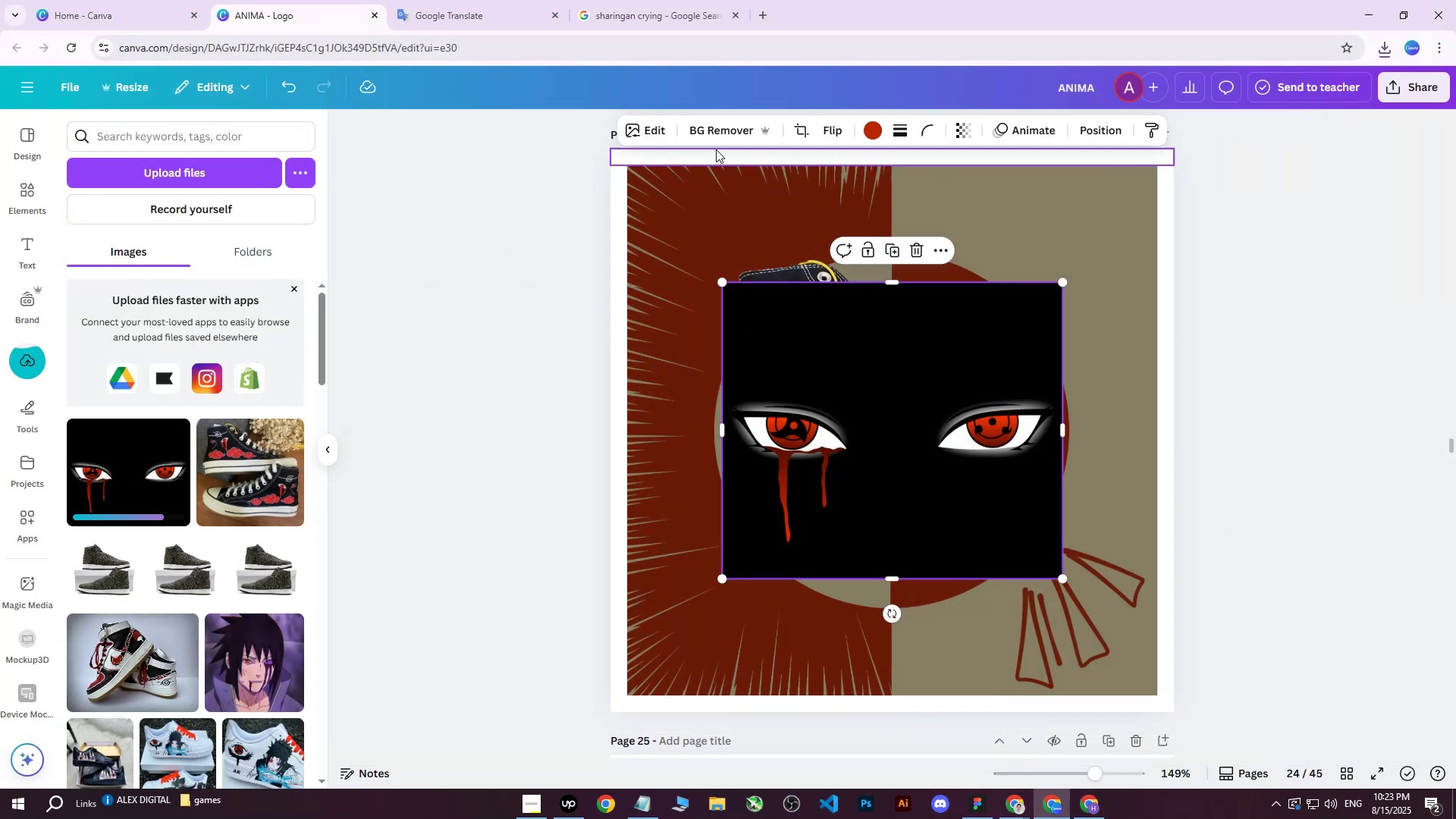 
left_click([713, 131])
 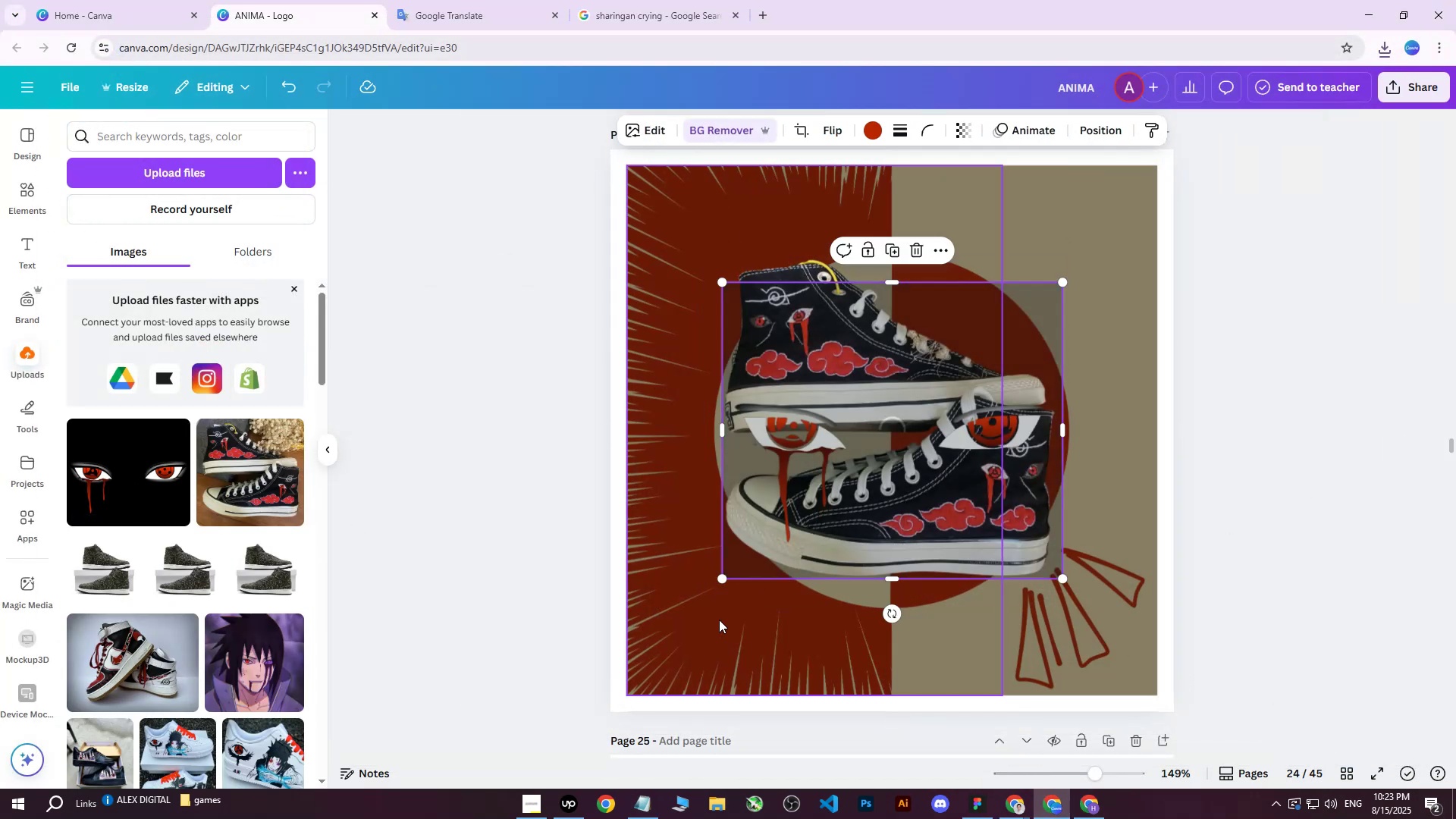 
left_click_drag(start_coordinate=[723, 580], to_coordinate=[564, 685])
 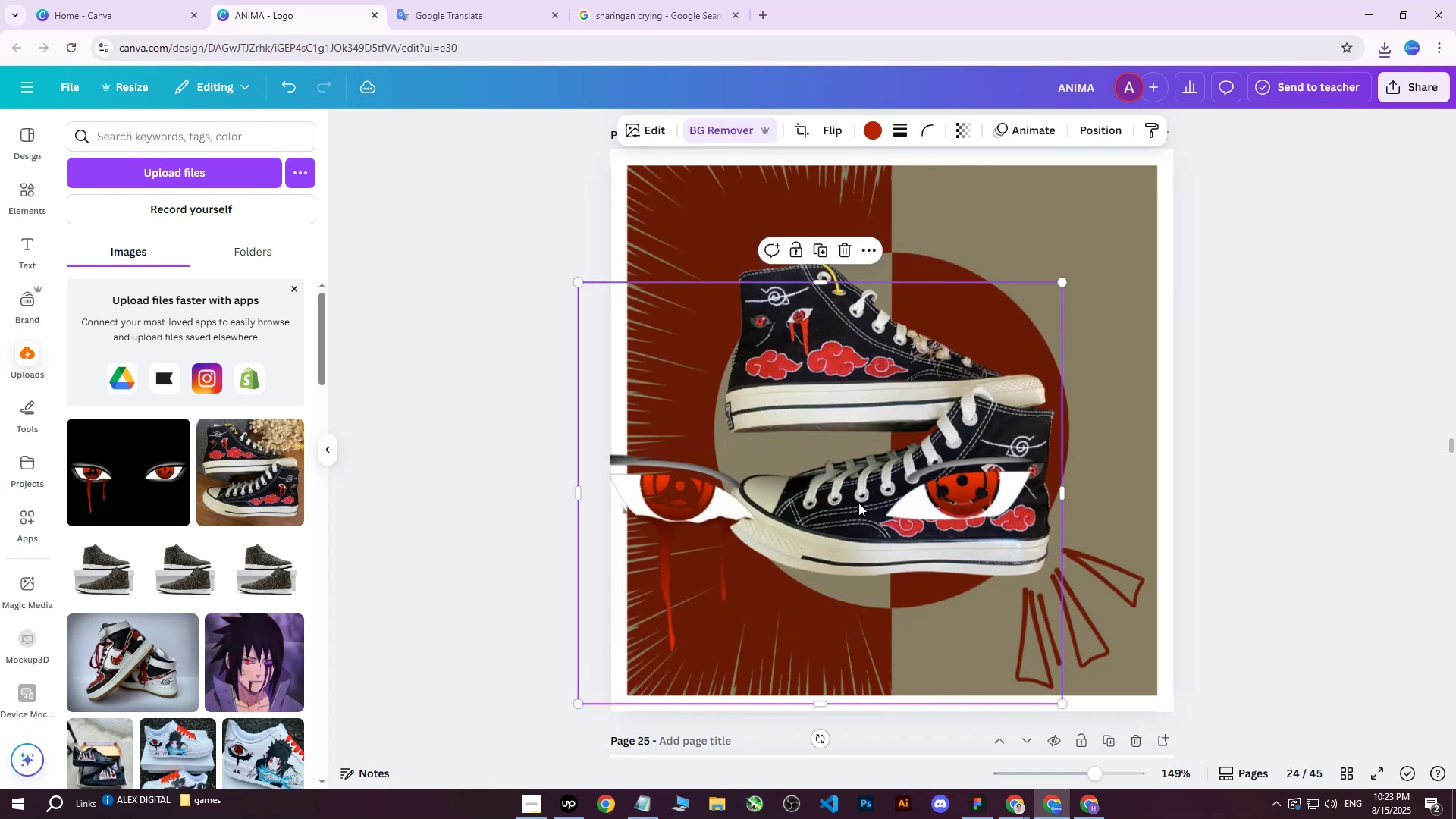 
left_click_drag(start_coordinate=[887, 479], to_coordinate=[999, 215])
 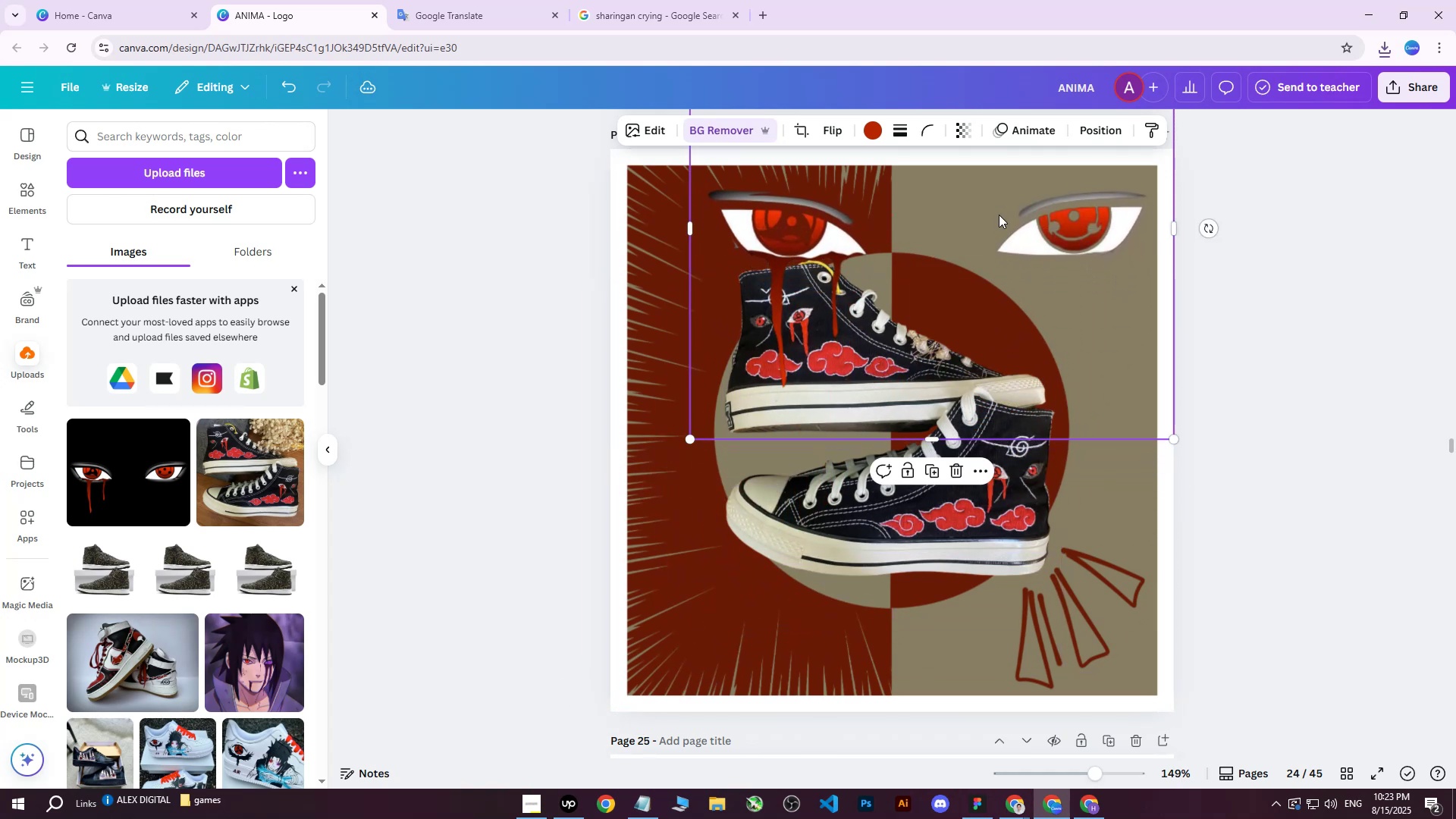 
double_click([999, 215])
 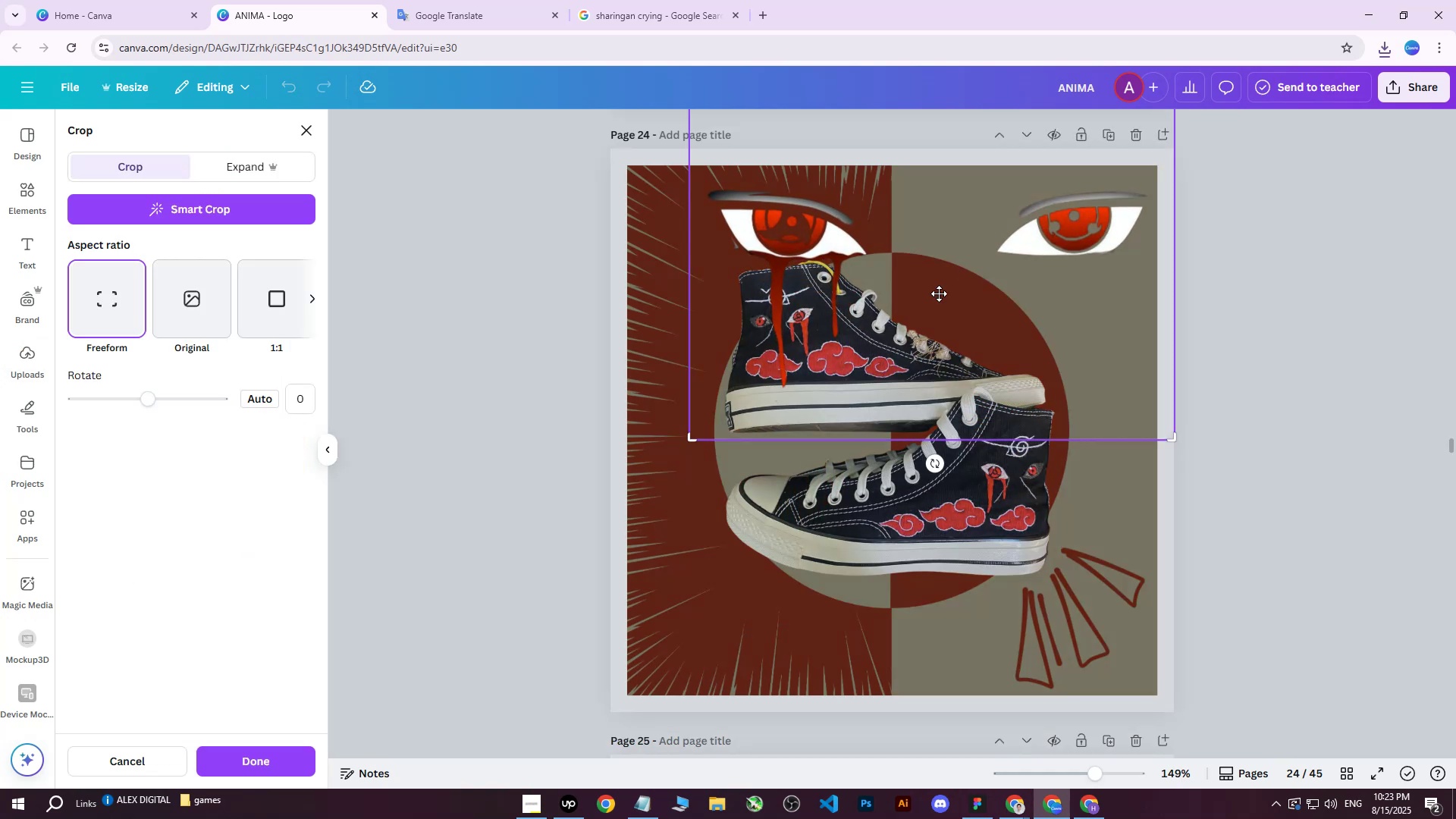 
scroll: coordinate [805, 377], scroll_direction: up, amount: 2.0
 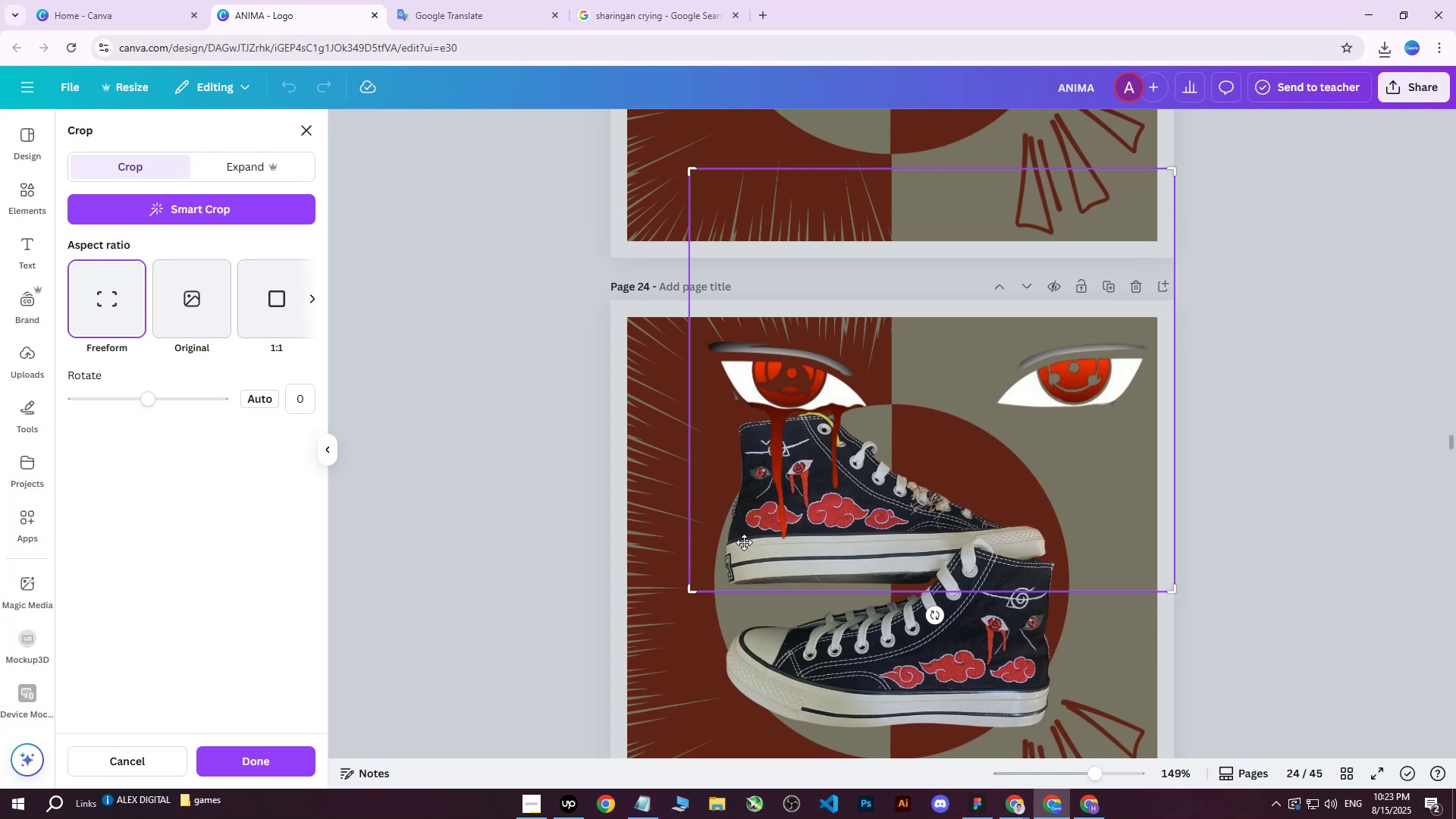 
left_click_drag(start_coordinate=[694, 592], to_coordinate=[956, 433])
 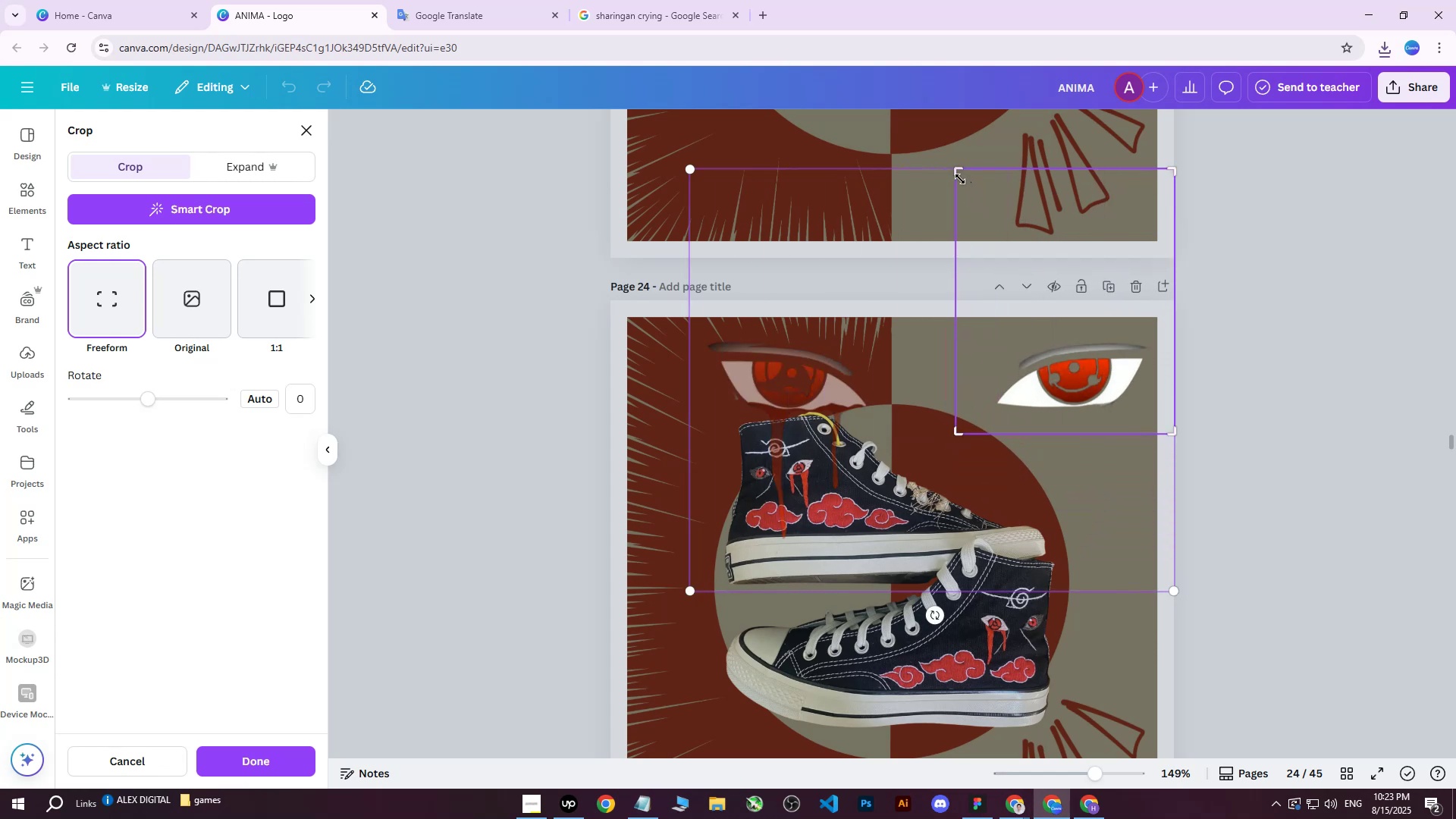 
left_click_drag(start_coordinate=[957, 174], to_coordinate=[956, 321])
 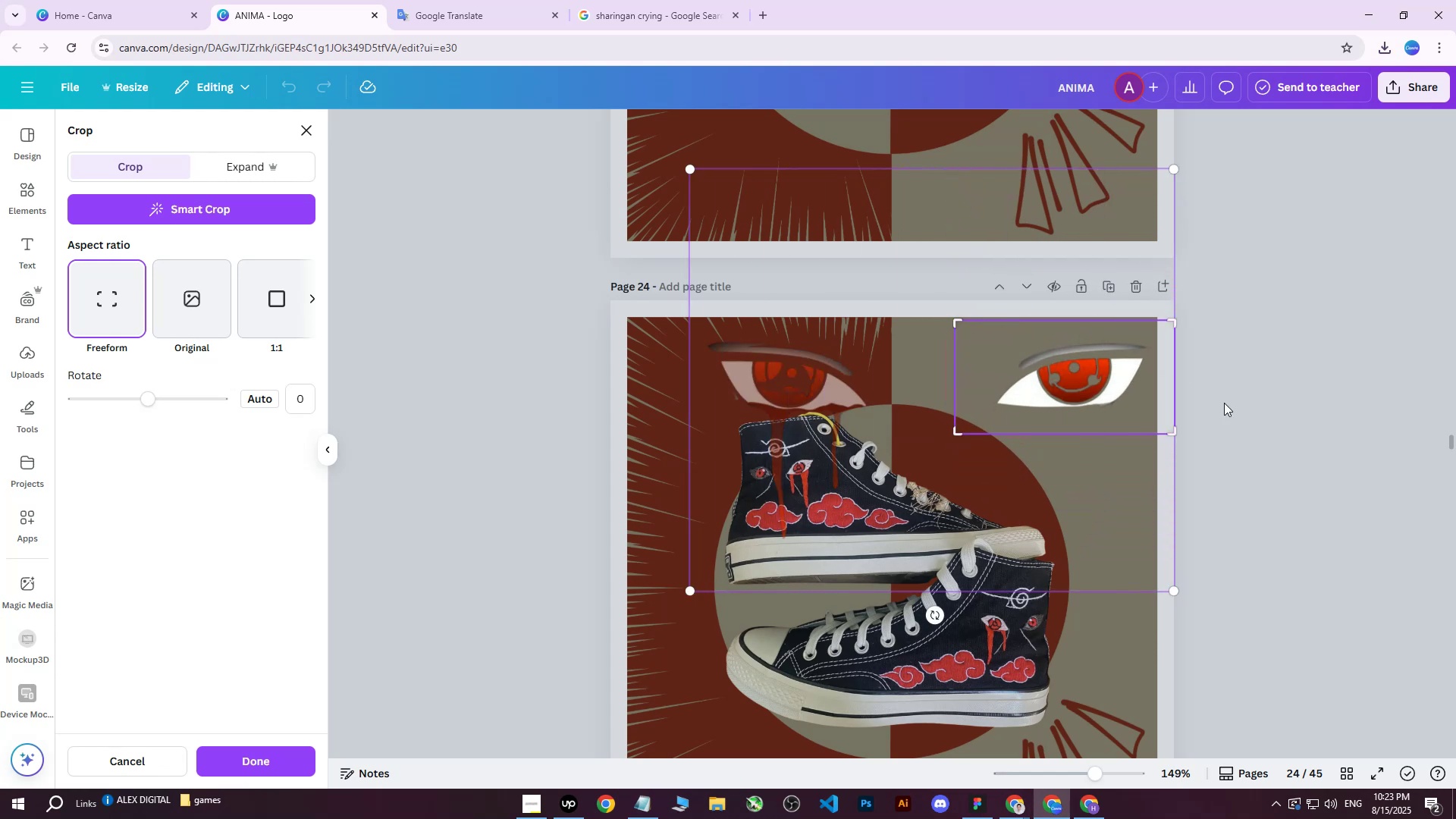 
left_click([1296, 361])
 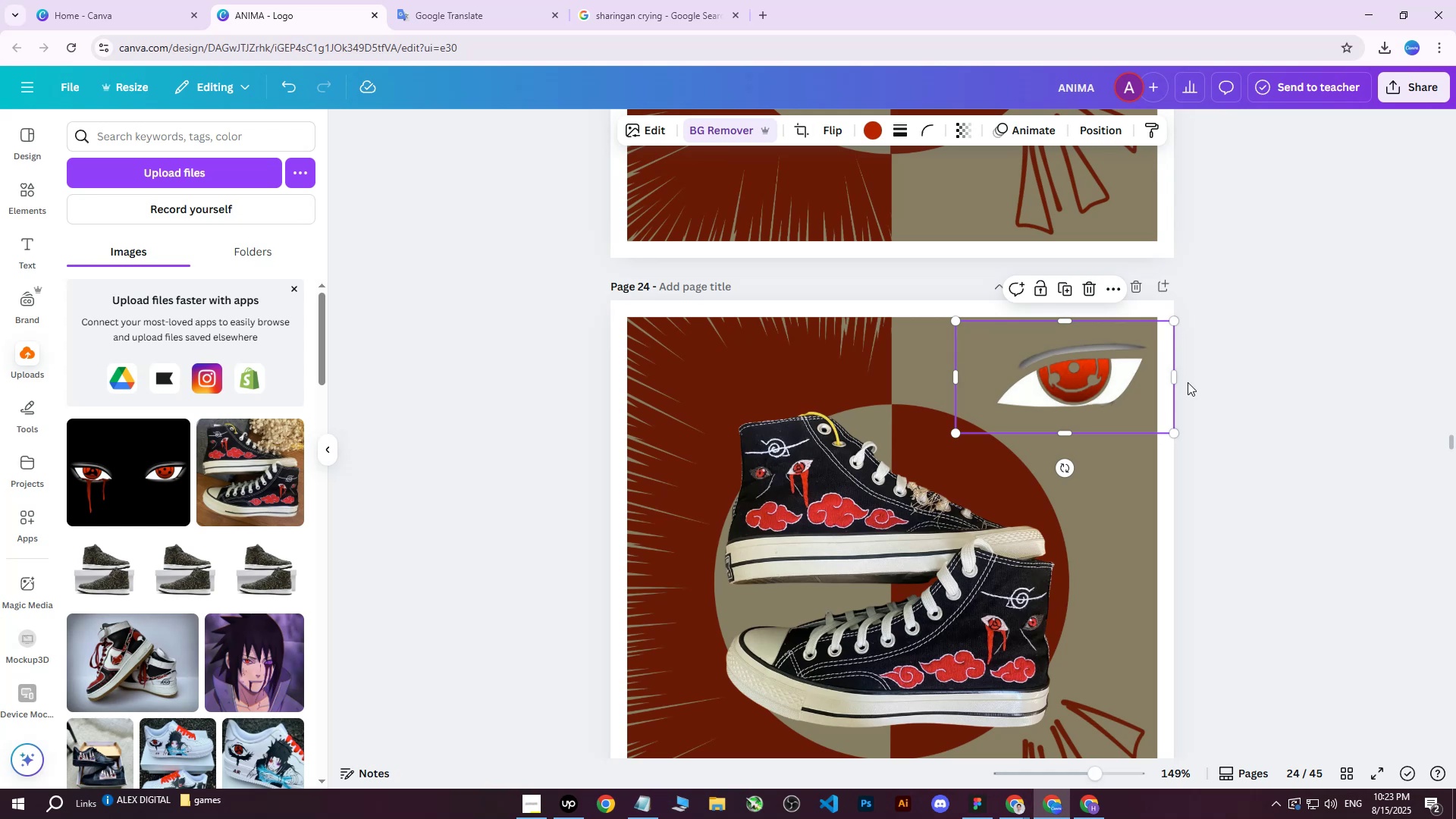 
left_click_drag(start_coordinate=[1065, 389], to_coordinate=[1067, 380])
 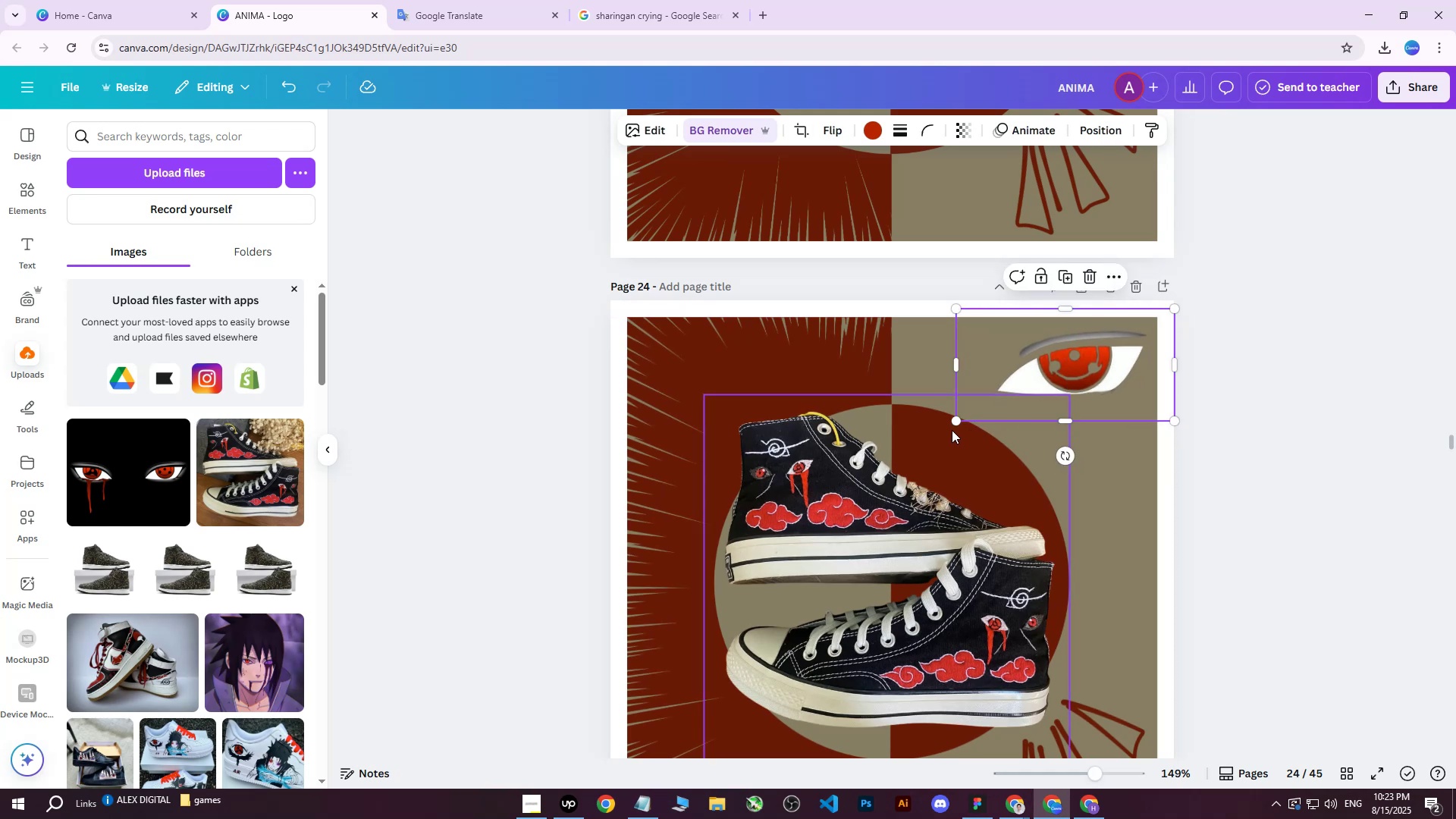 
left_click_drag(start_coordinate=[952, 422], to_coordinate=[979, 406])
 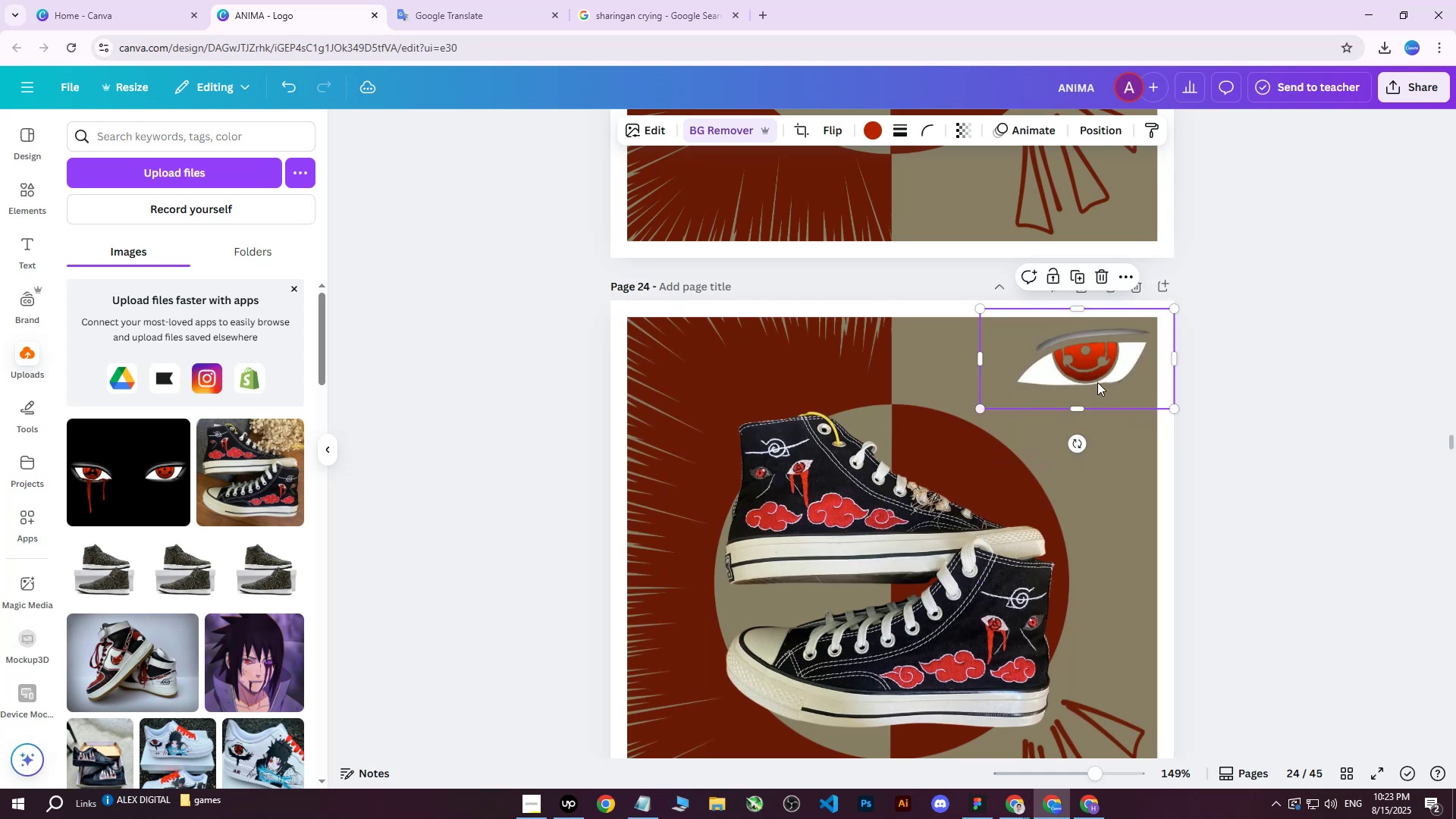 
left_click_drag(start_coordinate=[1099, 380], to_coordinate=[1094, 385])
 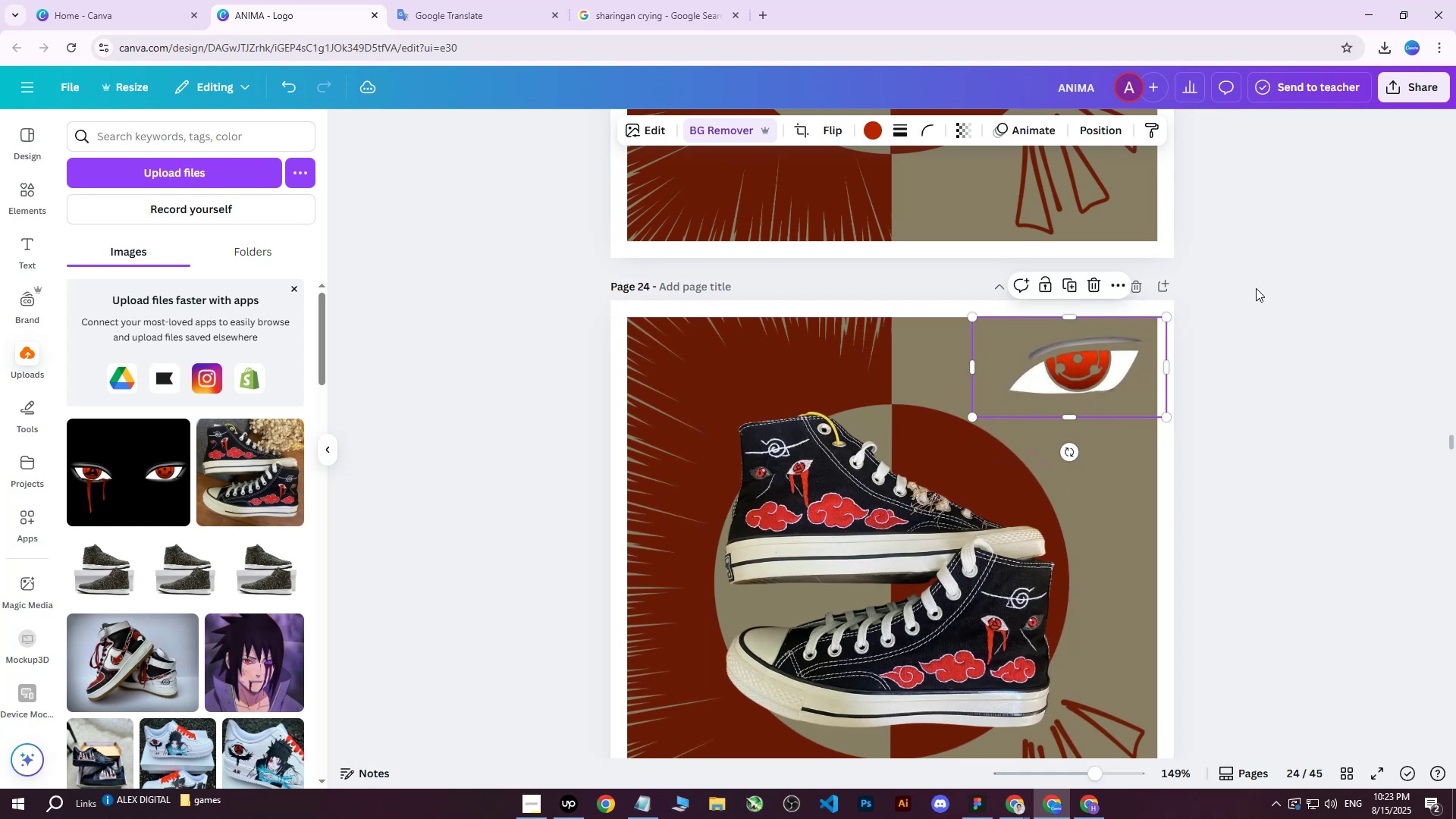 
left_click([1257, 288])
 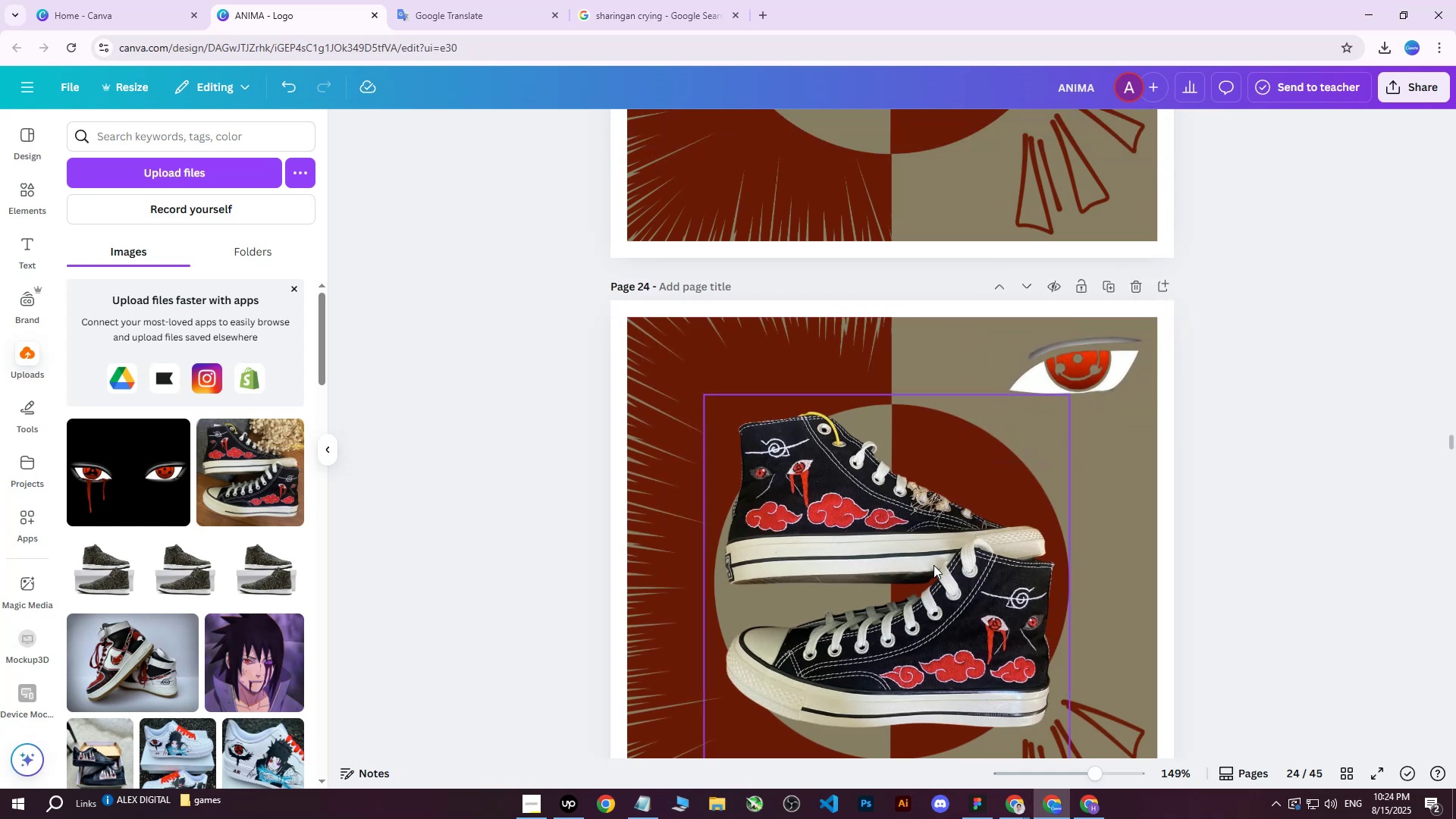 
scroll: coordinate [1307, 486], scroll_direction: down, amount: 1.0
 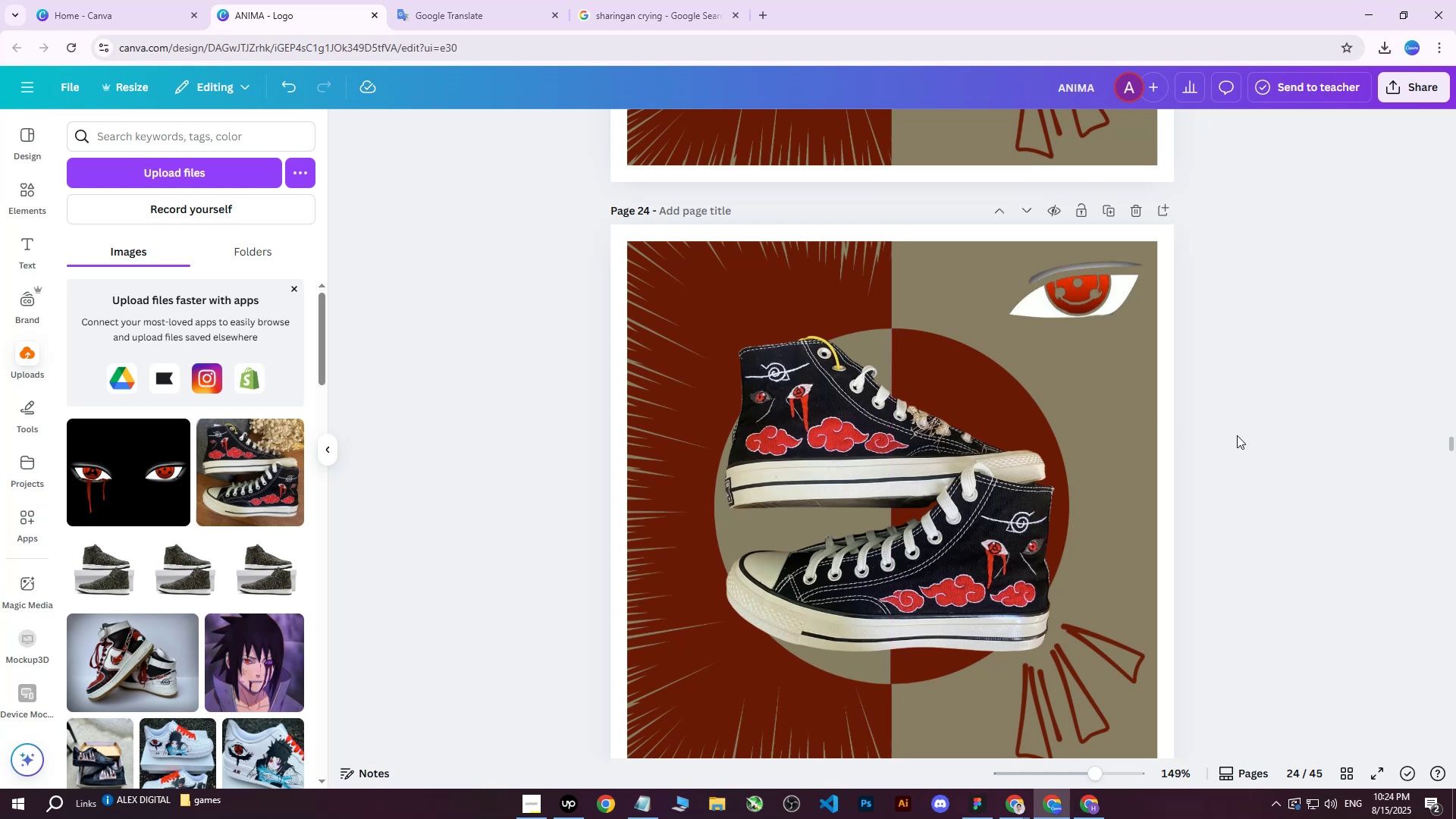 
left_click([934, 270])
 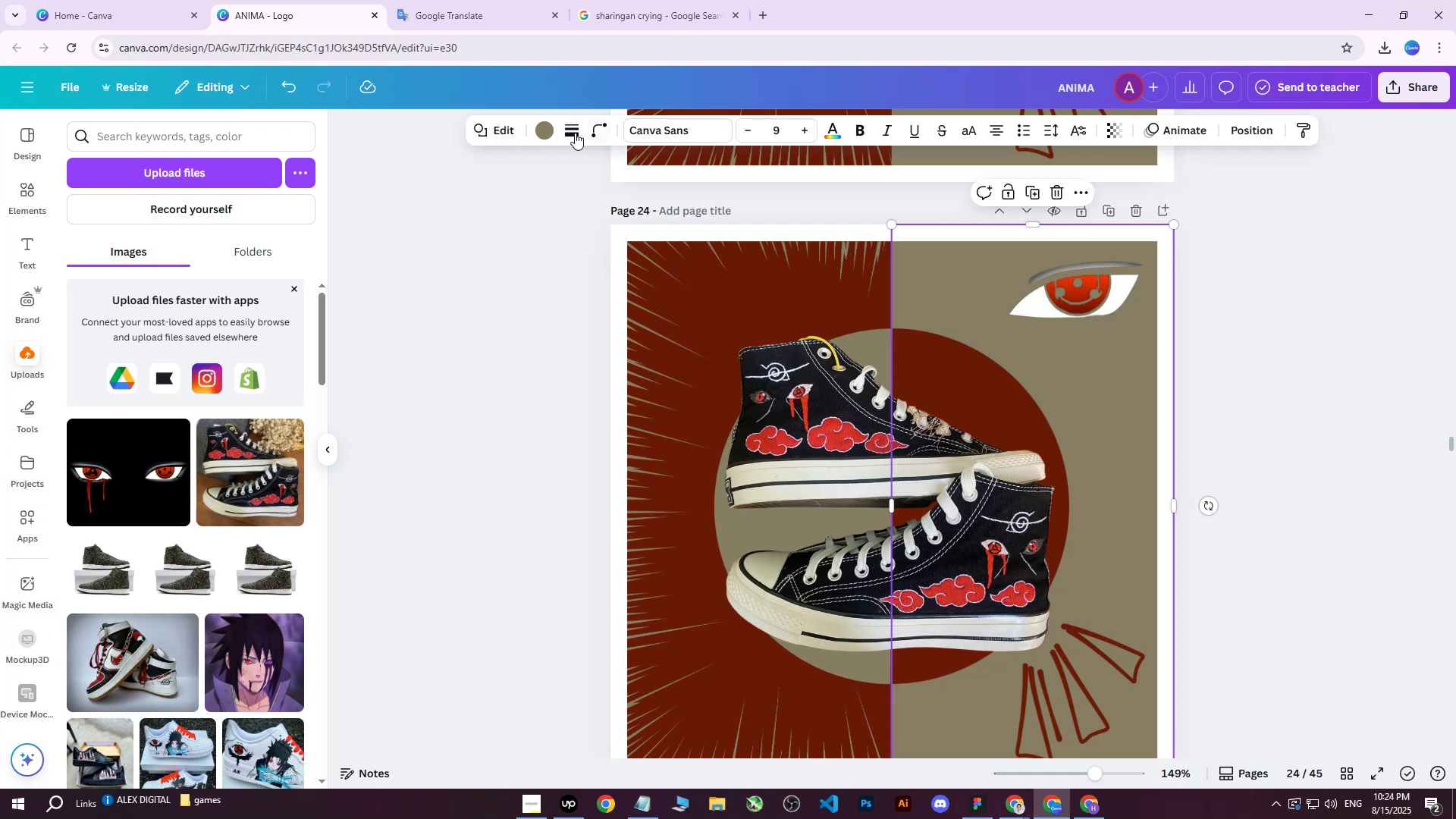 
left_click([546, 136])
 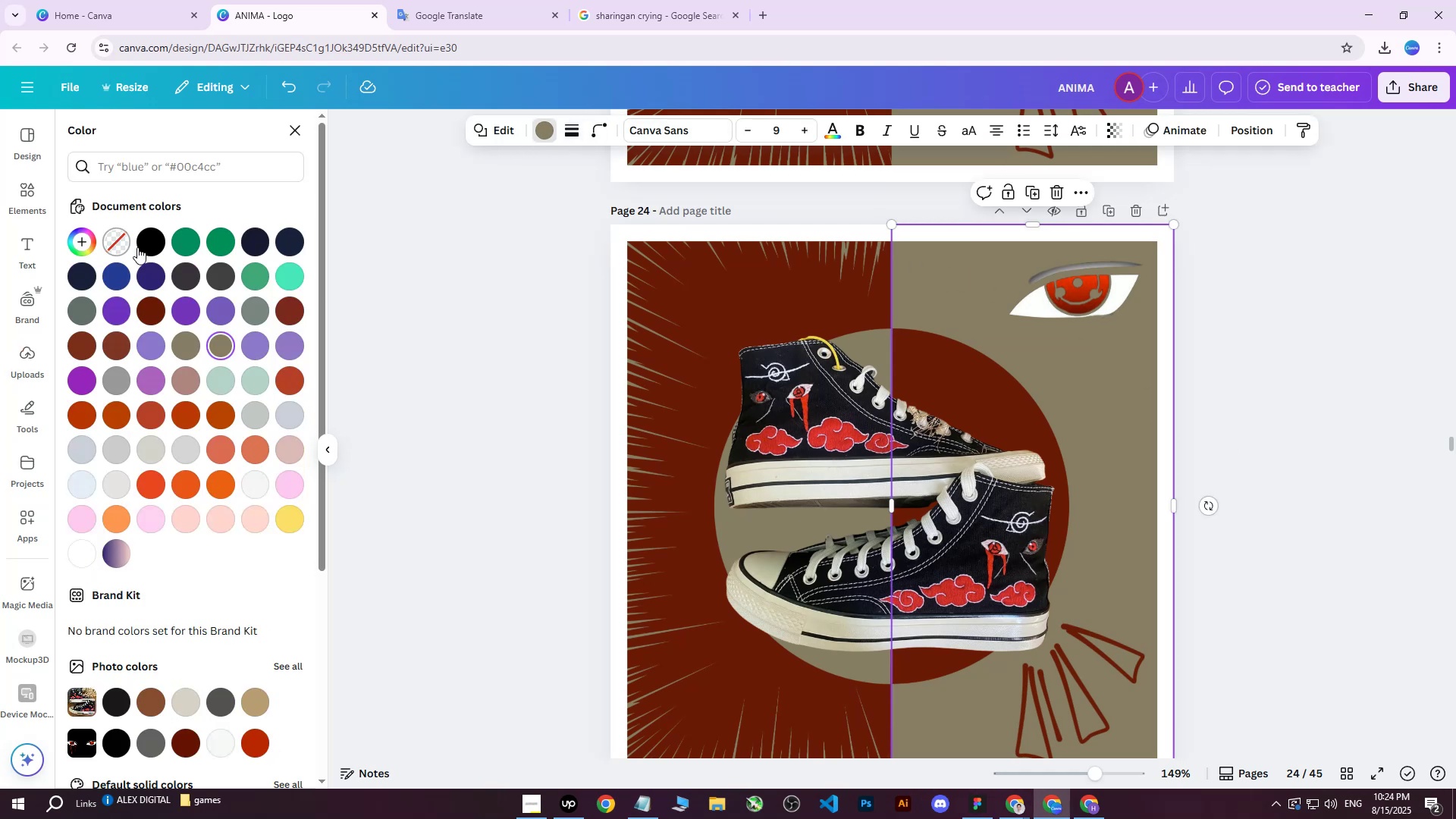 
left_click([156, 249])
 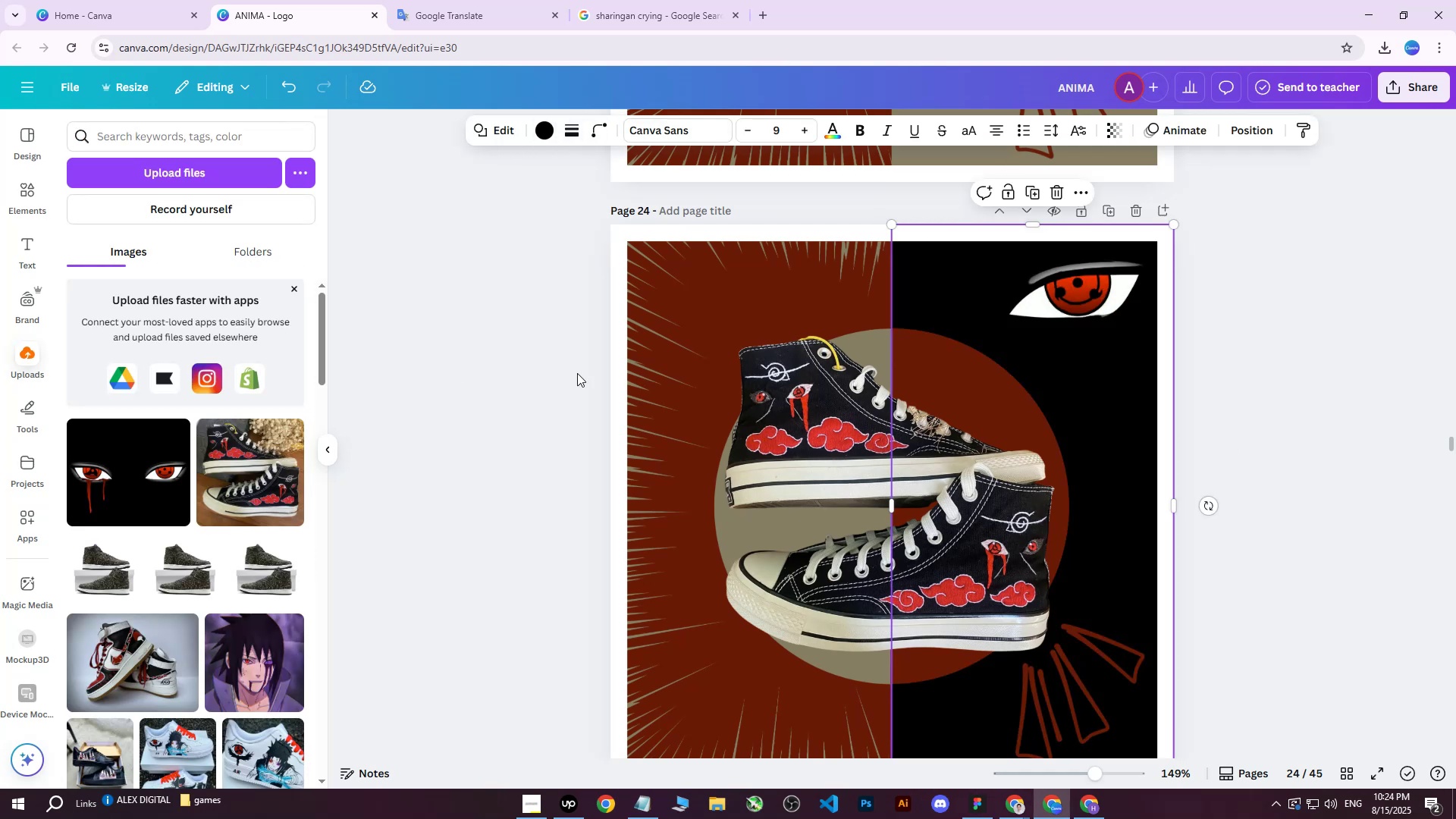 
double_click([755, 310])
 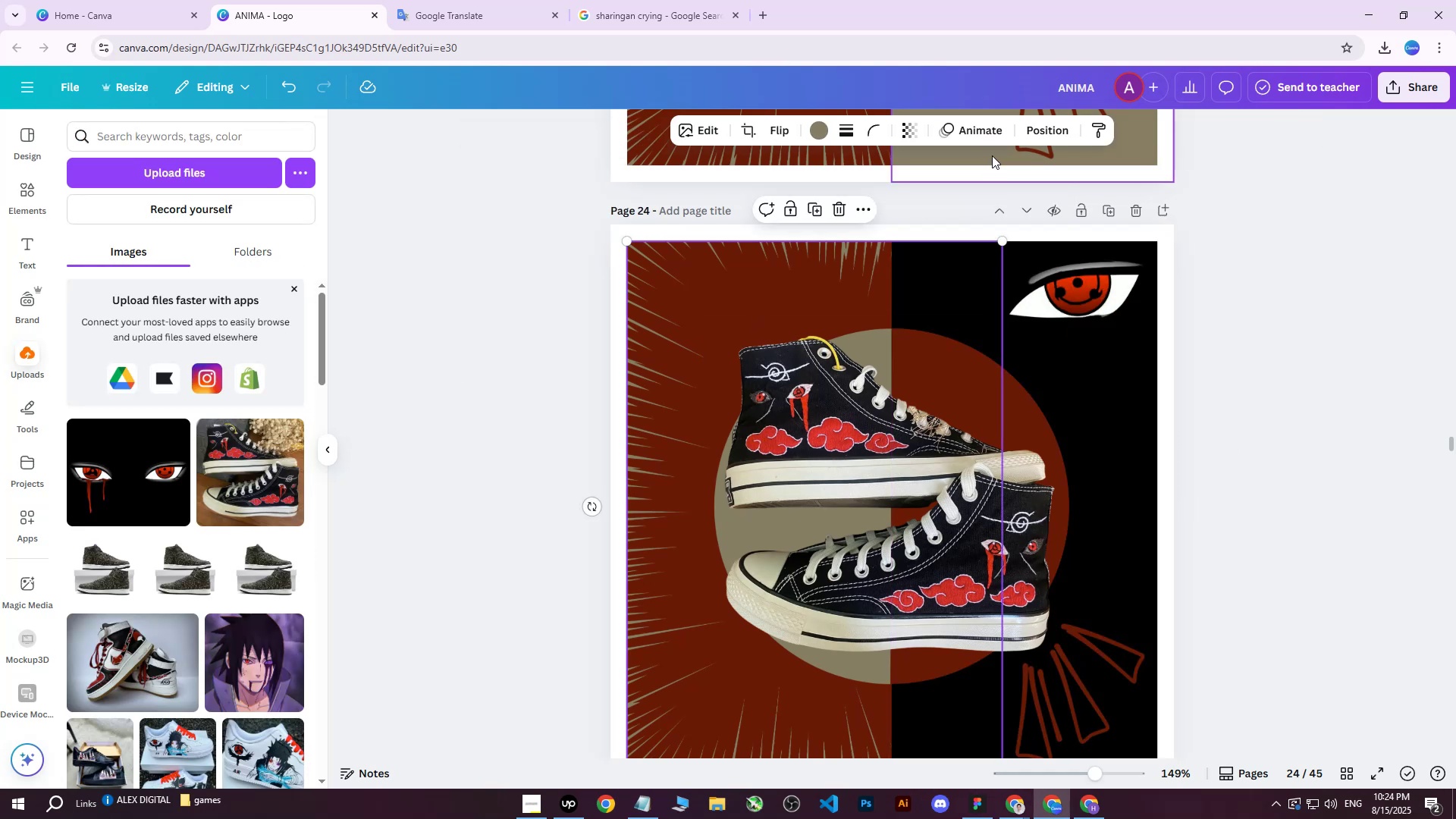 
left_click([1058, 136])
 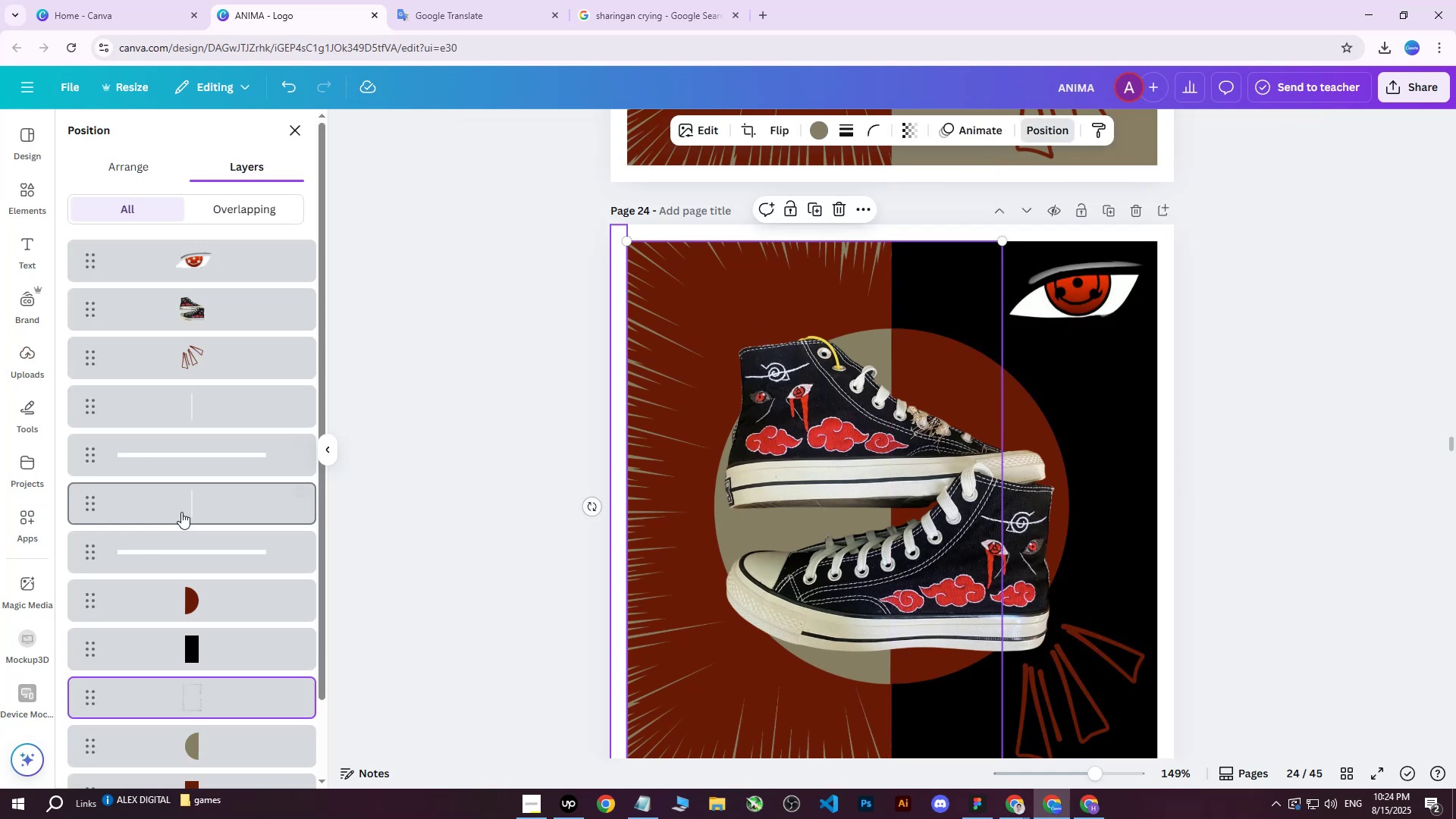 
scroll: coordinate [195, 664], scroll_direction: down, amount: 3.0
 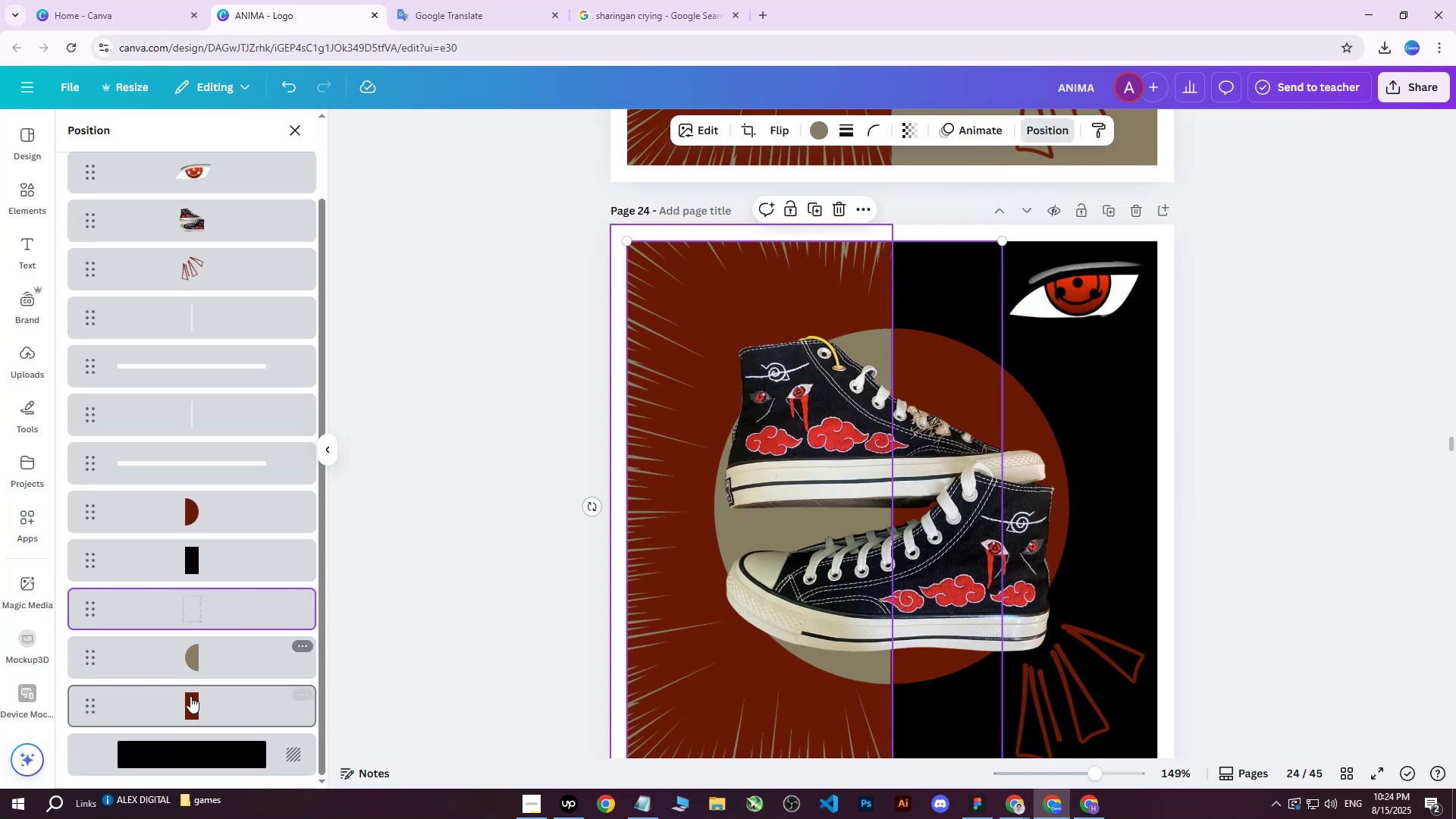 
left_click([189, 696])
 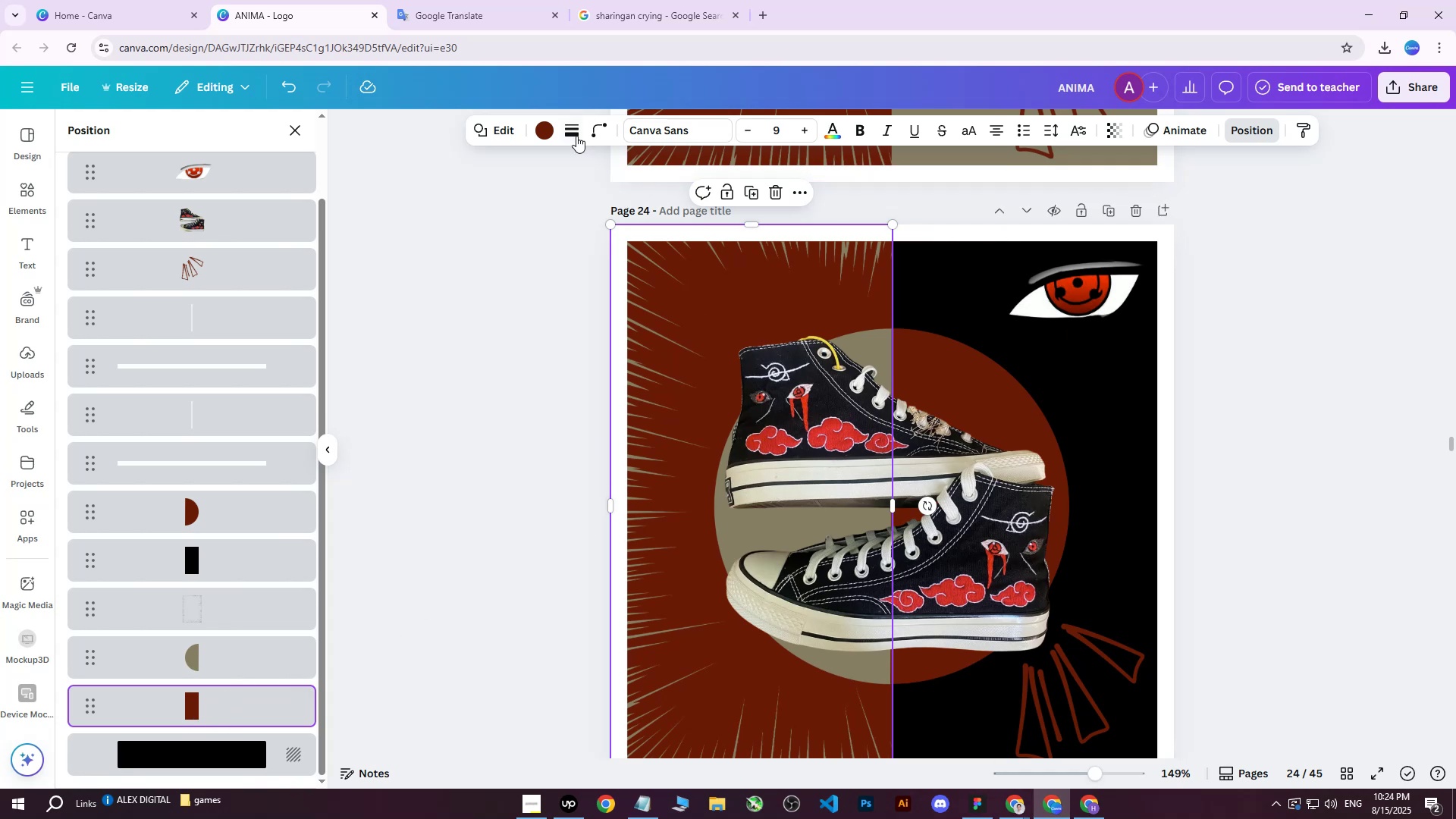 
wait(6.99)
 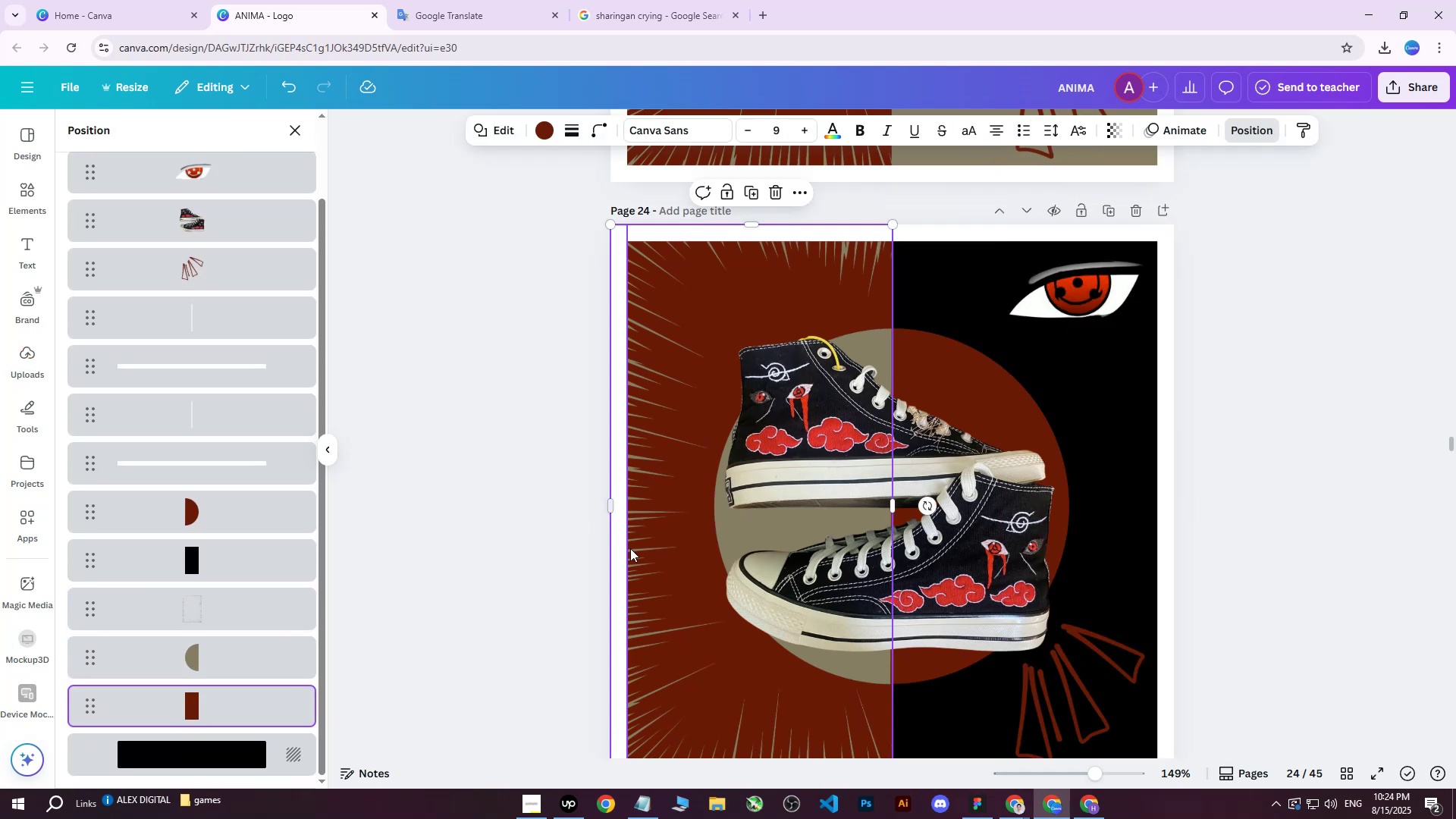 
double_click([145, 312])
 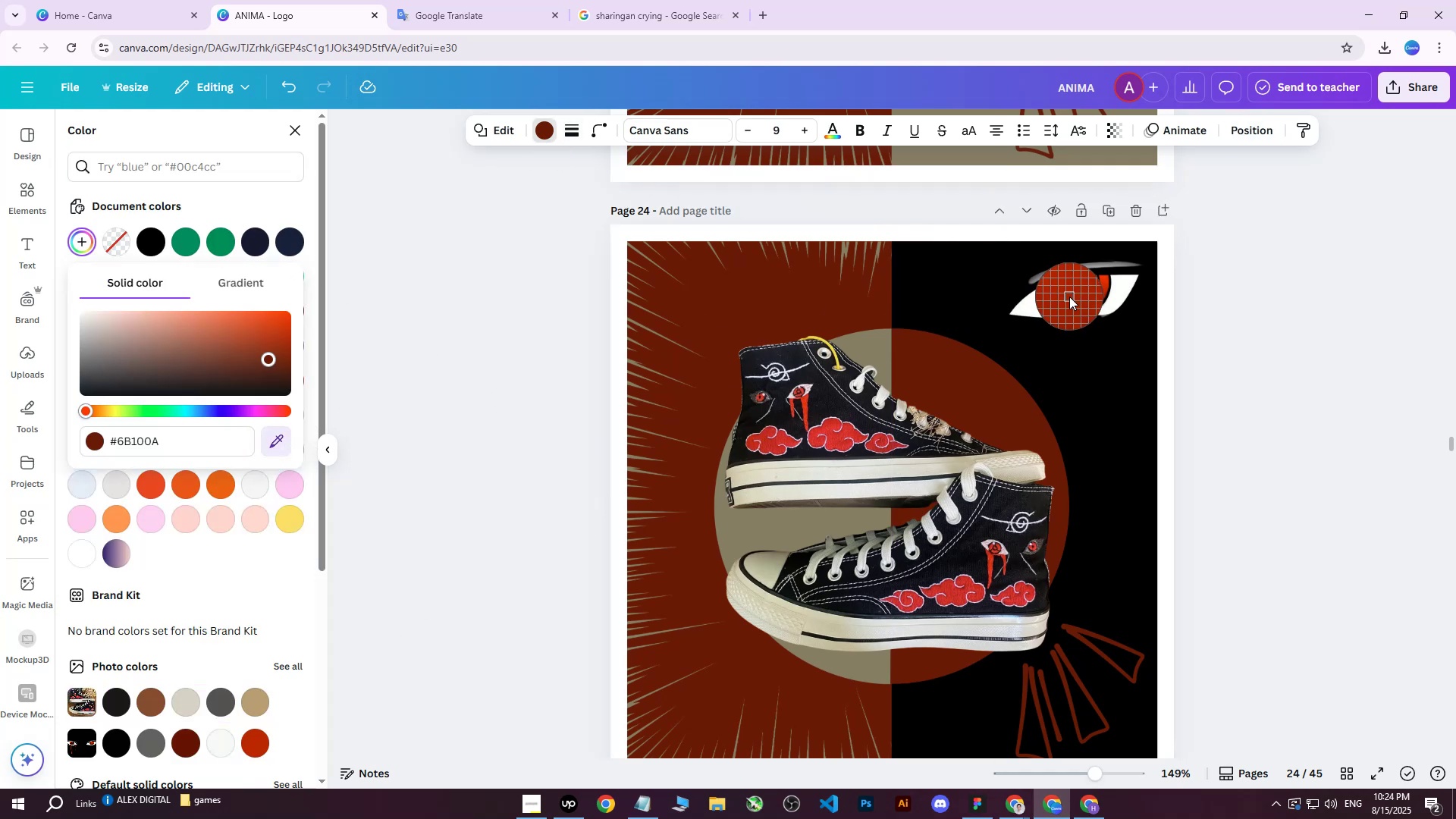 
left_click([1072, 296])
 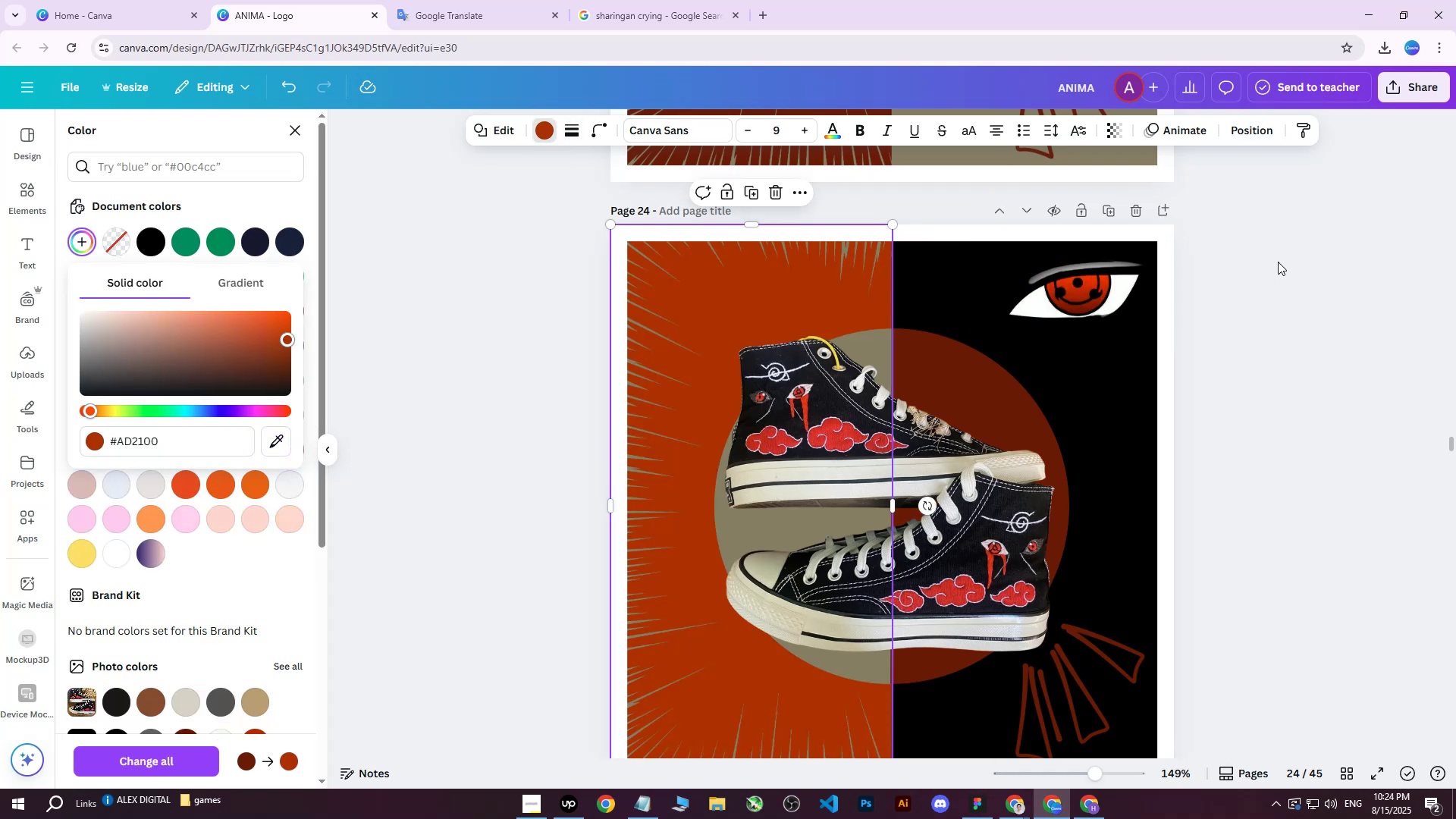 
left_click([647, 318])
 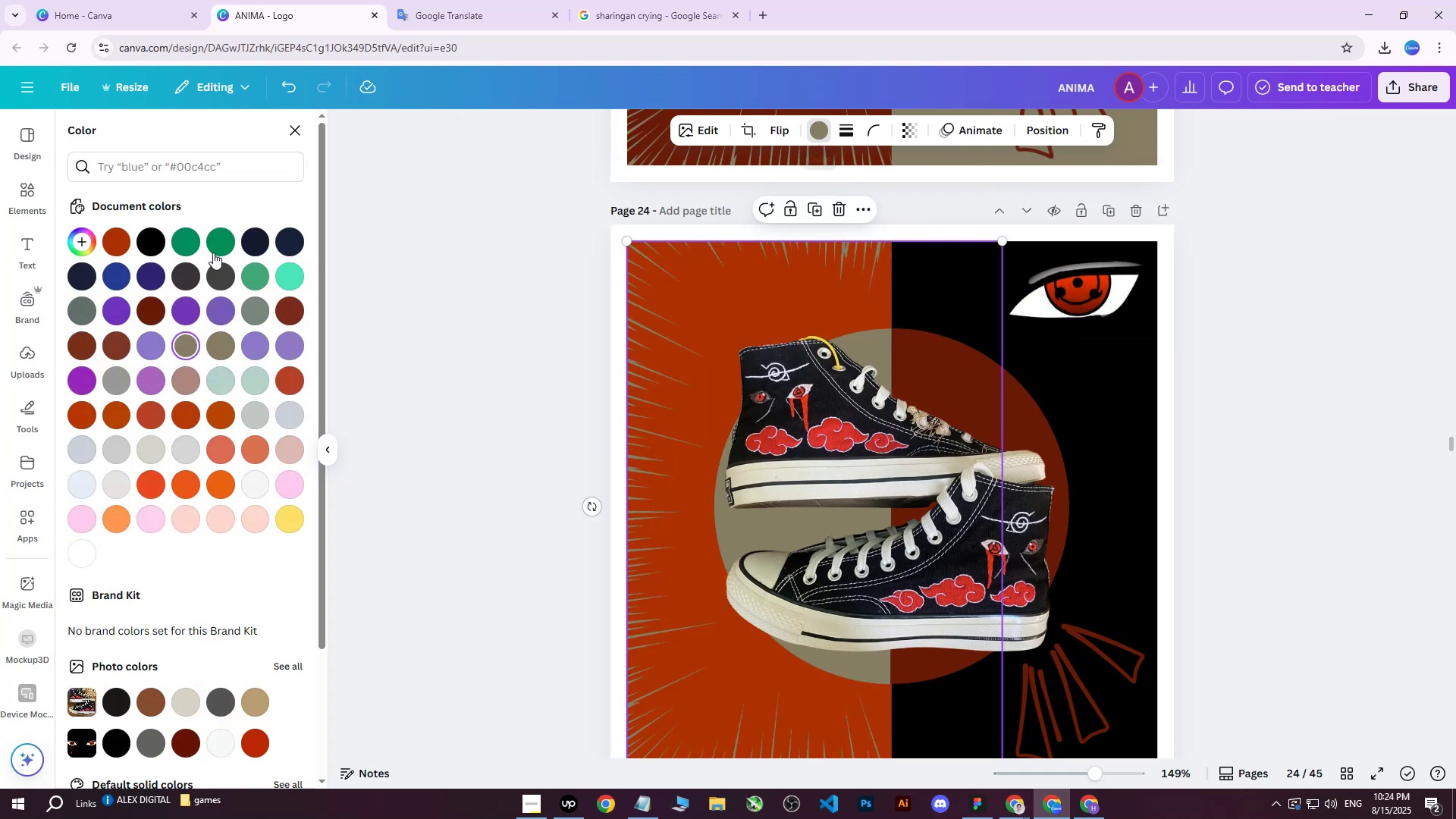 
left_click([156, 243])
 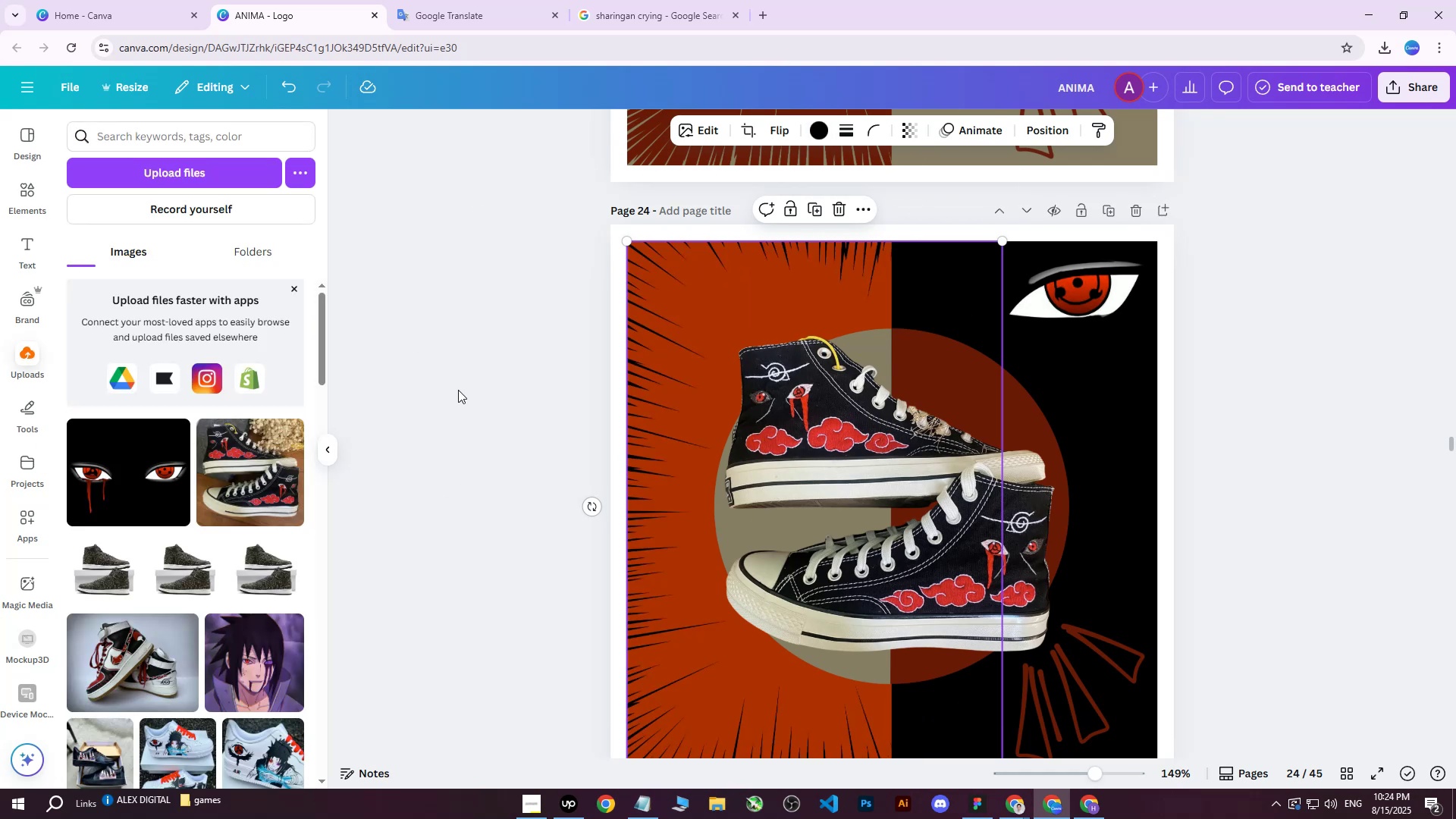 
double_click([512, 399])
 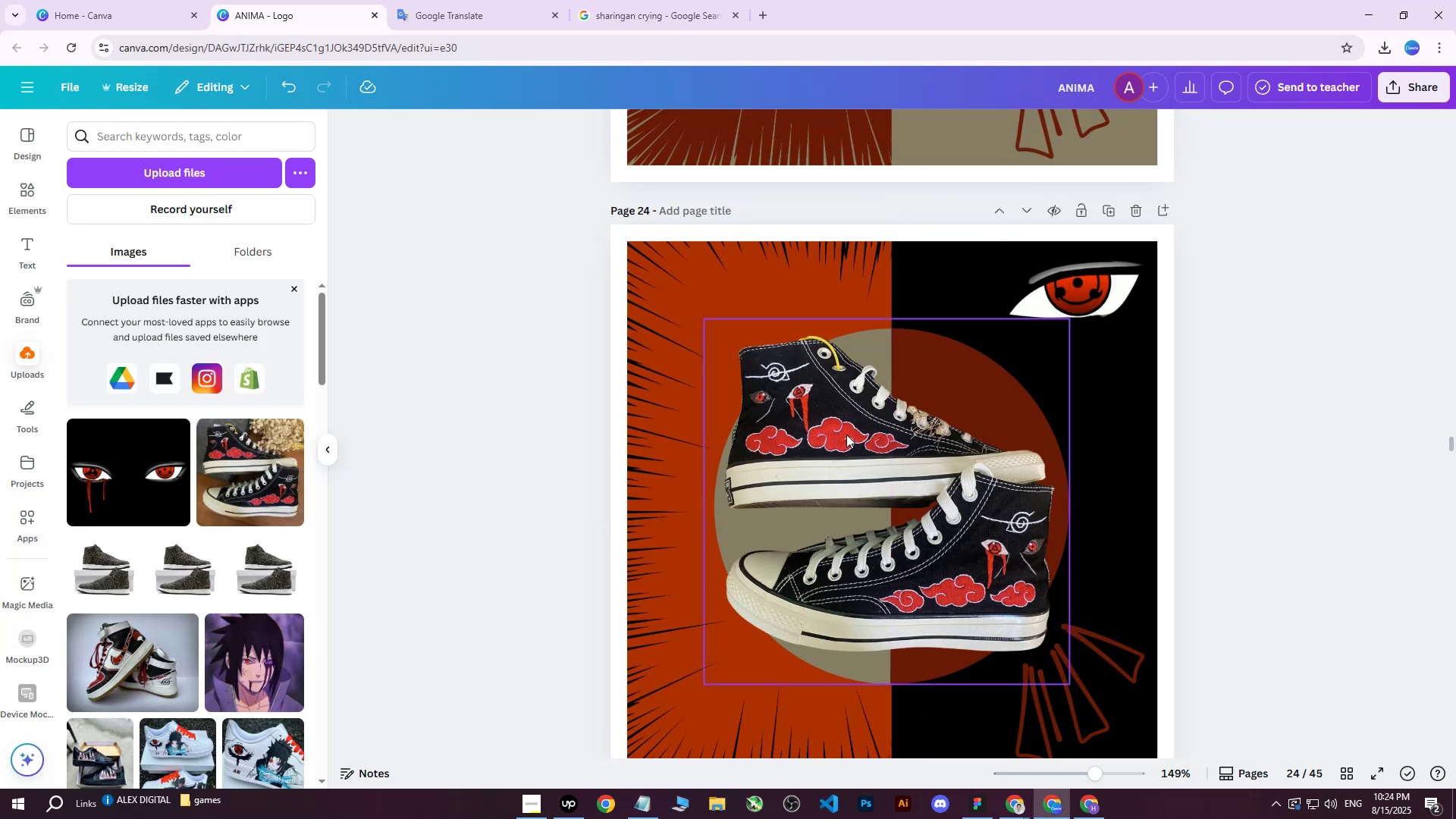 
wait(5.82)
 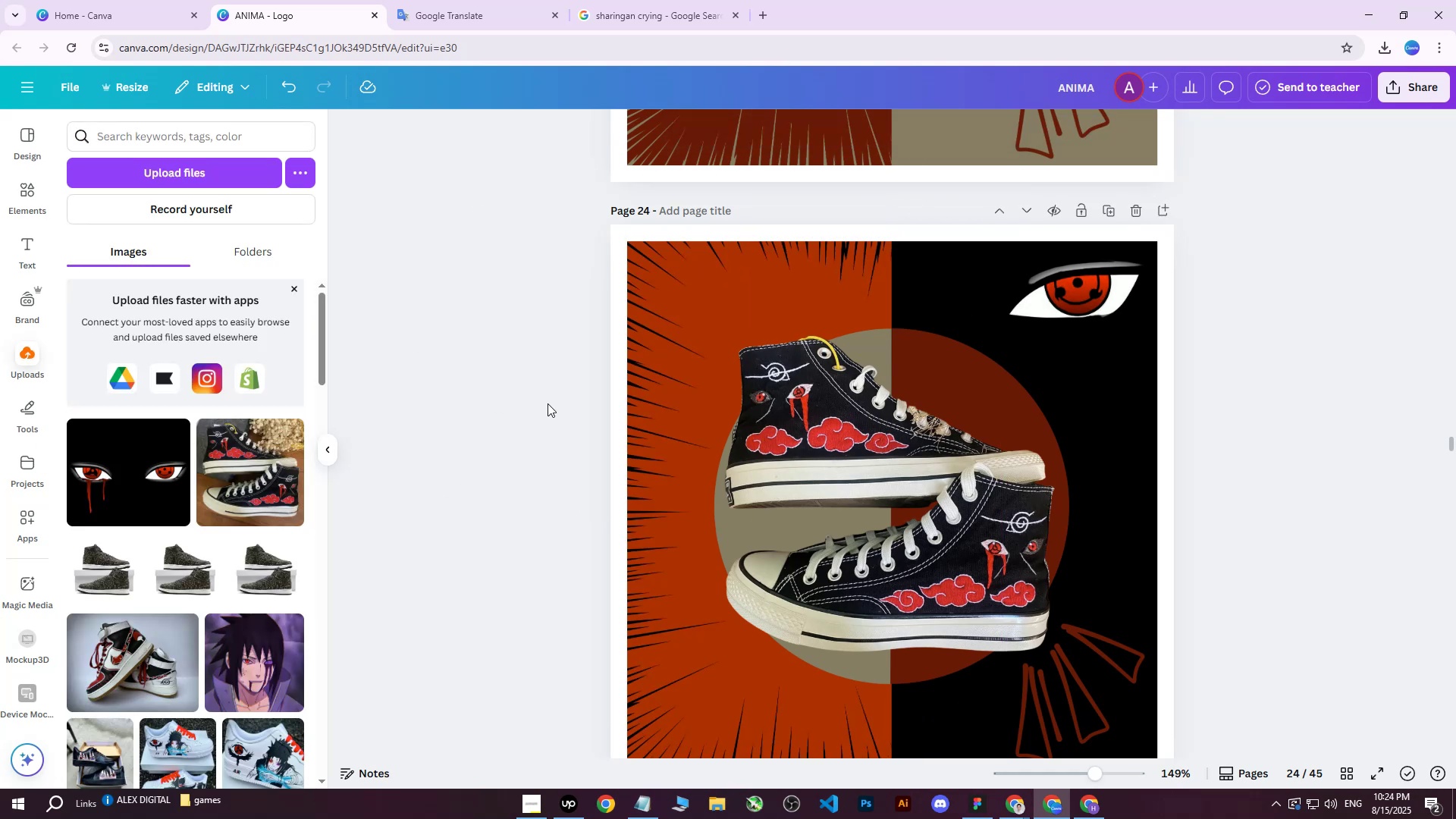 
left_click([948, 287])
 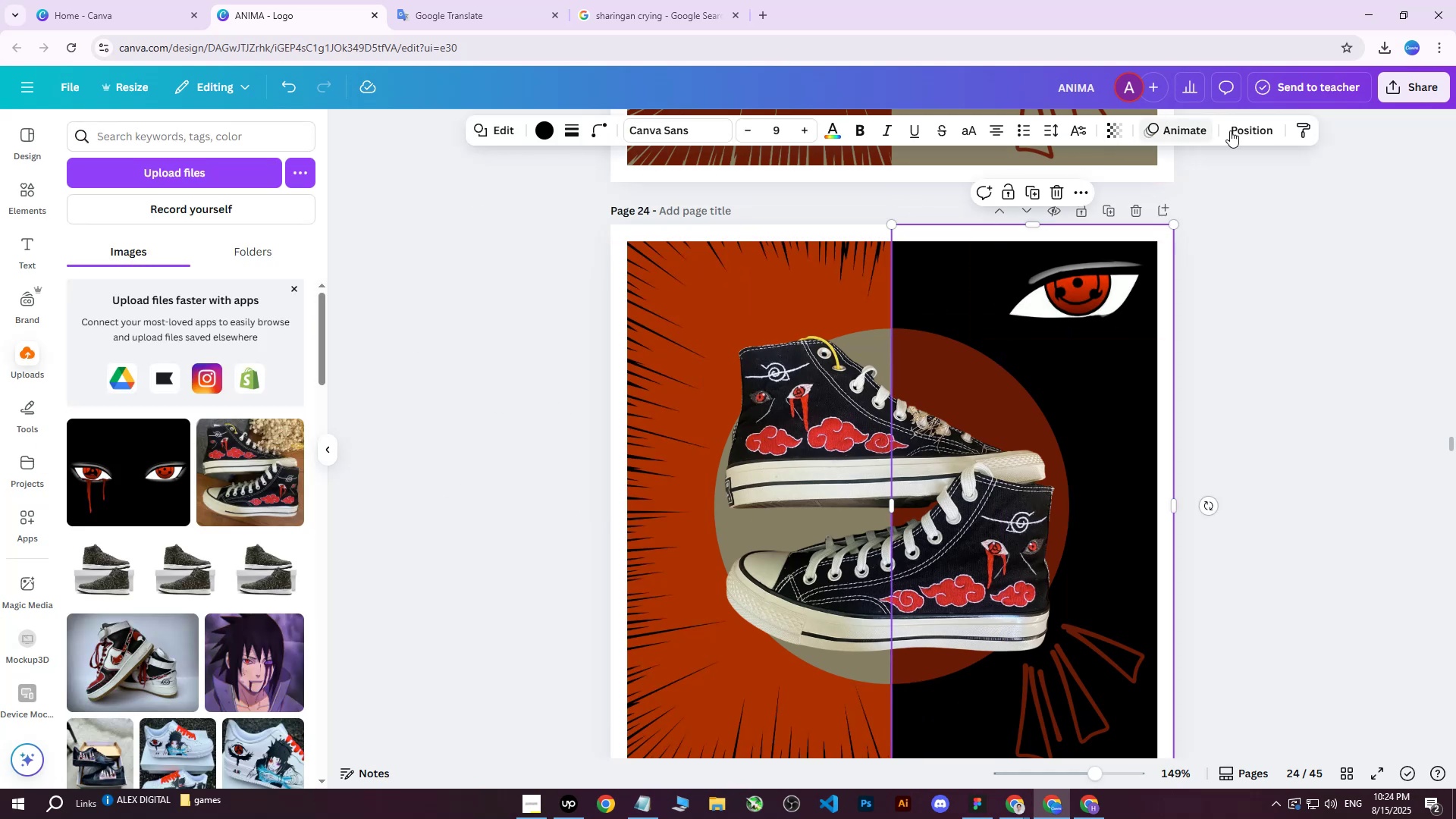 
left_click([1252, 133])
 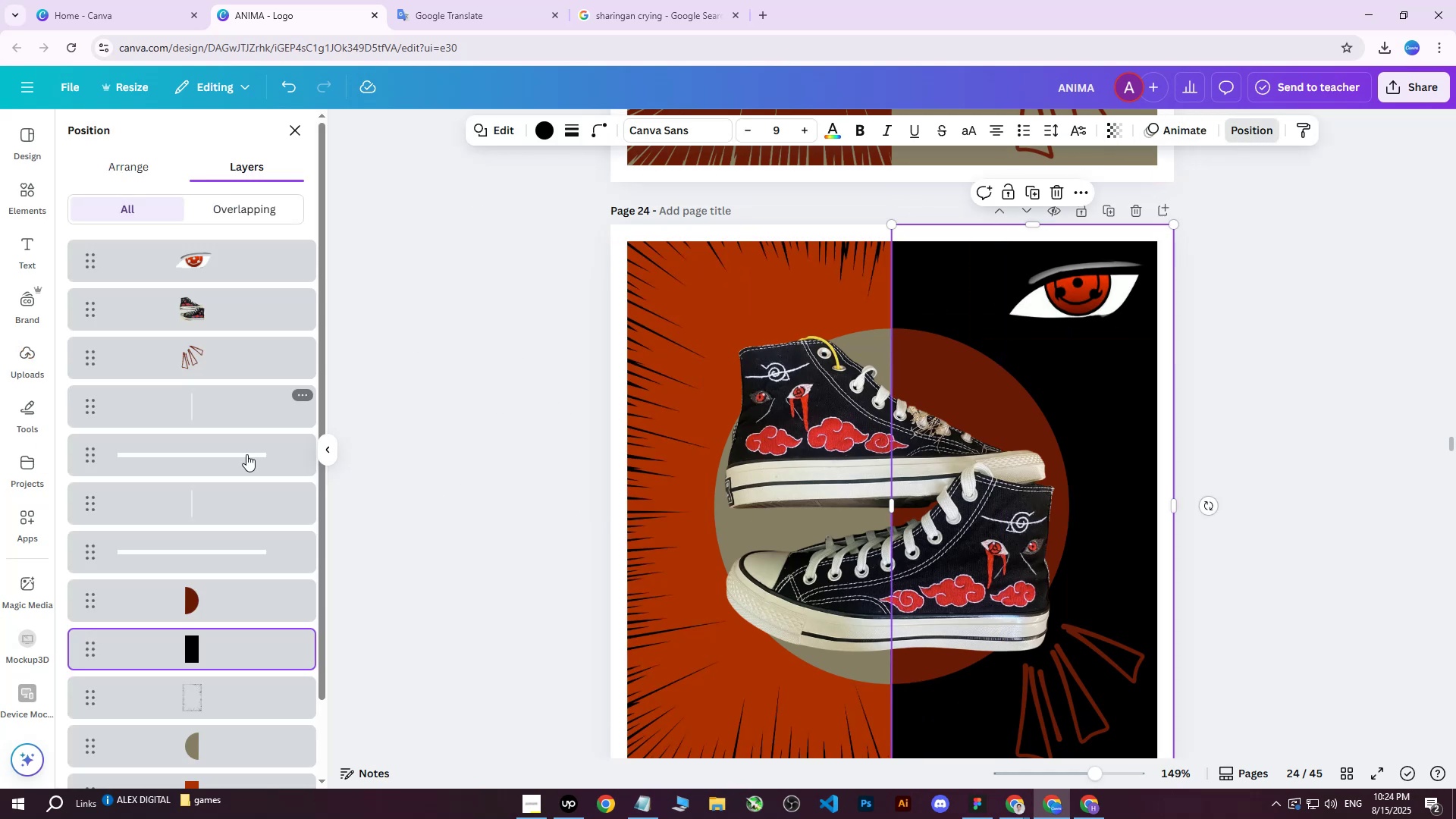 
scroll: coordinate [218, 576], scroll_direction: down, amount: 3.0
 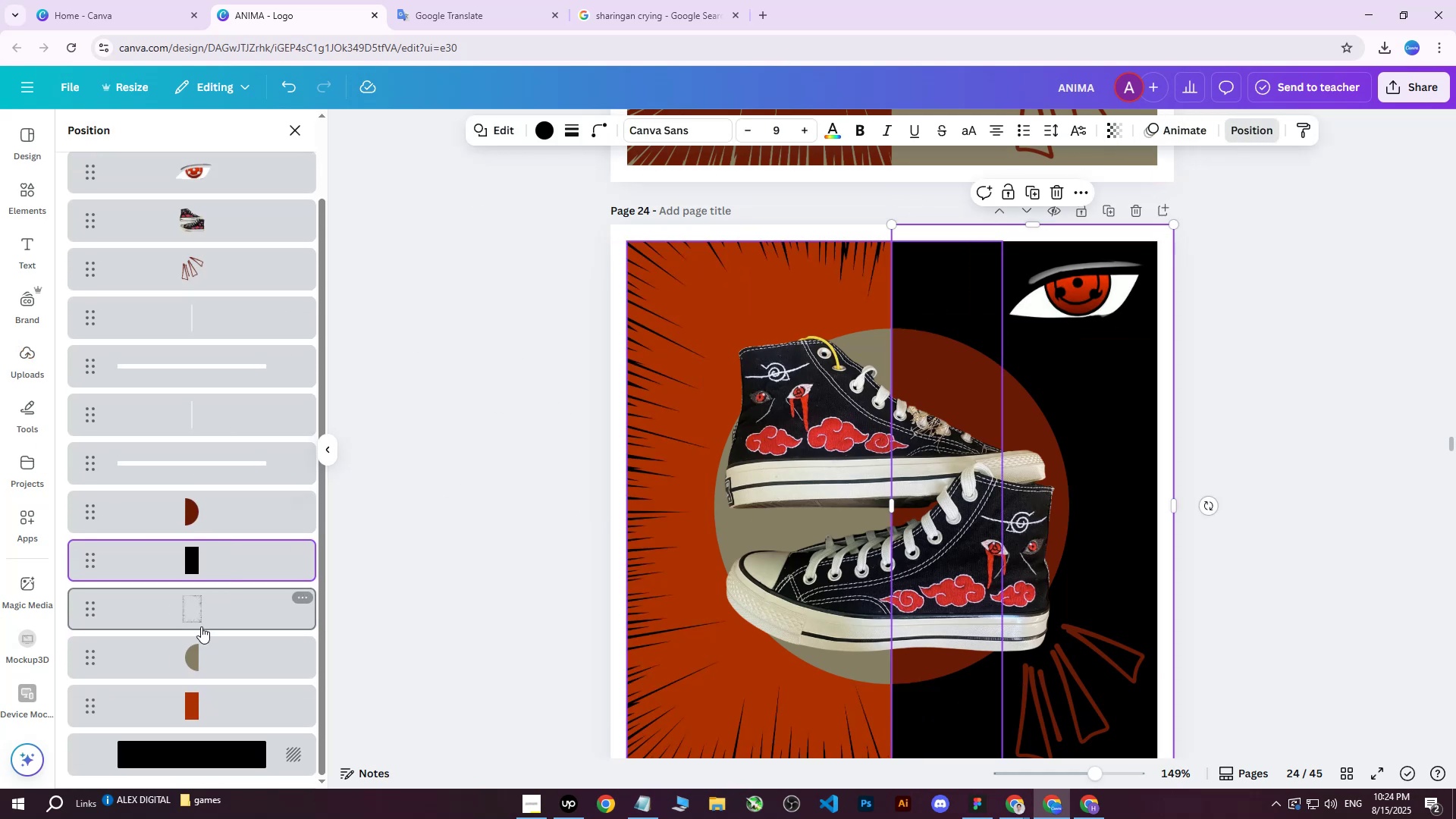 
left_click([194, 642])
 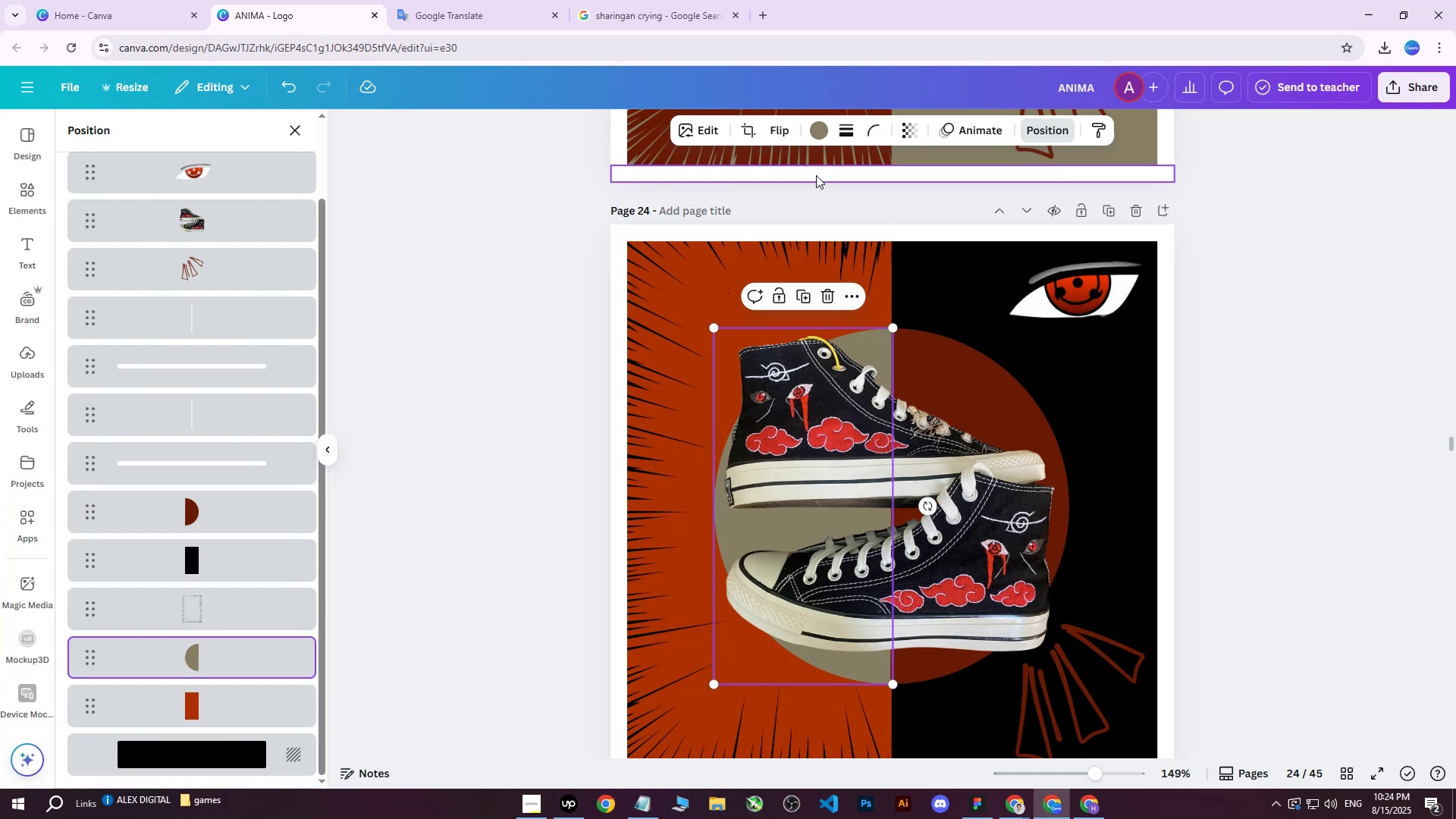 
left_click([820, 130])
 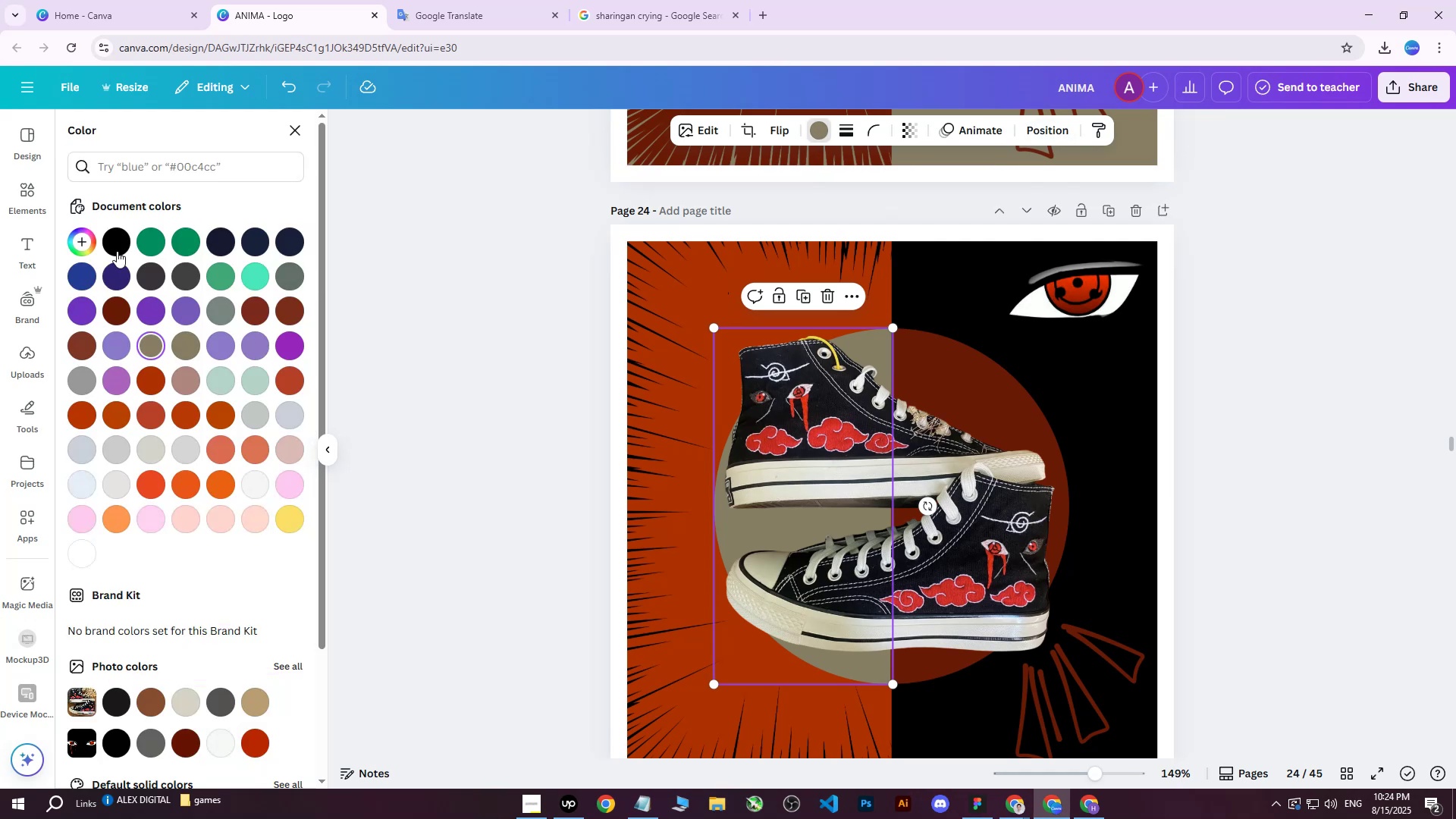 
left_click([105, 236])
 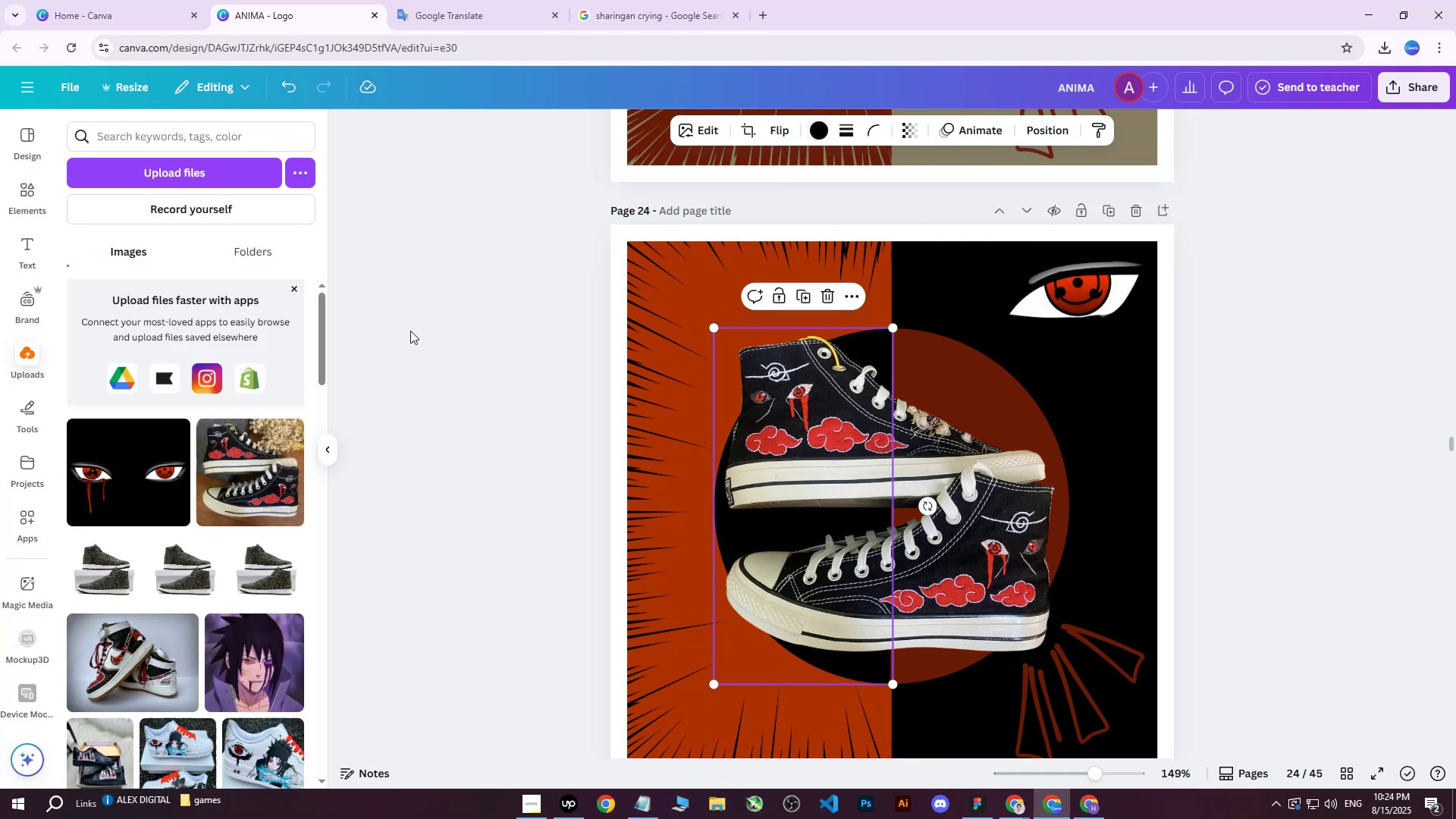 
double_click([410, 331])
 